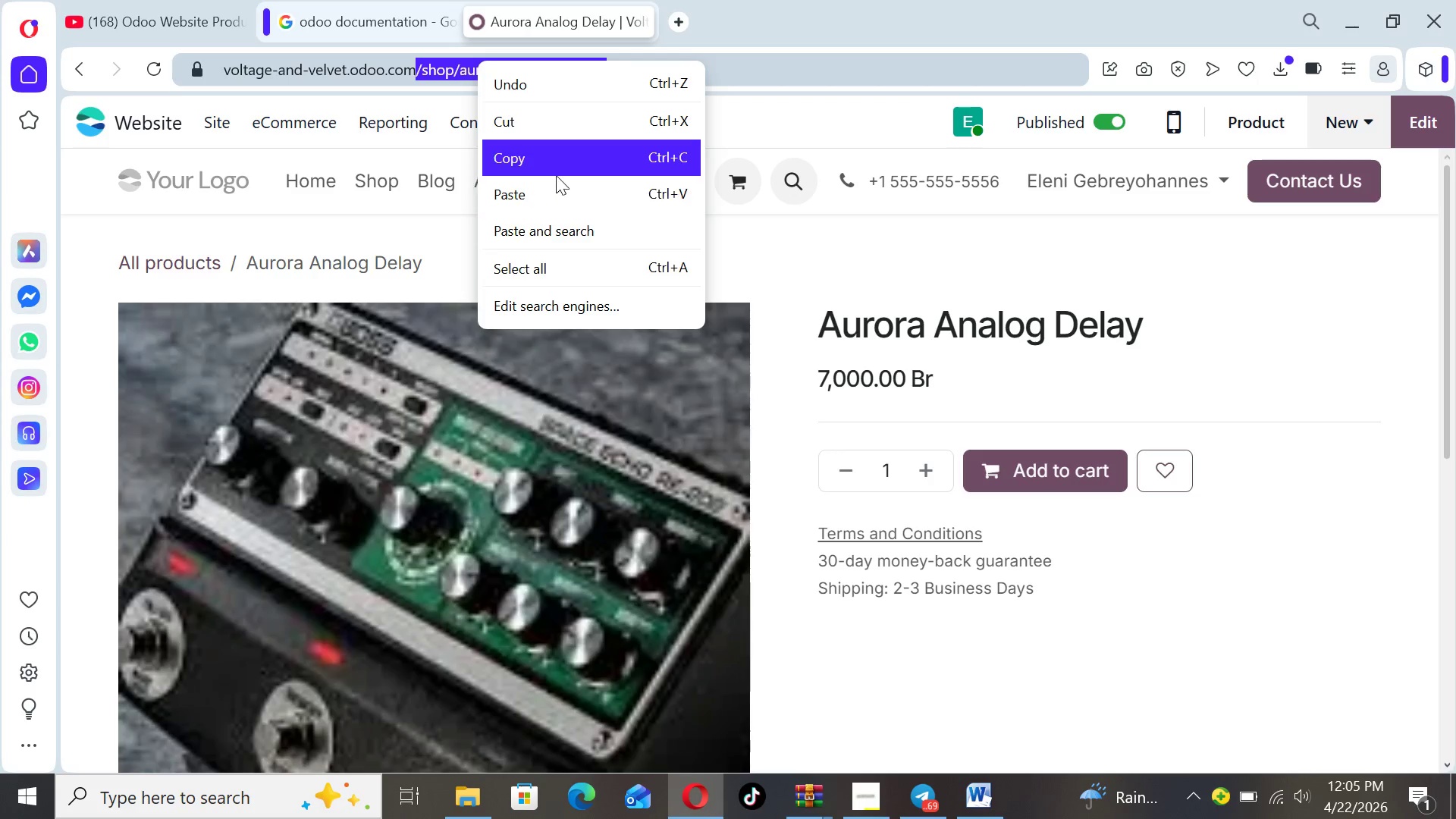 
left_click([548, 166])
 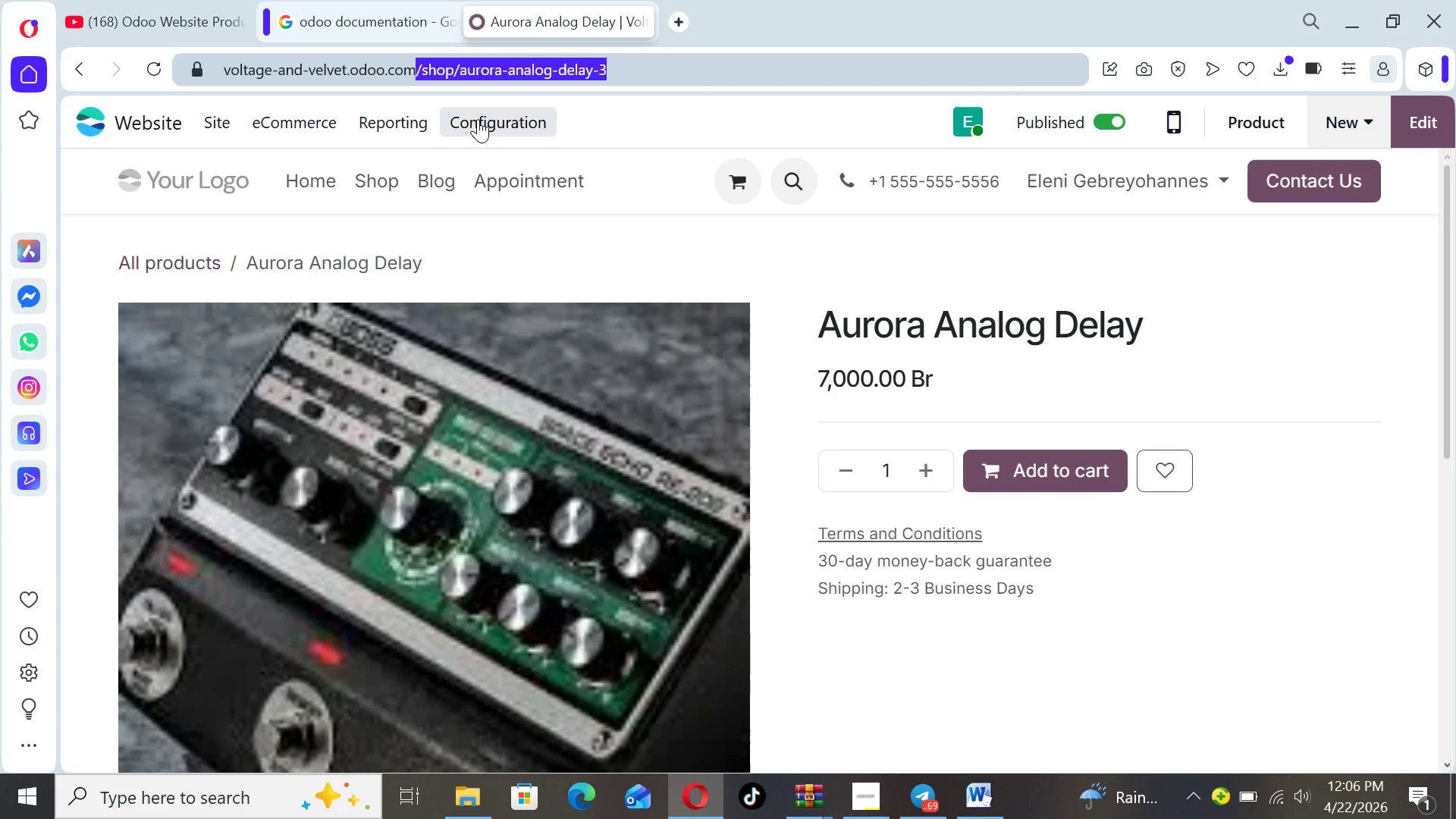 
wait(5.49)
 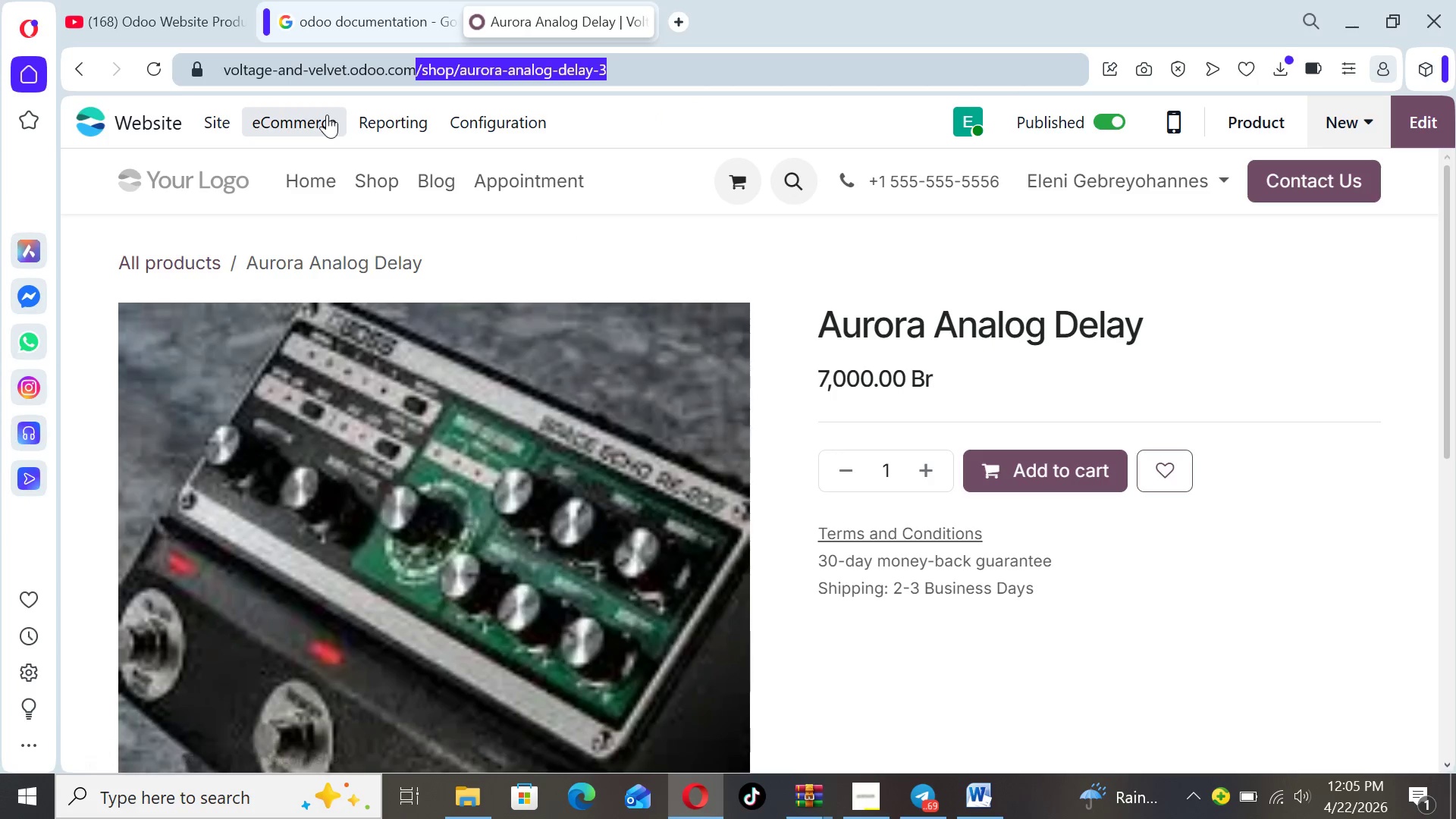 
left_click([234, 123])
 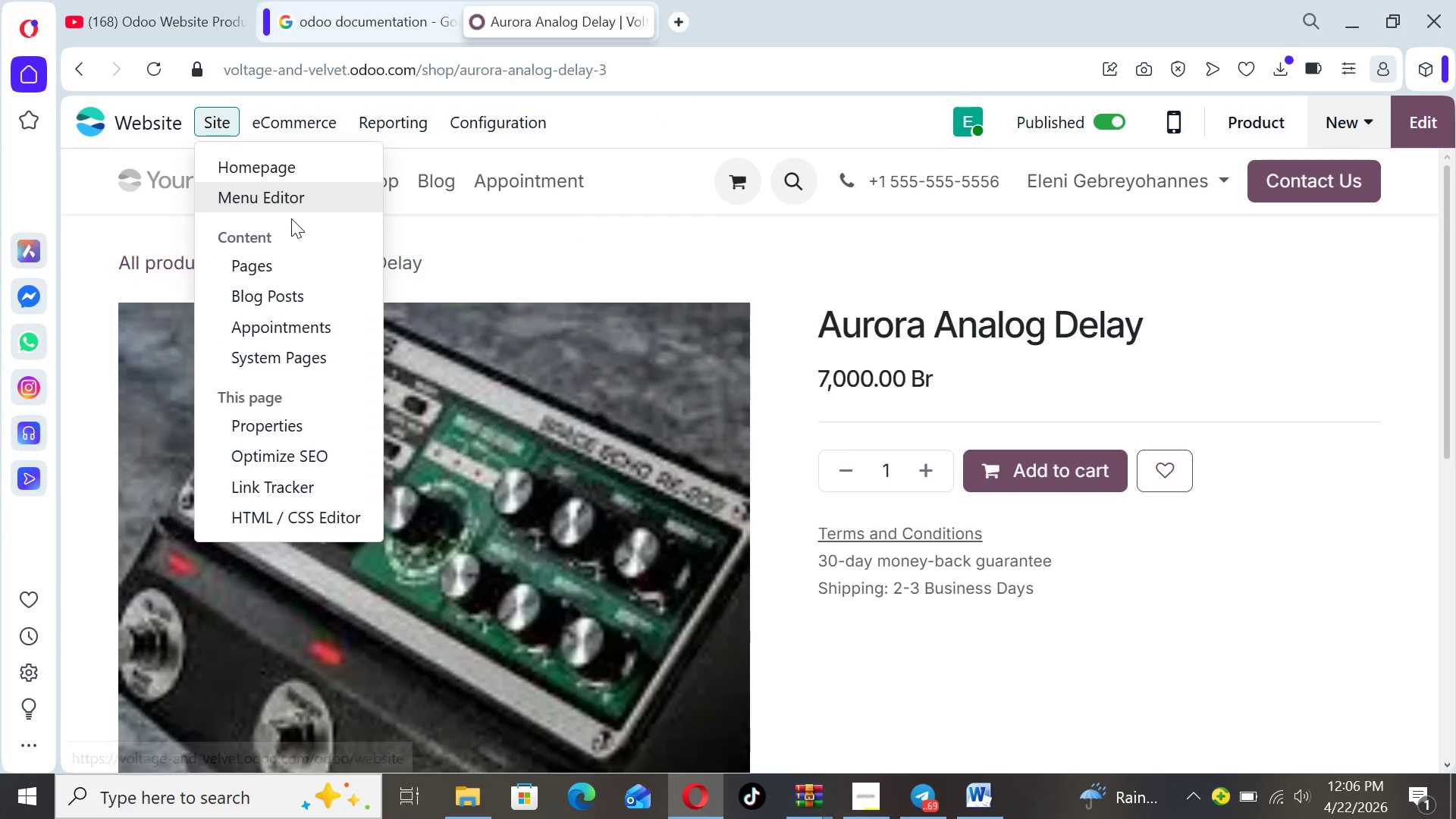 
wait(5.17)
 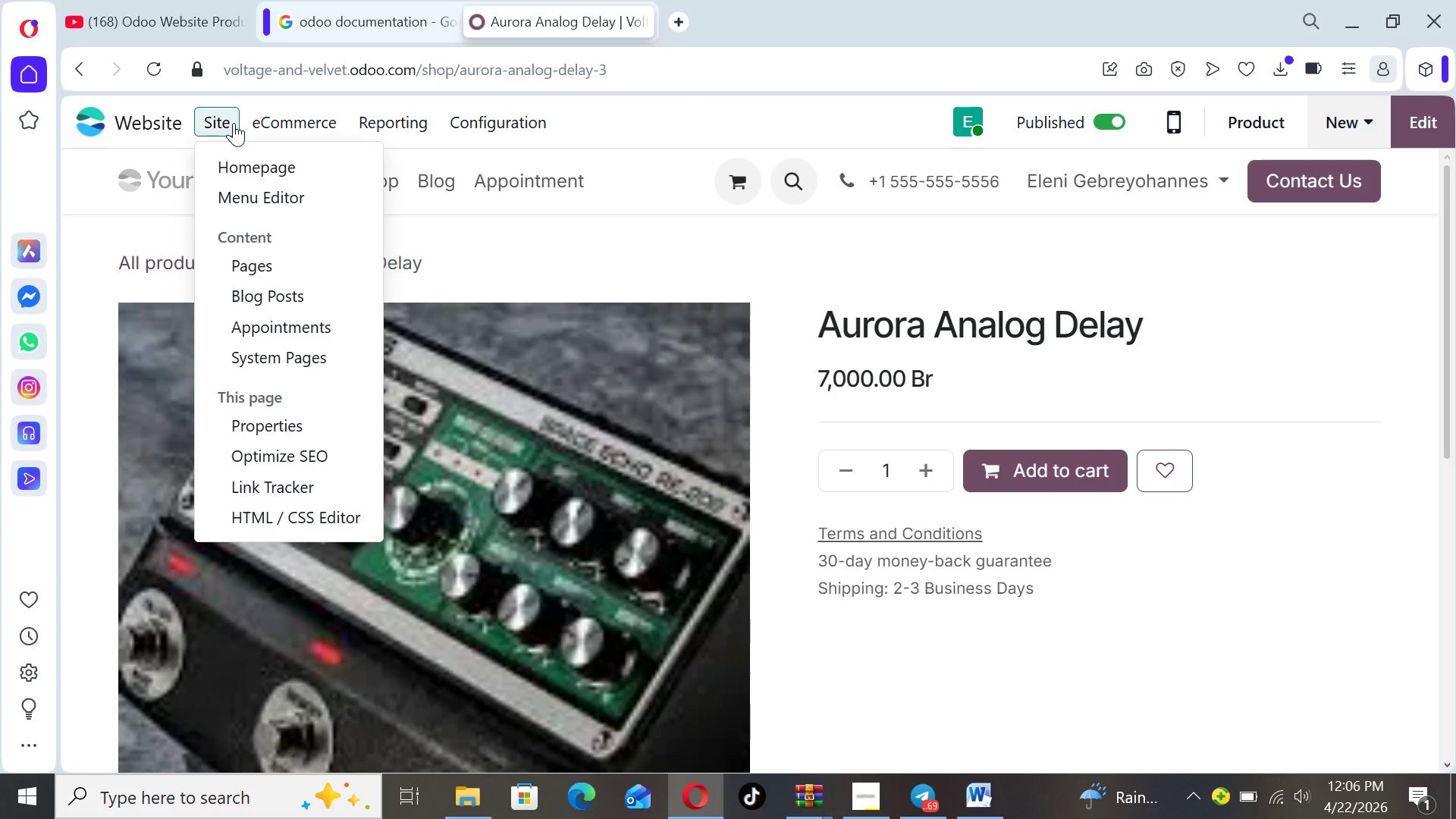 
left_click([289, 307])
 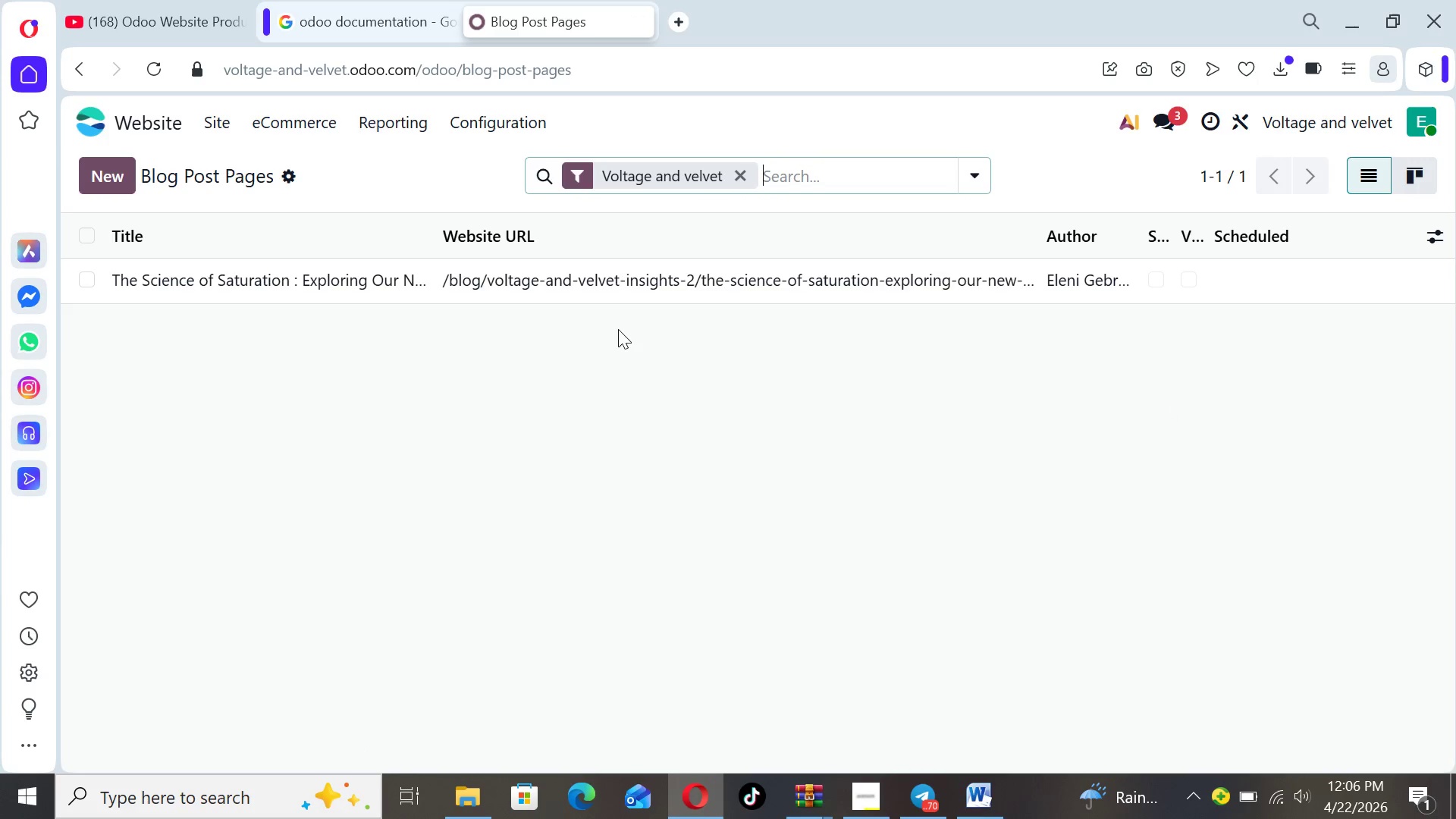 
wait(7.0)
 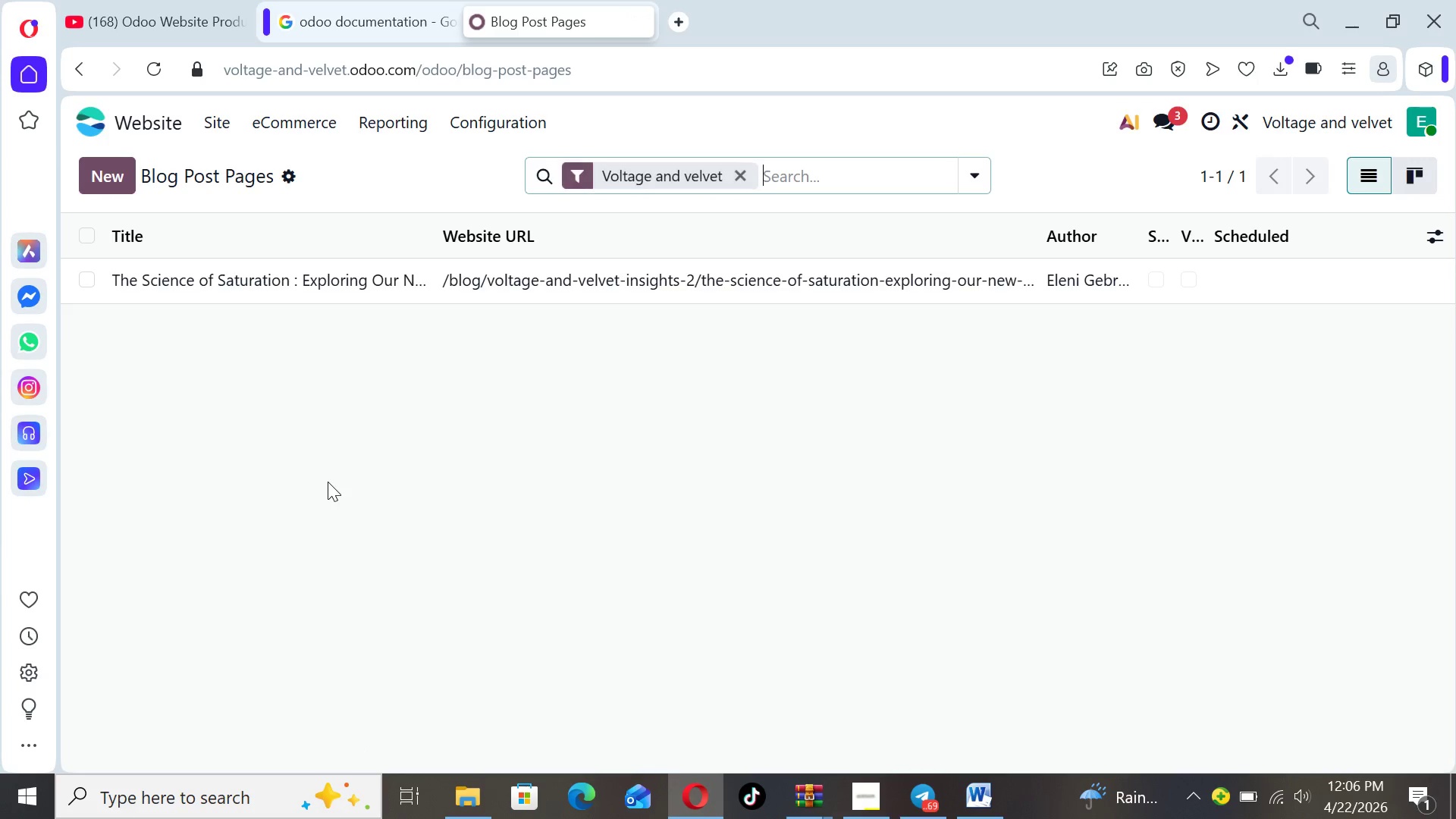 
left_click([350, 281])
 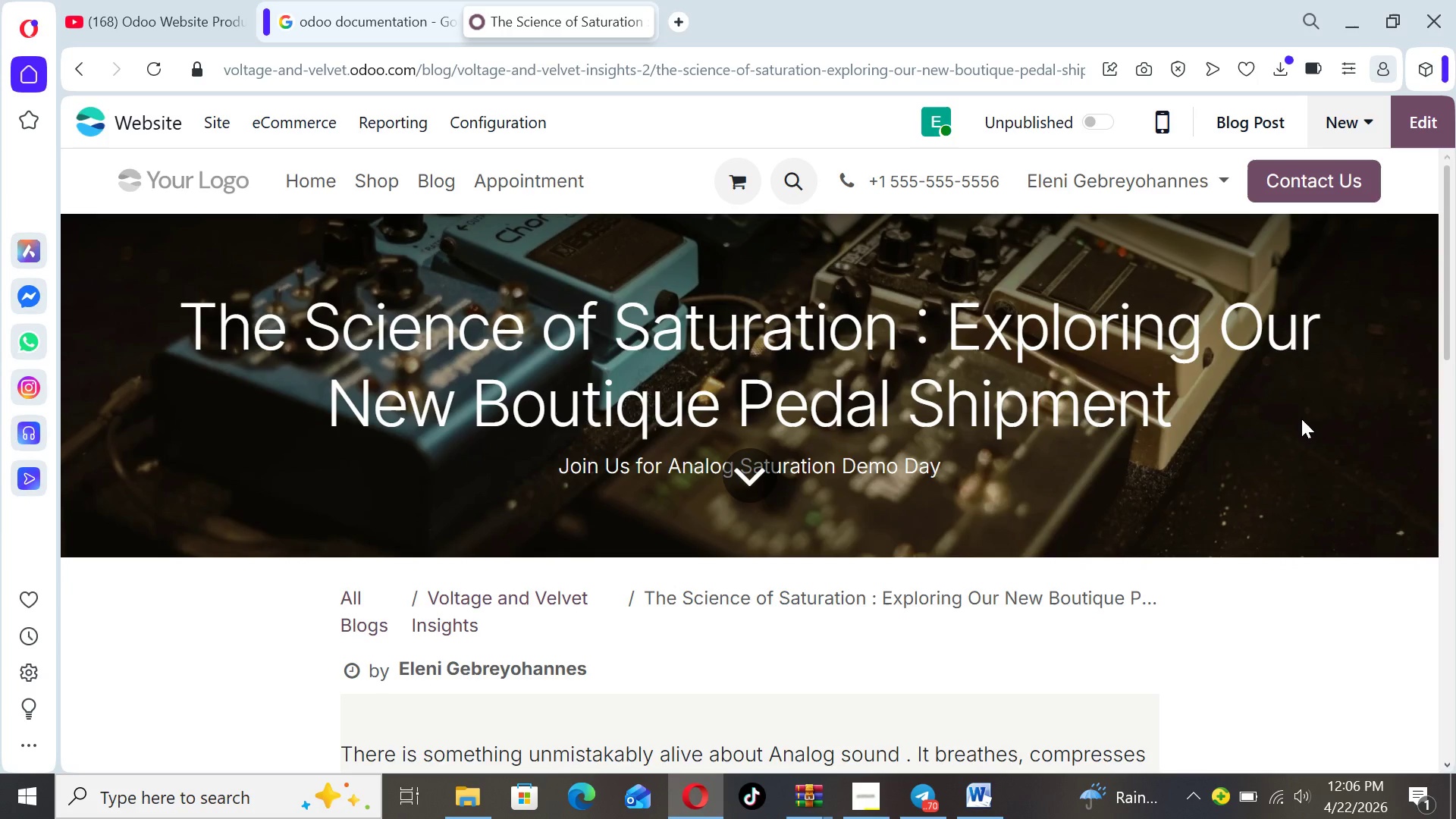 
left_click_drag(start_coordinate=[1445, 313], to_coordinate=[1455, 460])
 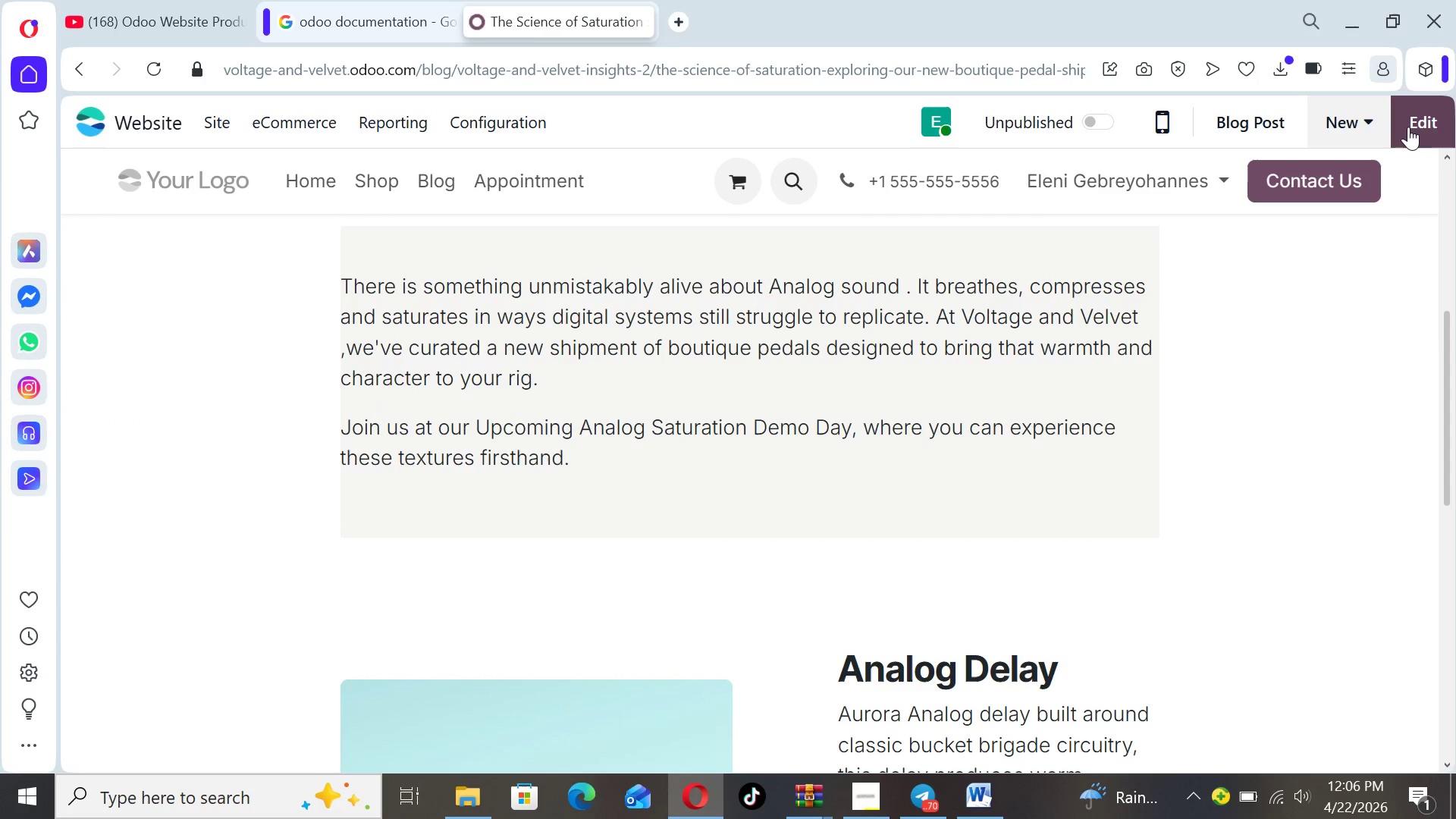 
left_click([1408, 126])
 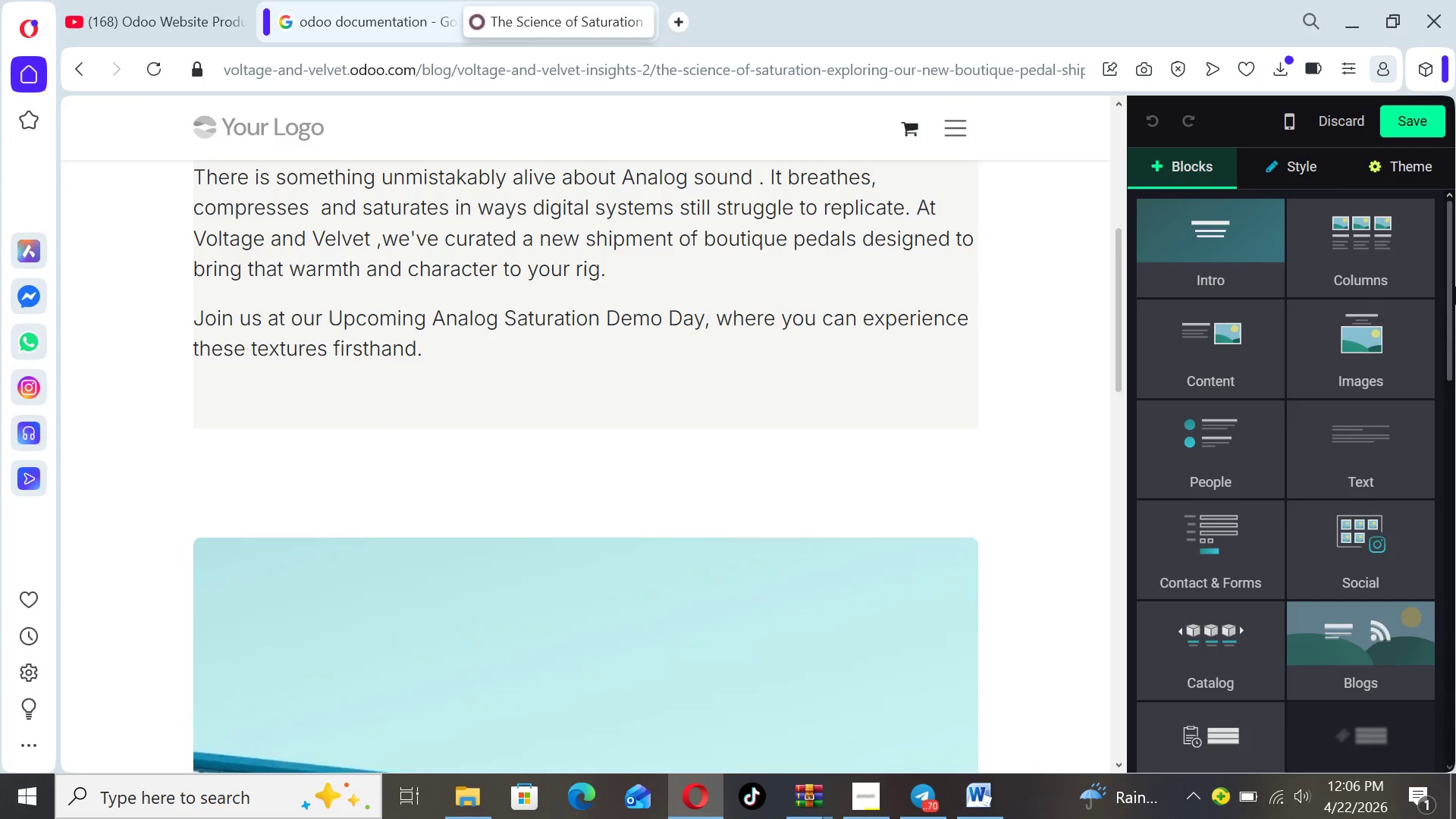 
left_click_drag(start_coordinate=[1455, 291], to_coordinate=[1445, 369])
 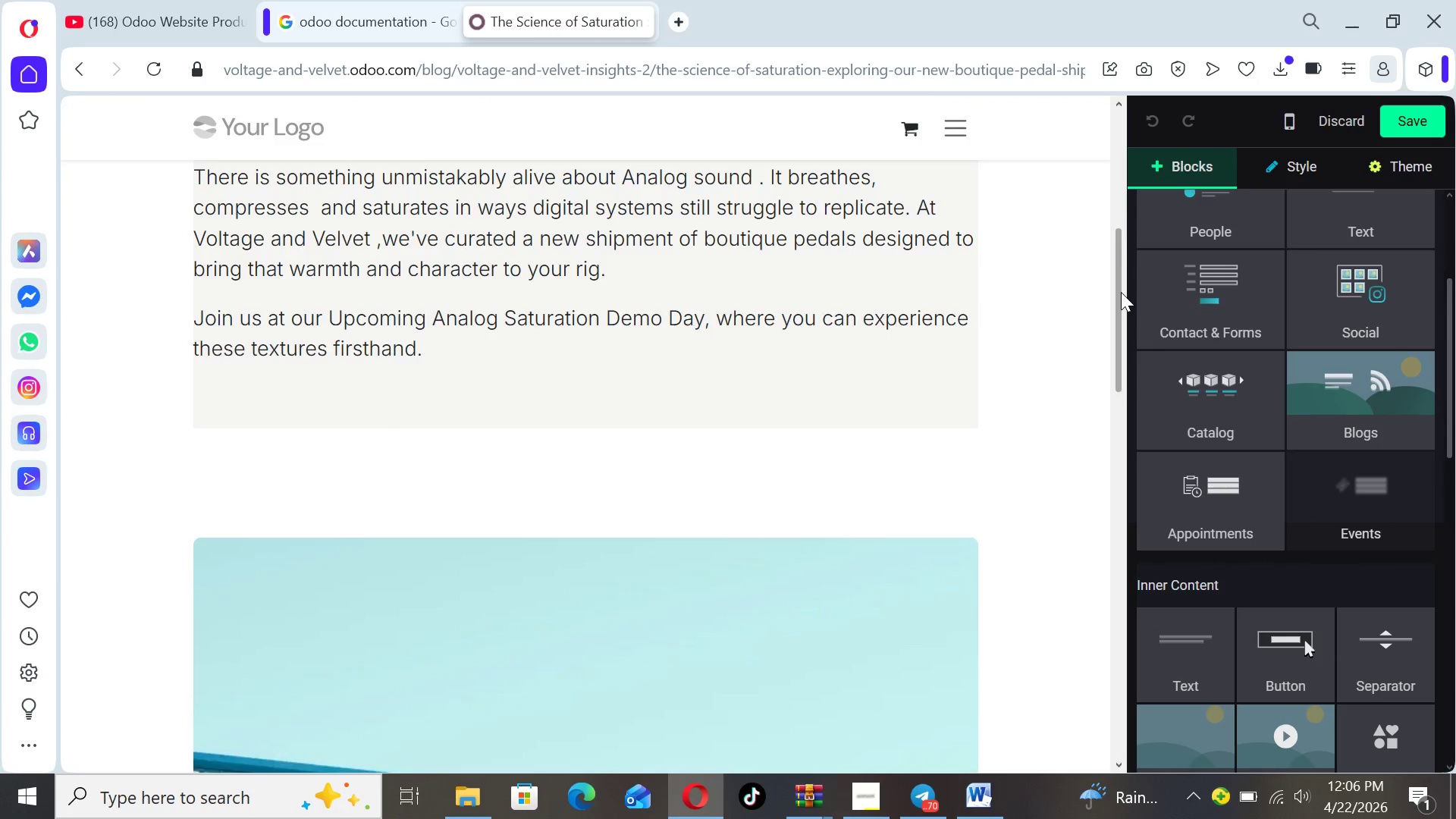 
left_click_drag(start_coordinate=[1121, 292], to_coordinate=[1129, 416])
 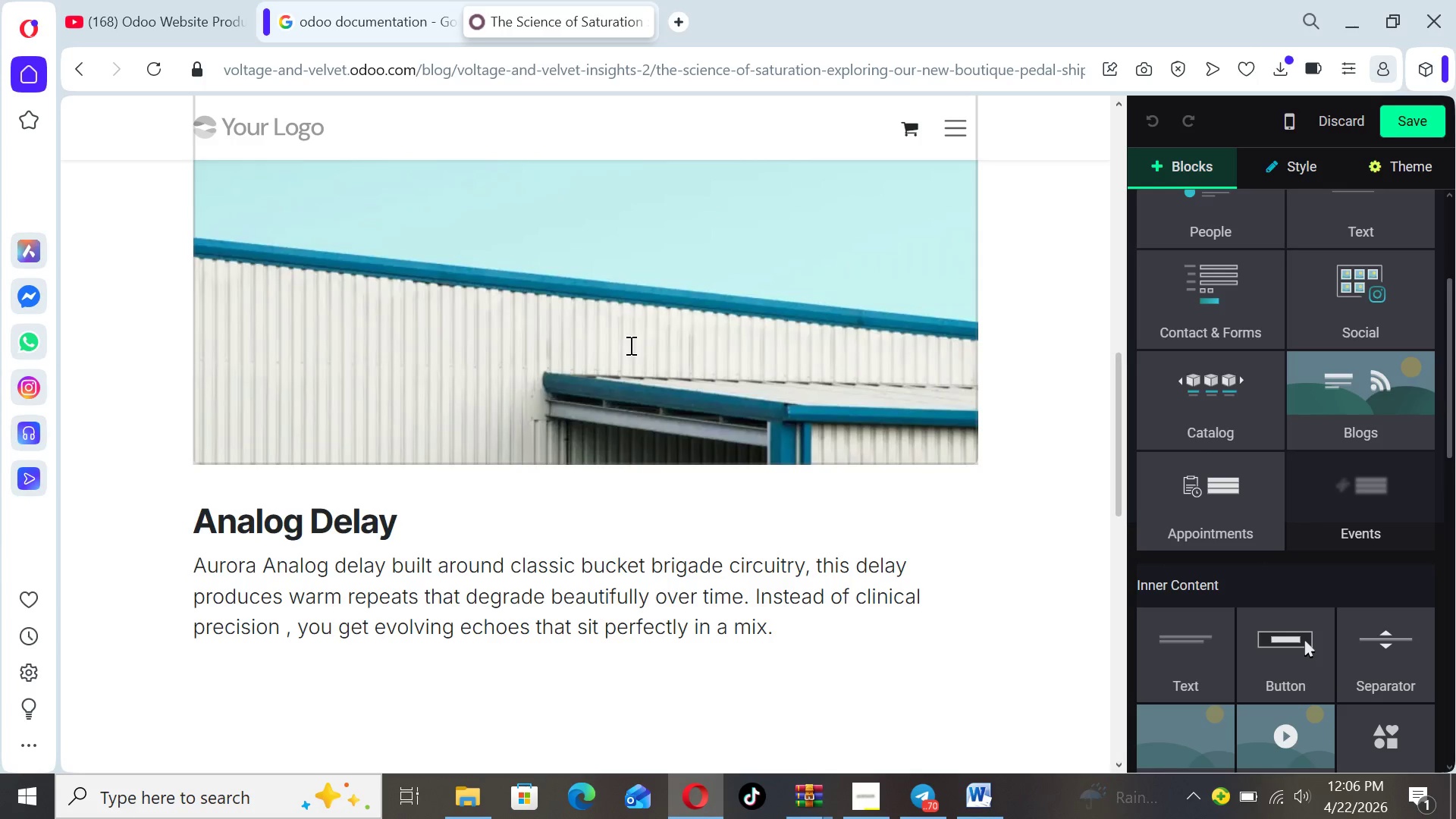 
left_click([629, 345])
 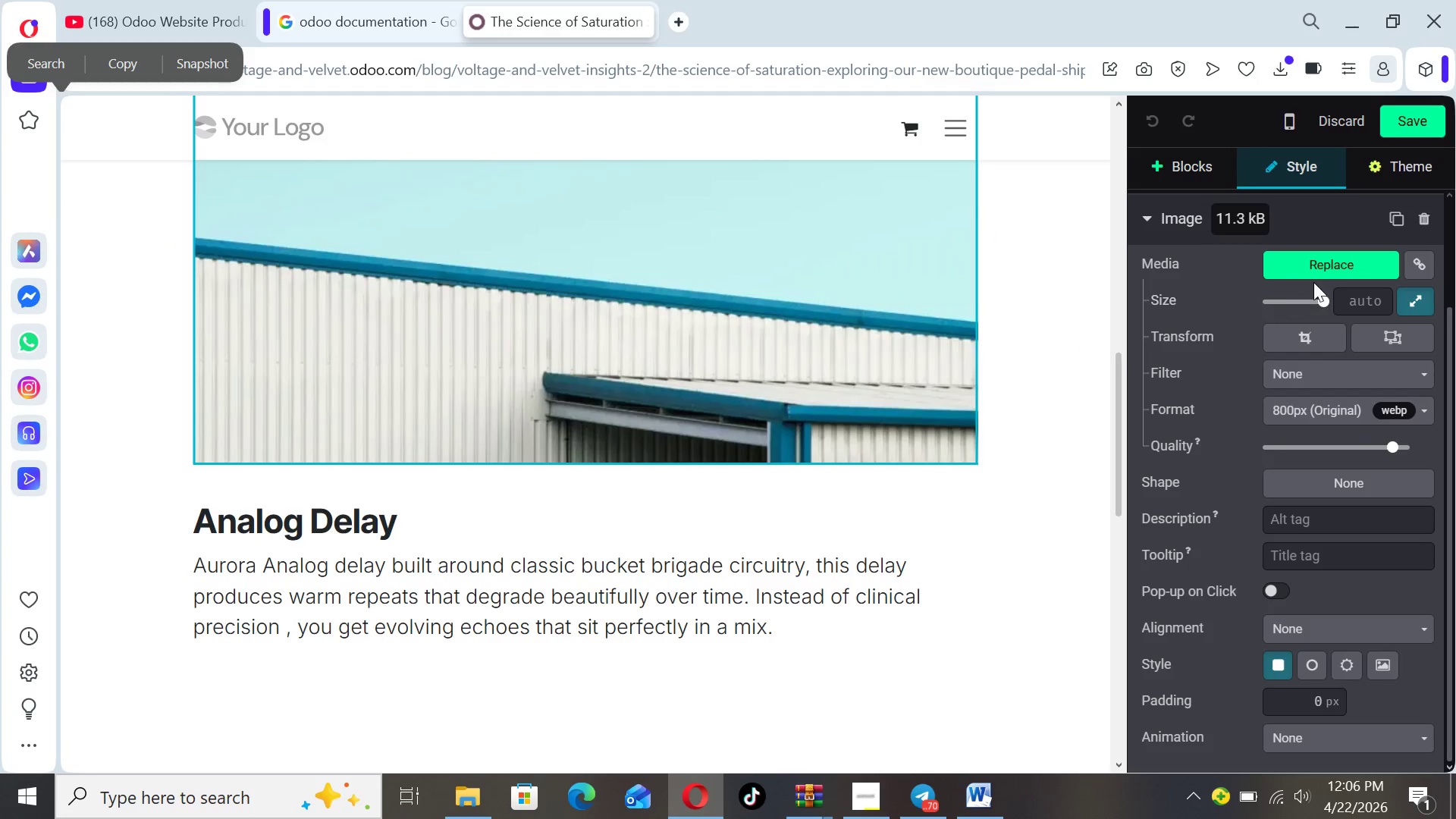 
wait(8.88)
 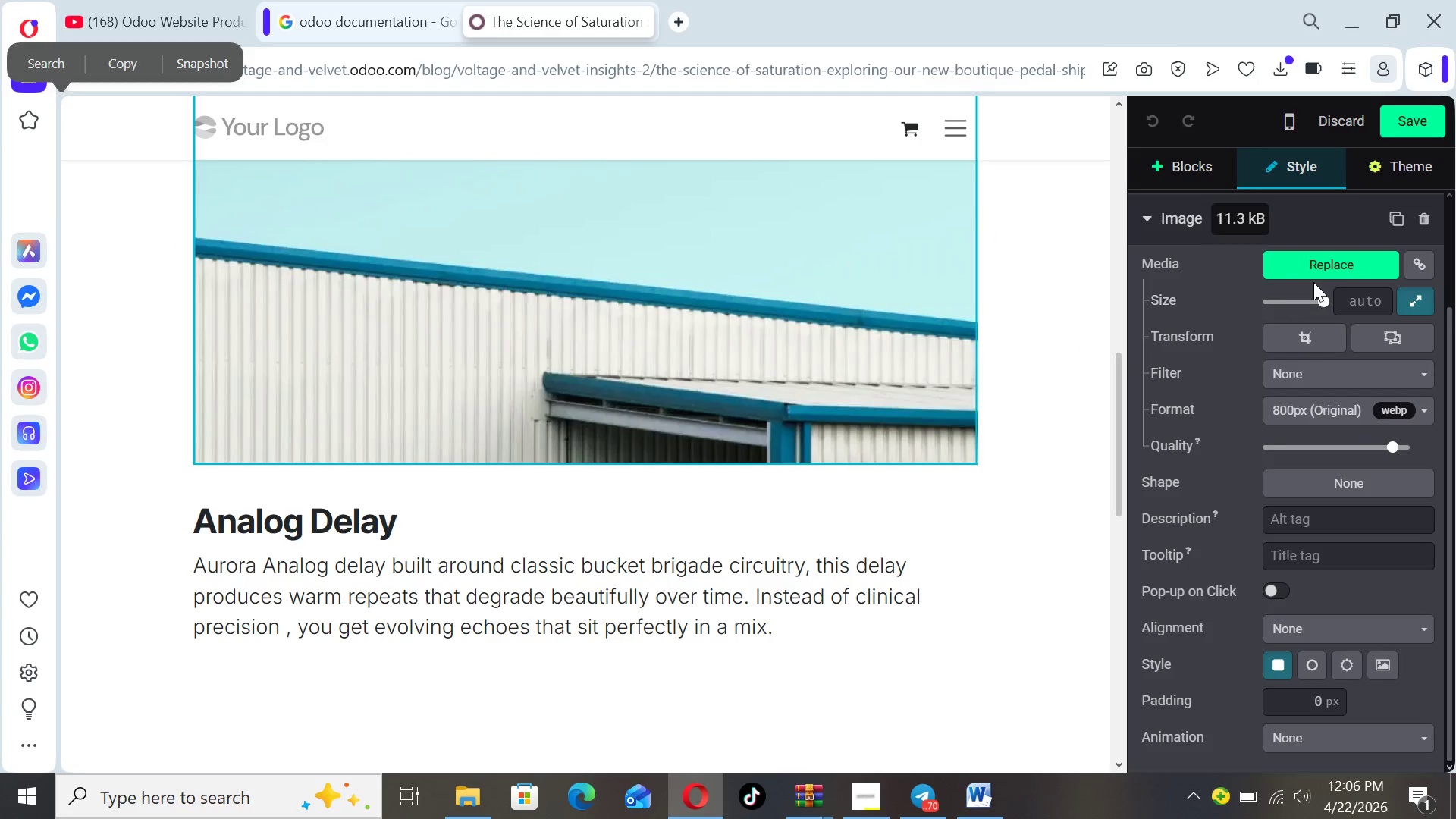 
left_click([1316, 265])
 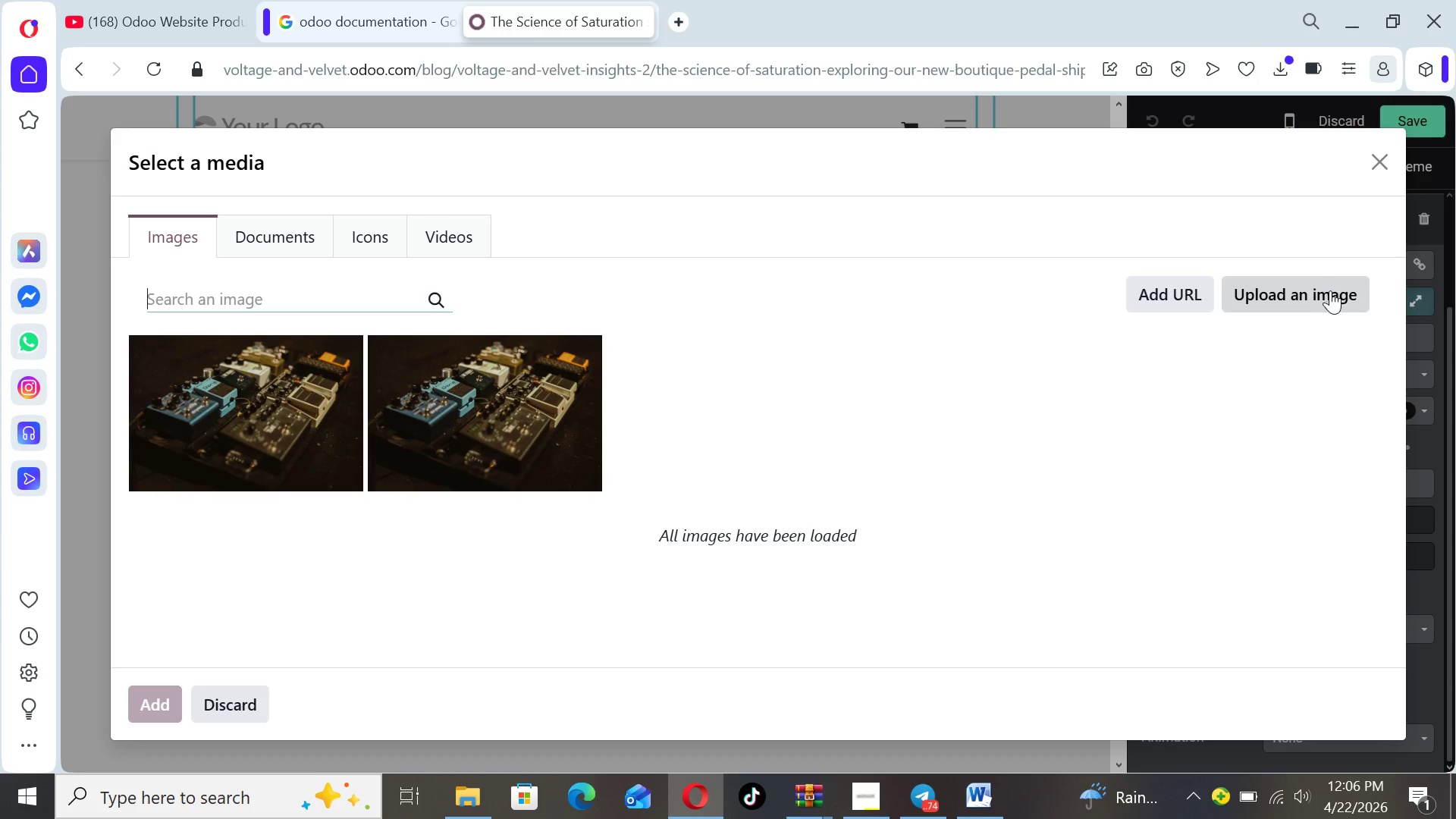 
wait(6.8)
 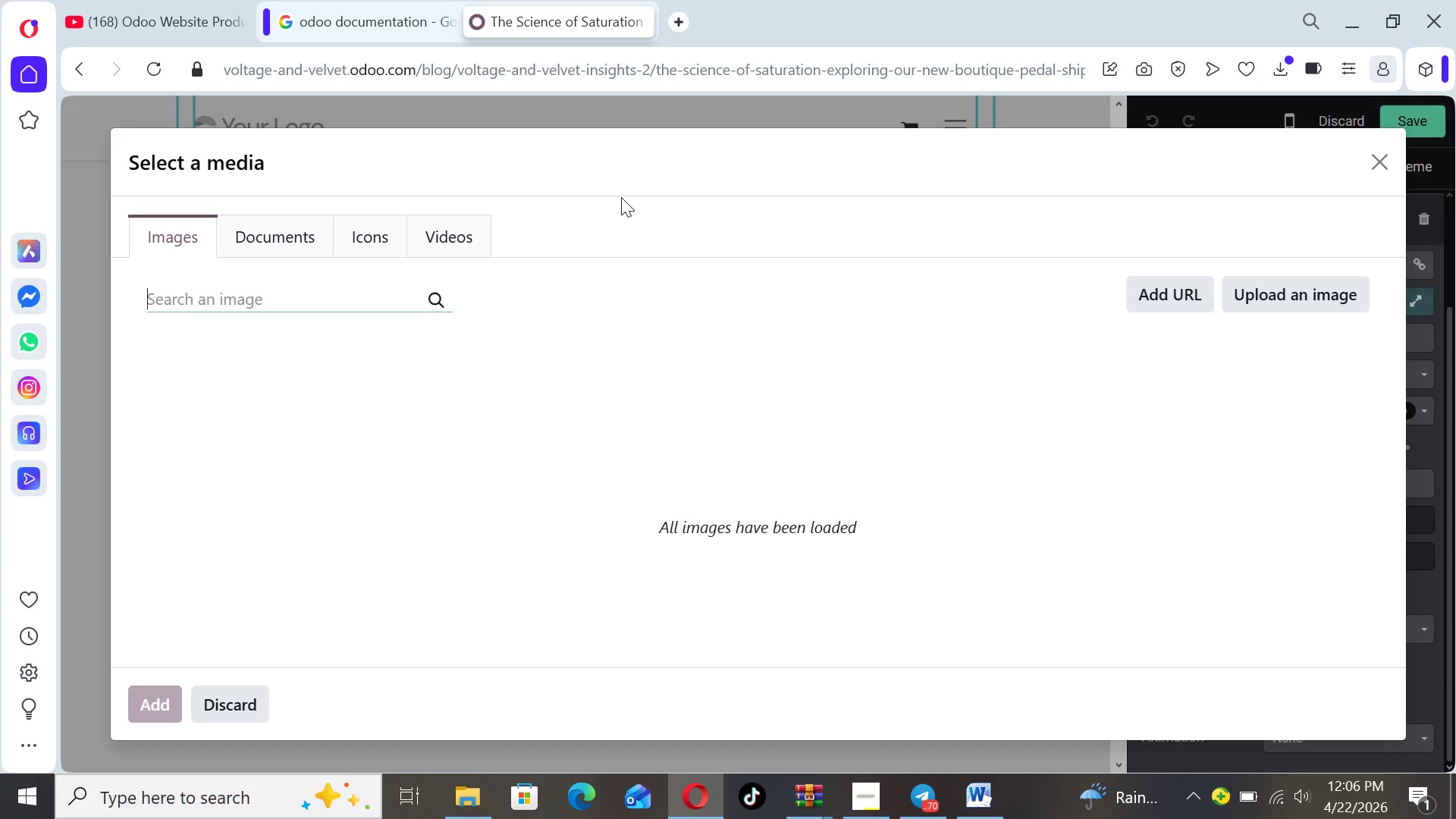 
left_click([1328, 290])
 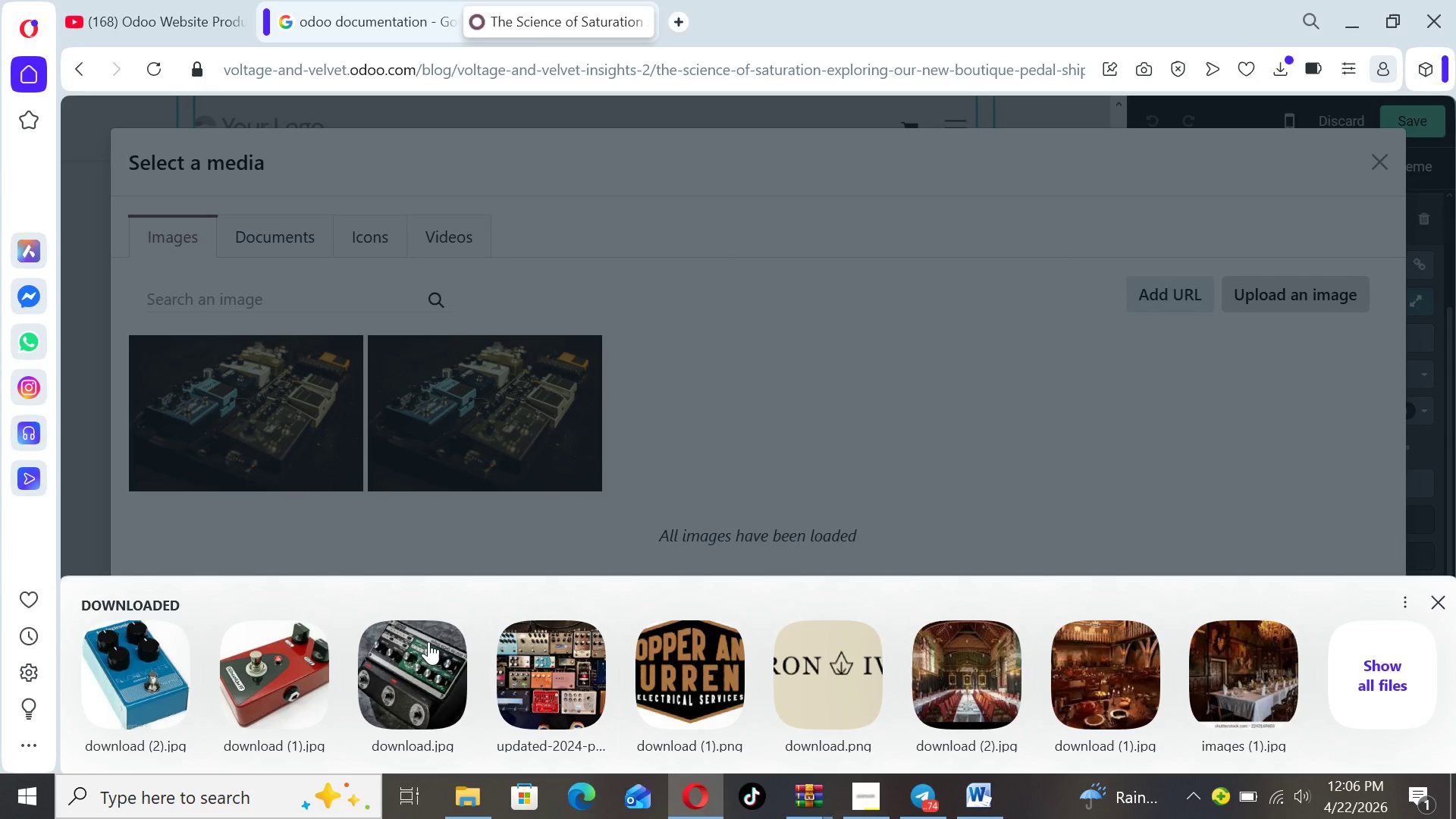 
left_click([431, 663])
 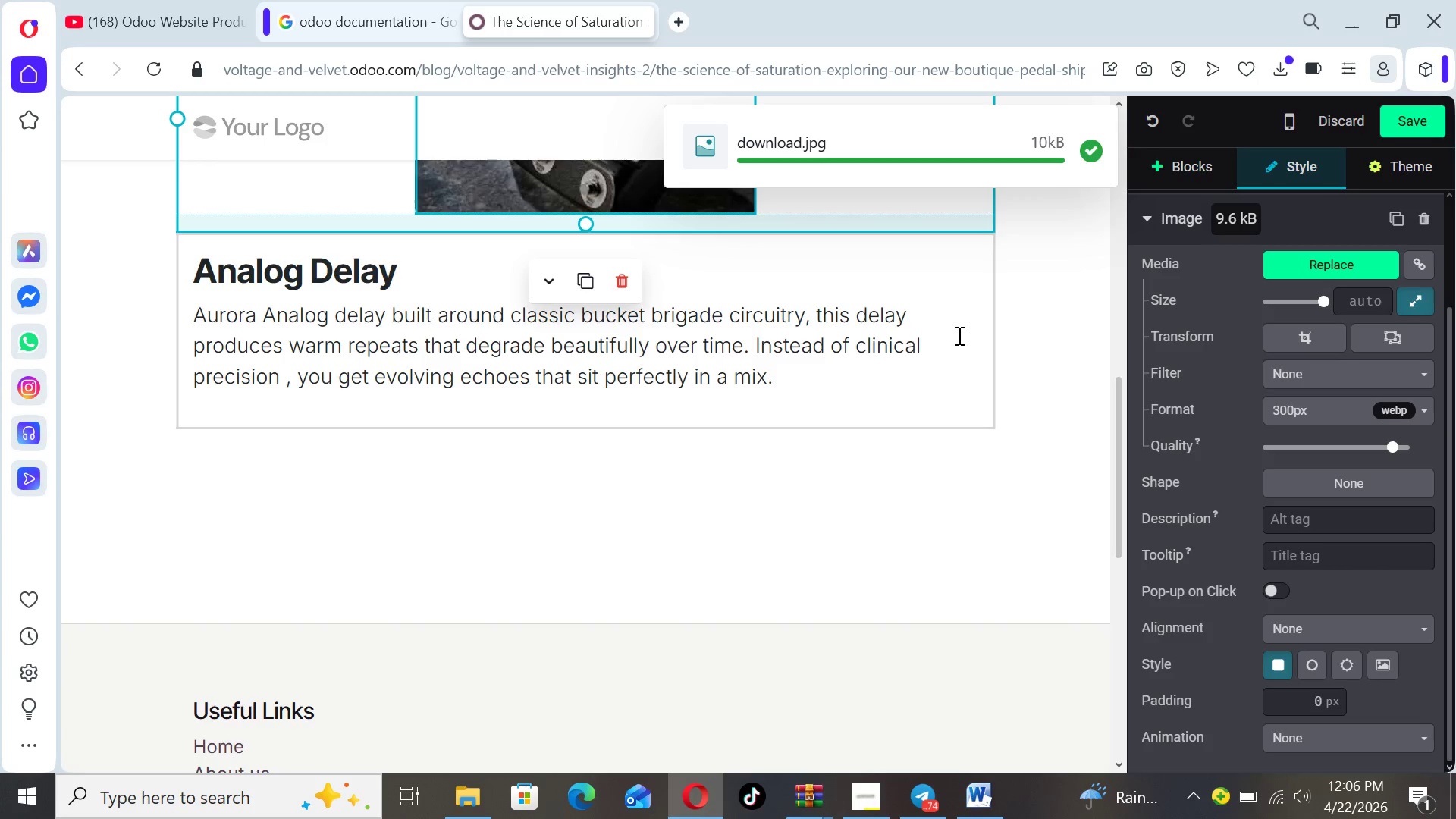 
left_click_drag(start_coordinate=[1120, 456], to_coordinate=[1101, 369])
 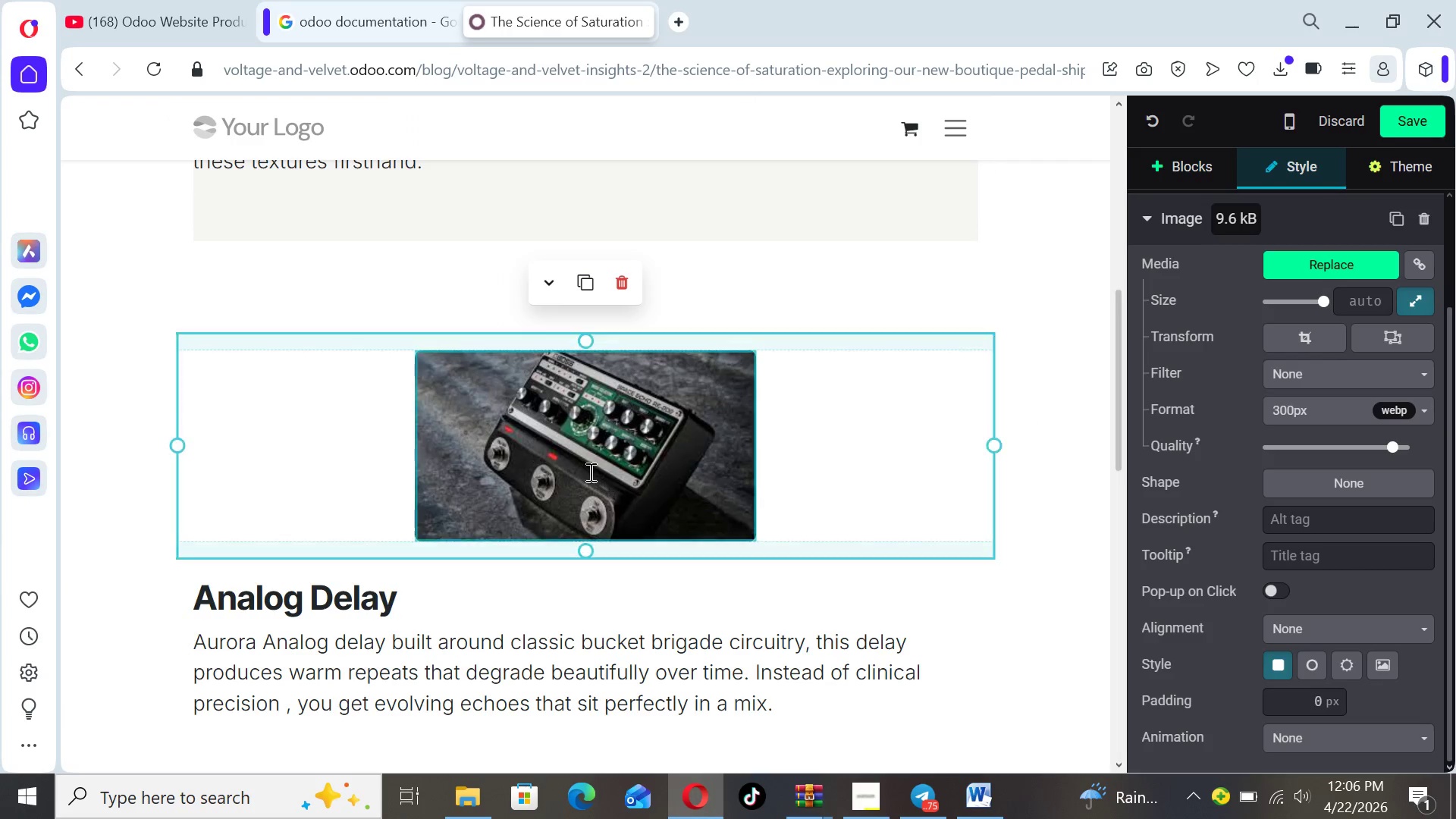 
left_click([589, 468])
 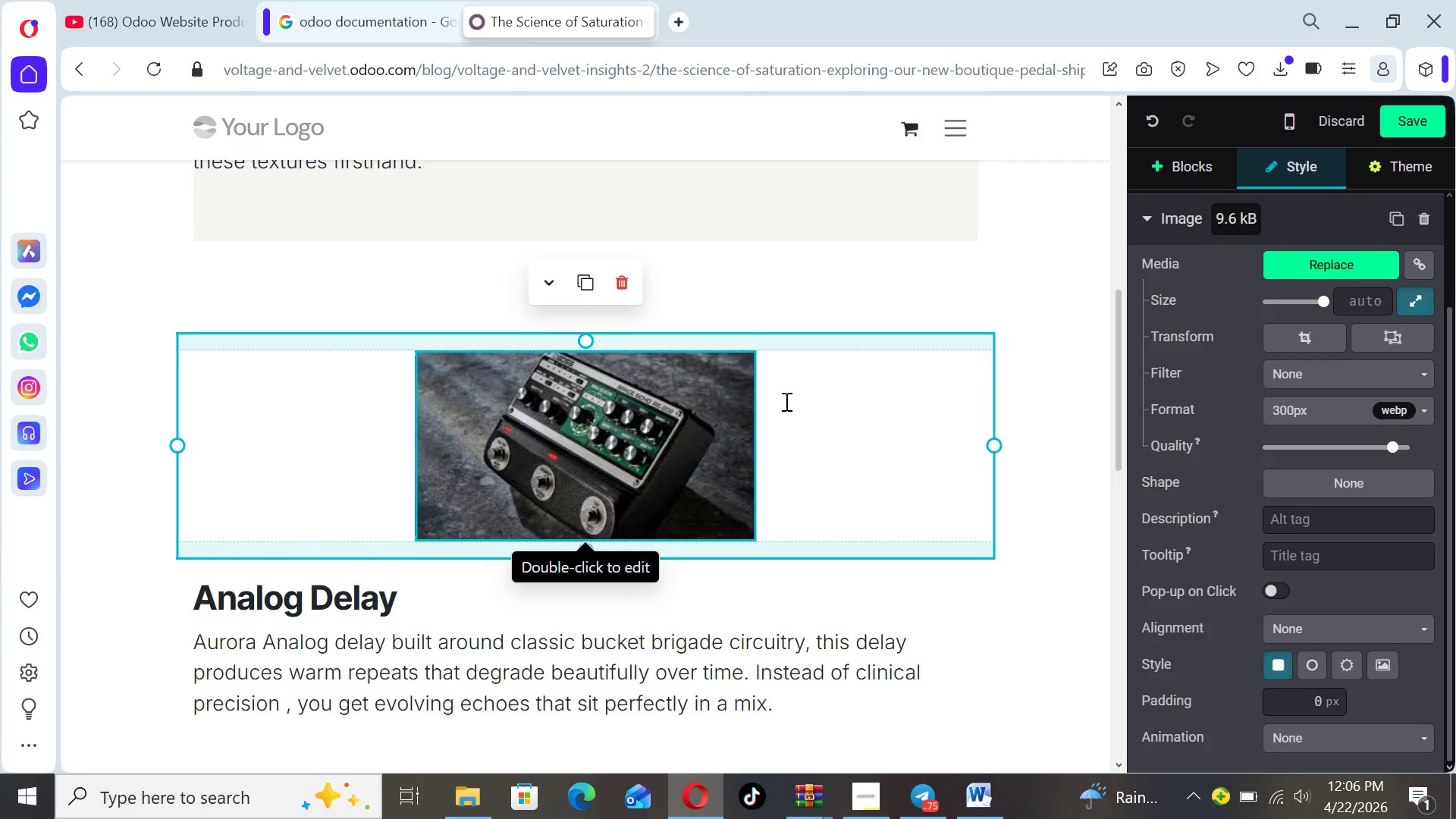 
left_click([698, 422])
 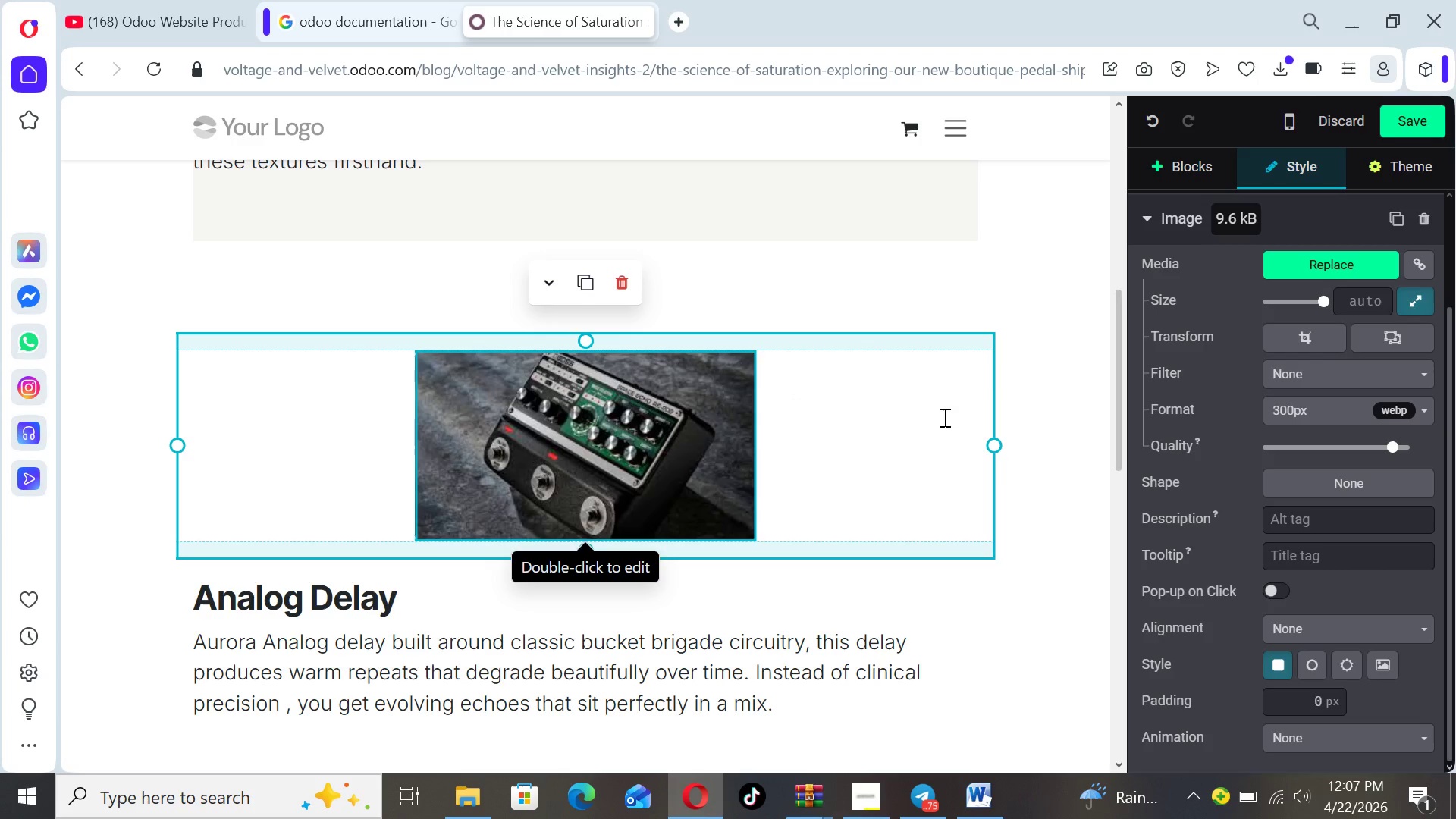 
left_click([918, 418])
 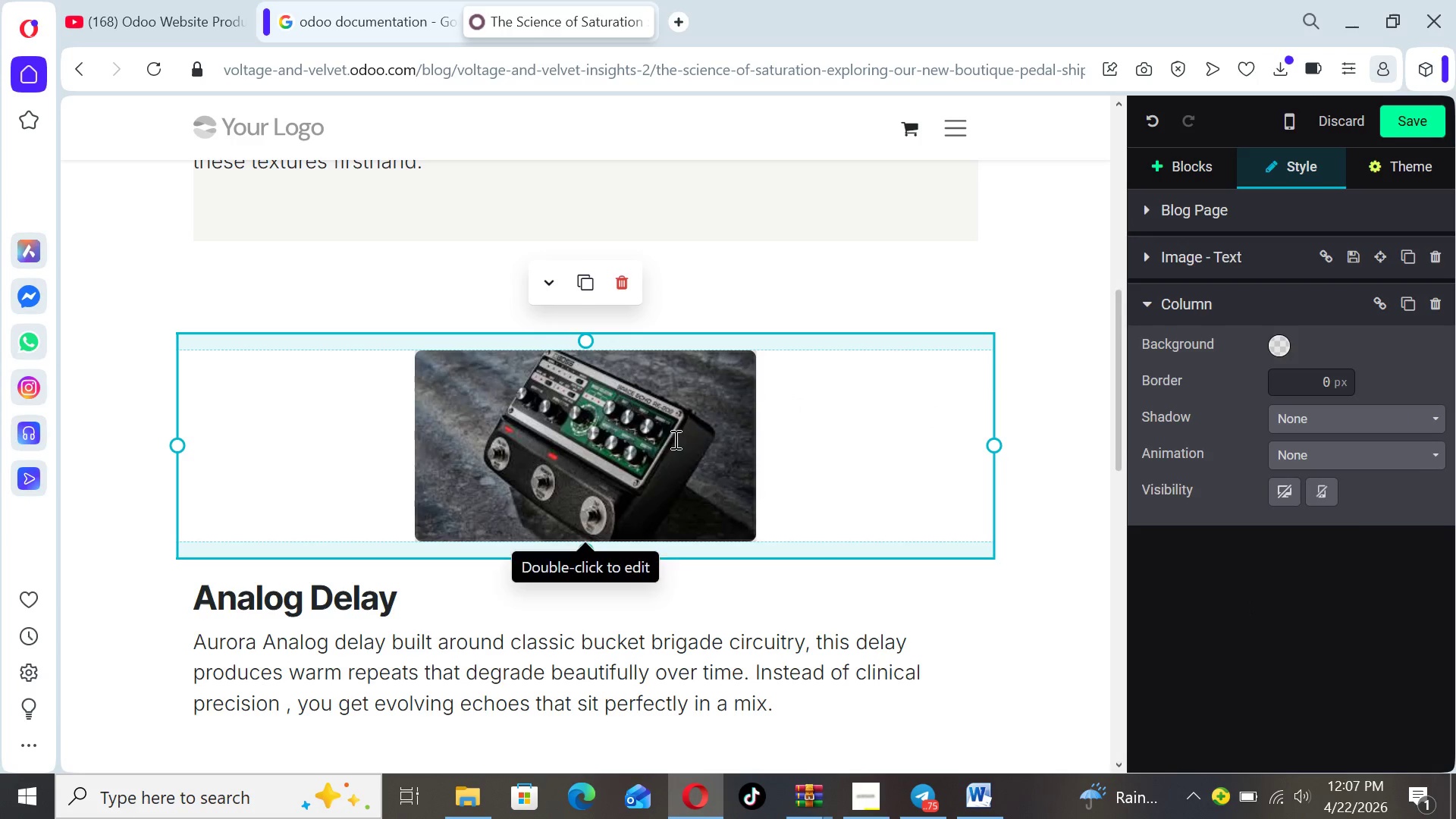 
left_click([642, 445])
 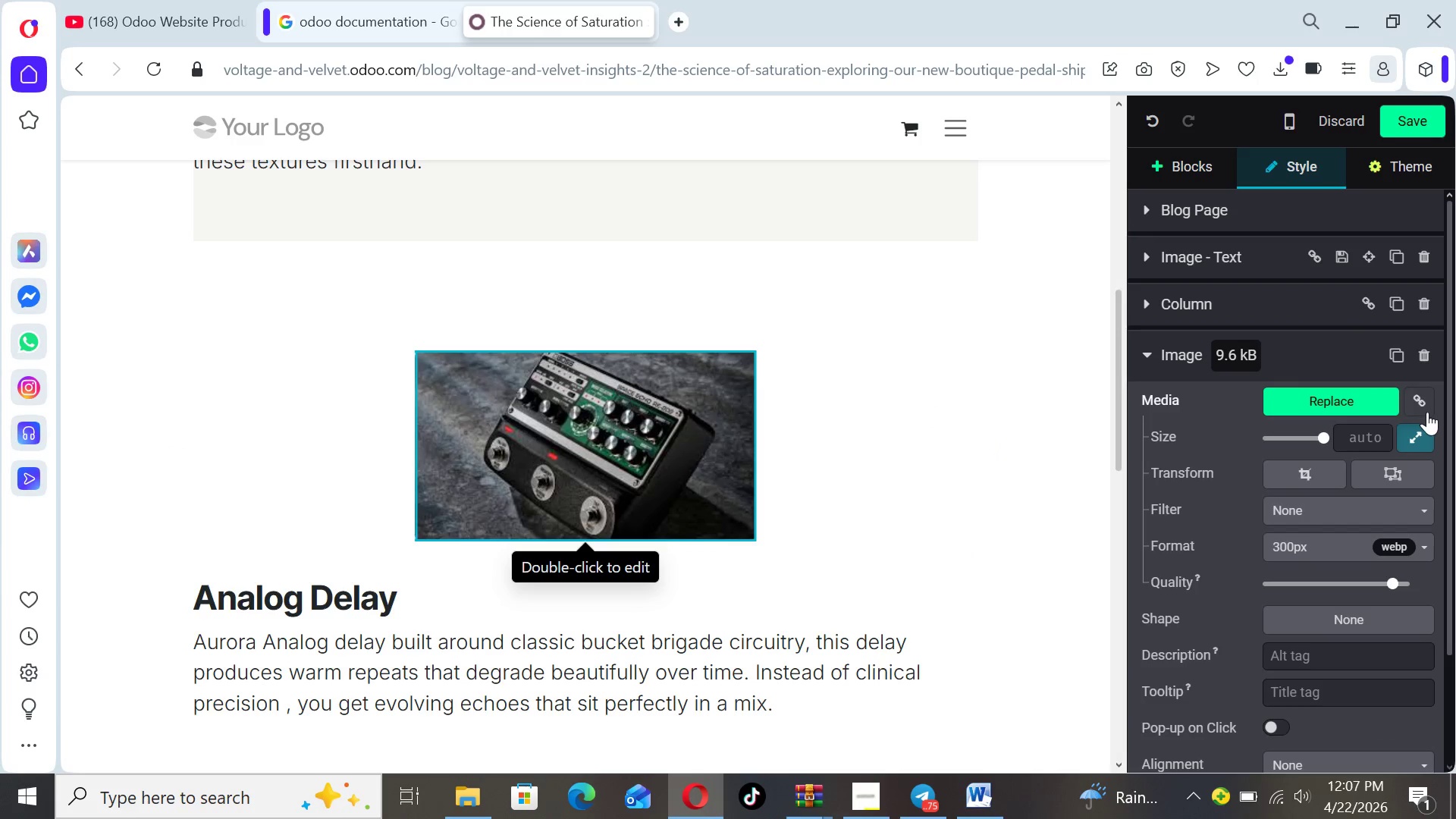 
left_click([1420, 434])
 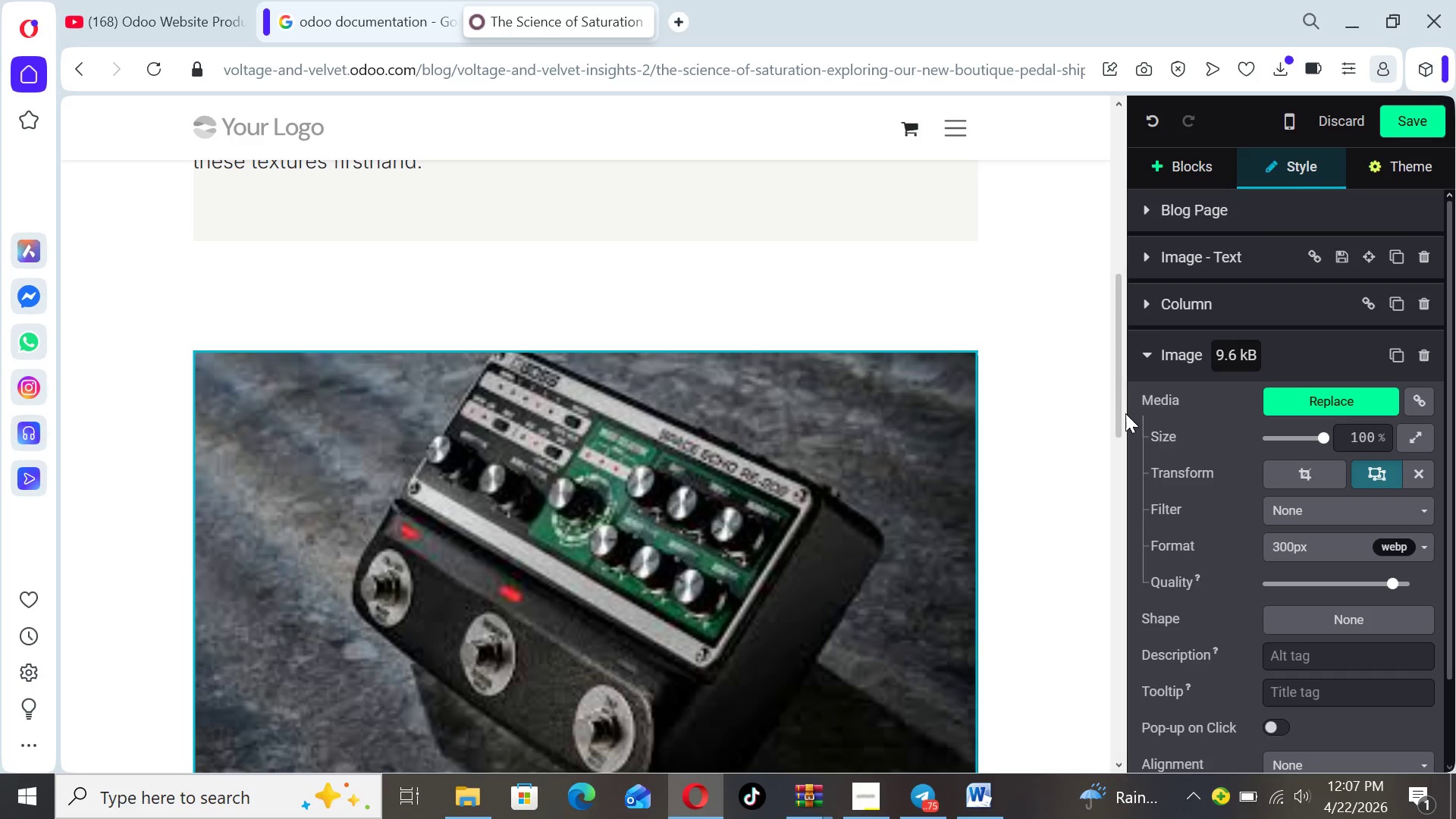 
left_click_drag(start_coordinate=[1122, 412], to_coordinate=[1135, 508])
 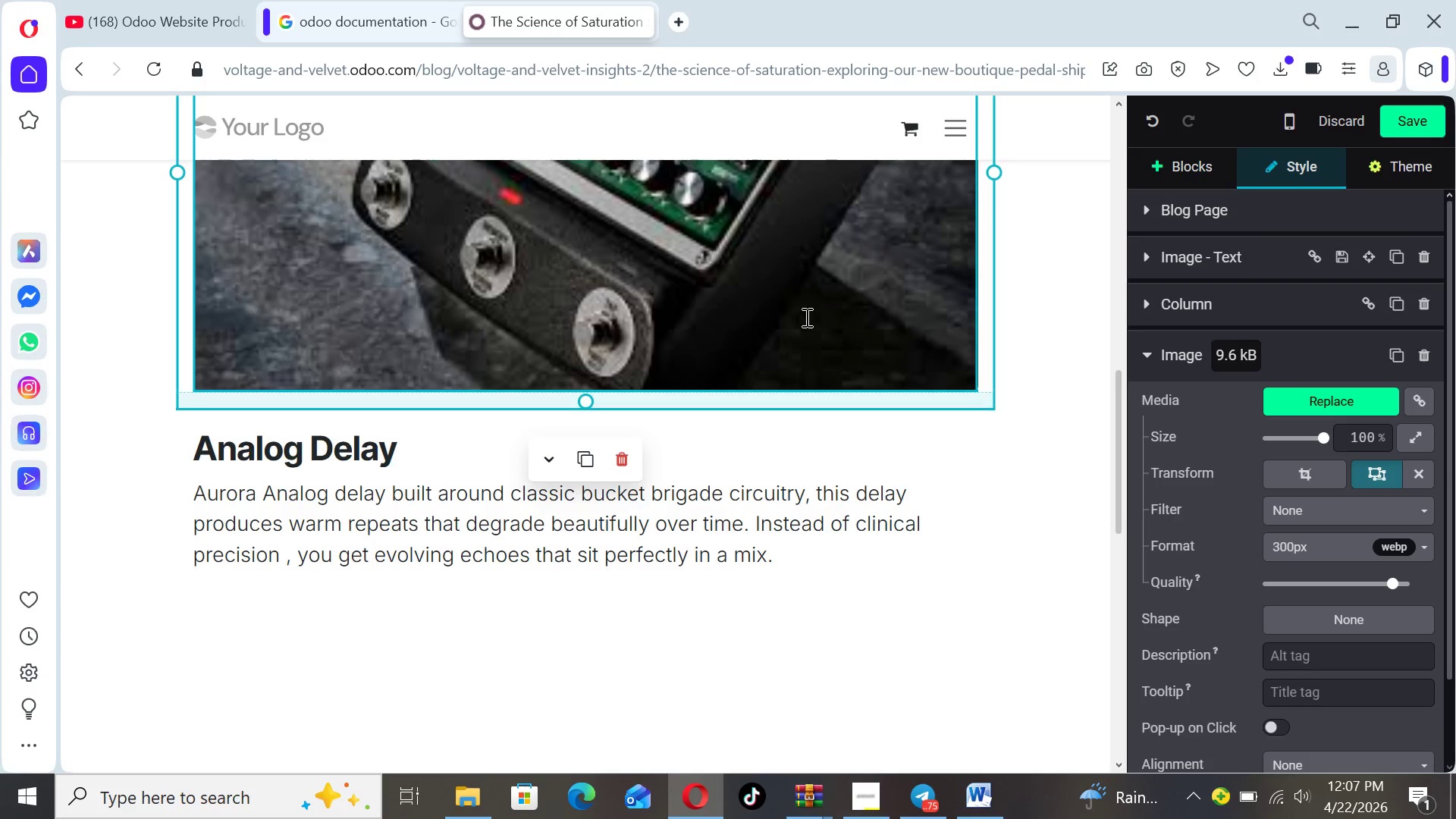 
left_click([798, 309])
 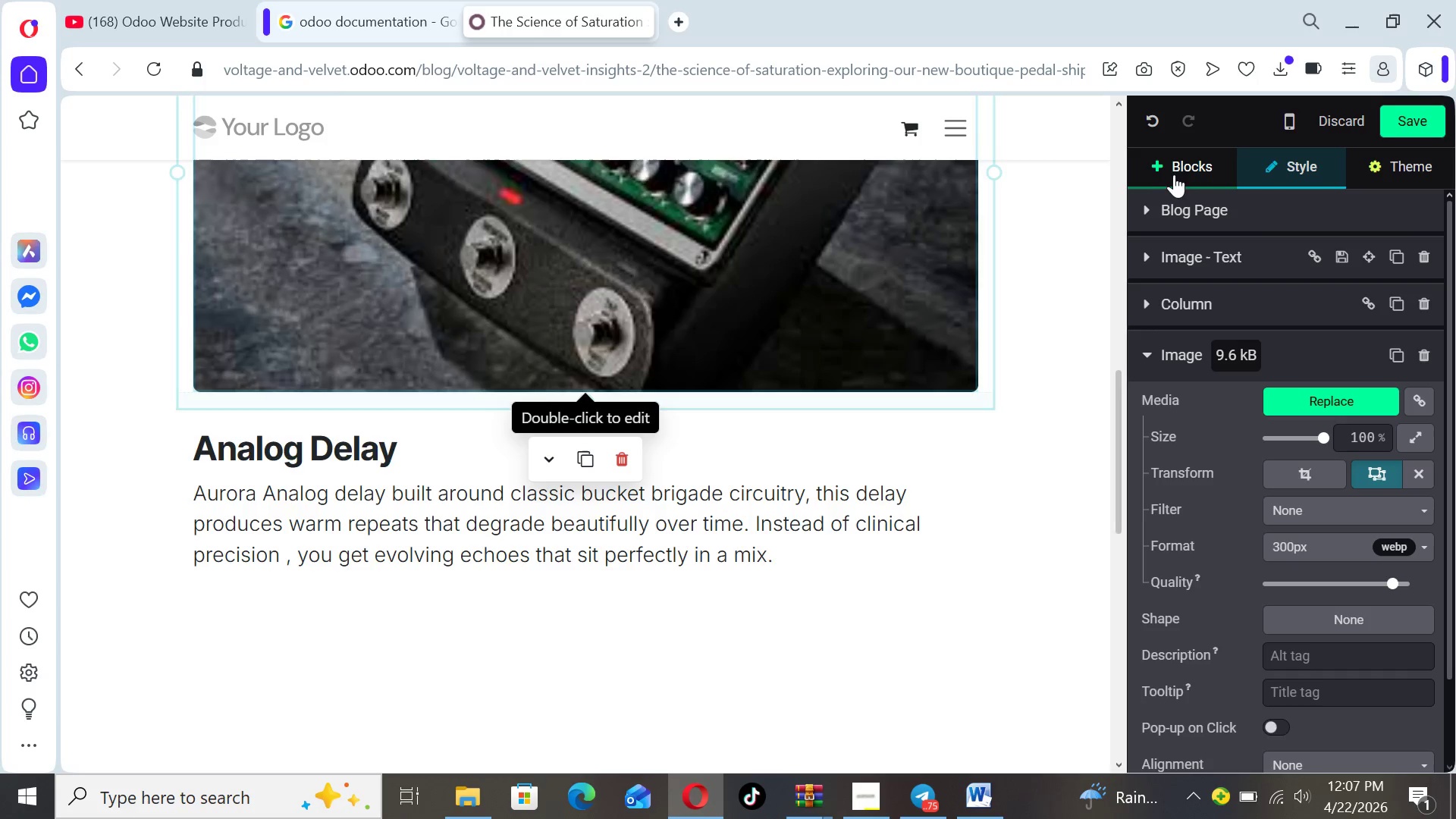 
left_click([1175, 170])
 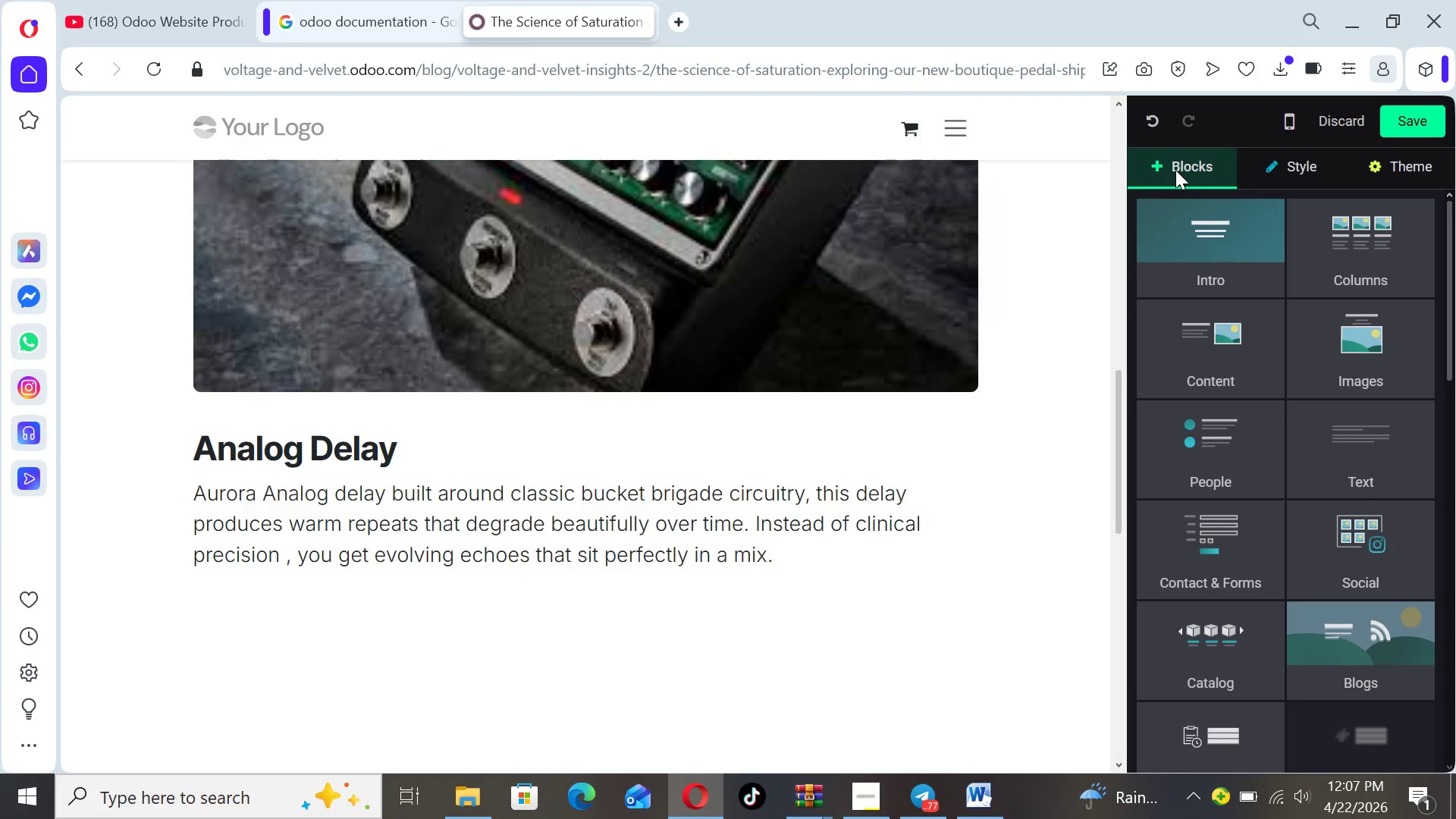 
wait(11.11)
 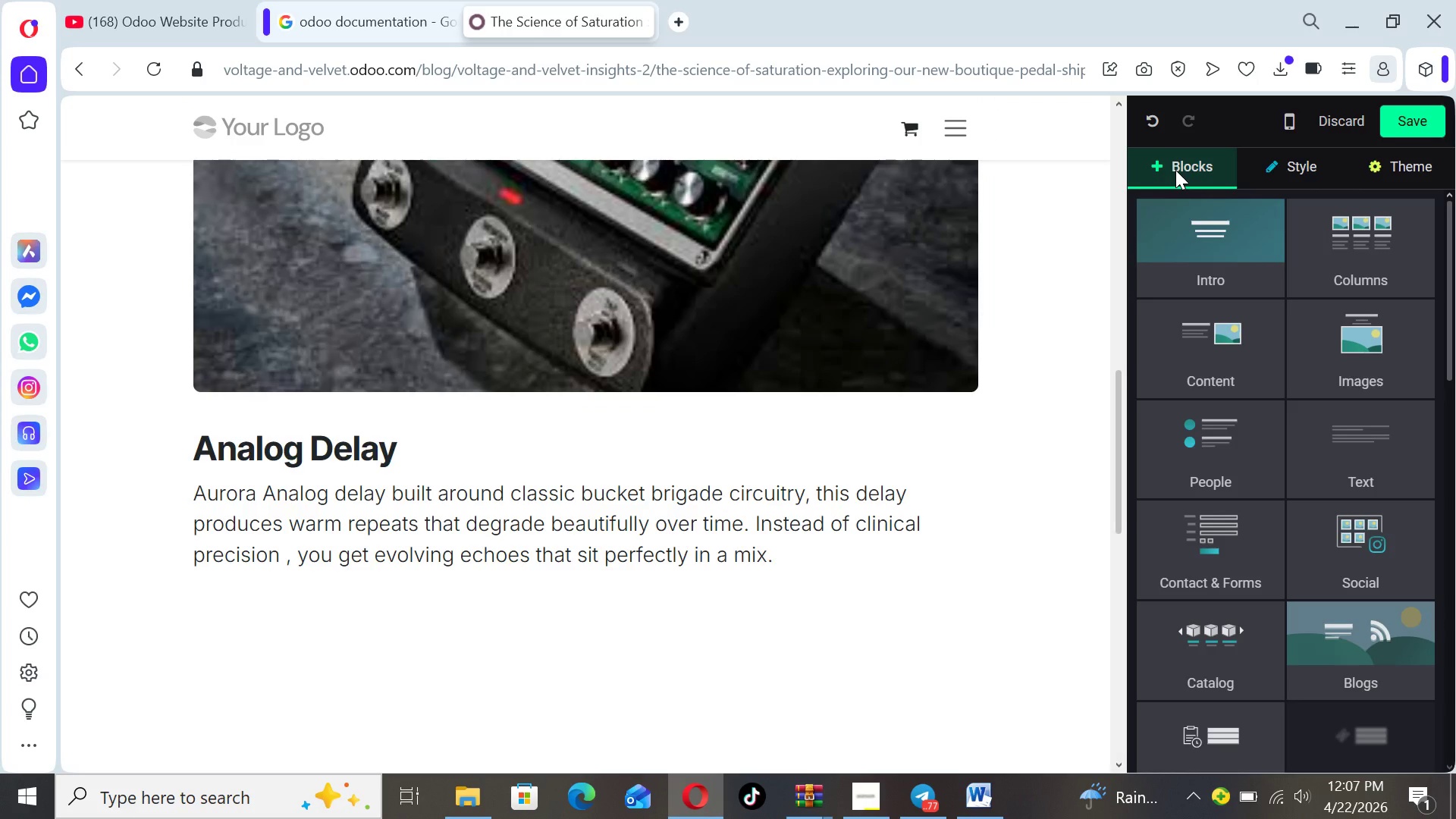 
left_click_drag(start_coordinate=[1454, 358], to_coordinate=[1439, 515])
 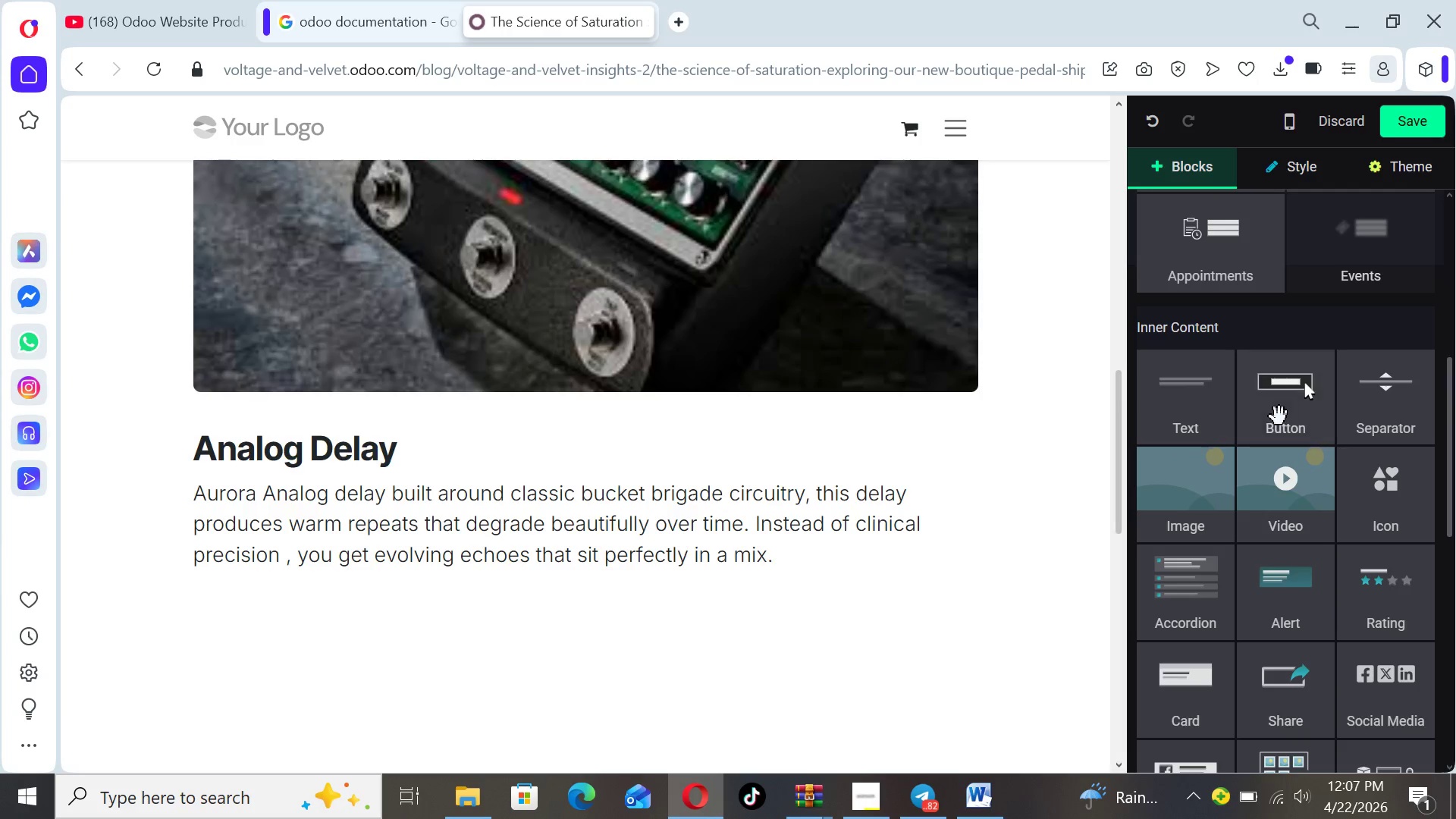 
left_click_drag(start_coordinate=[1279, 416], to_coordinate=[479, 590])
 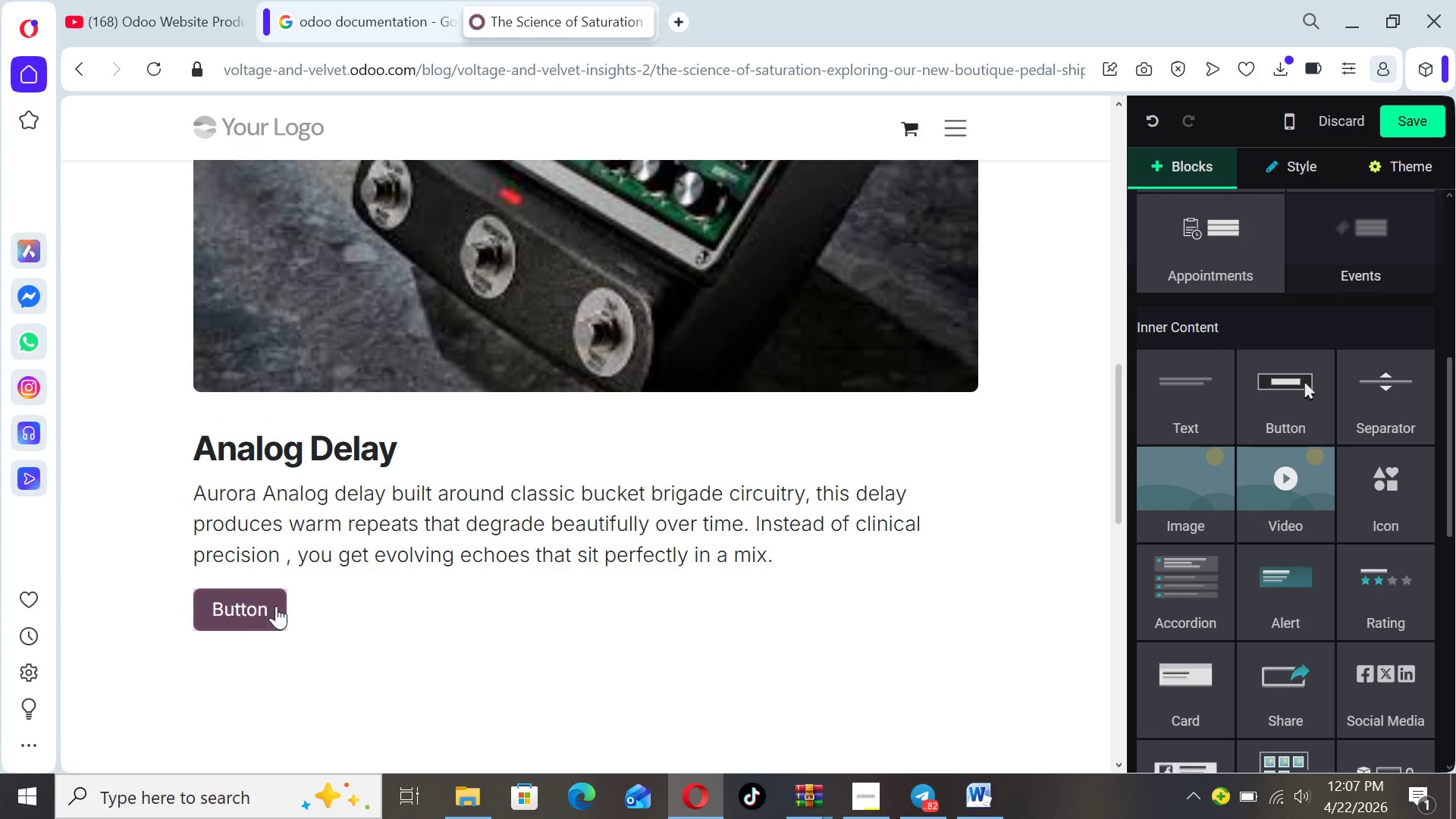 
left_click([276, 606])
 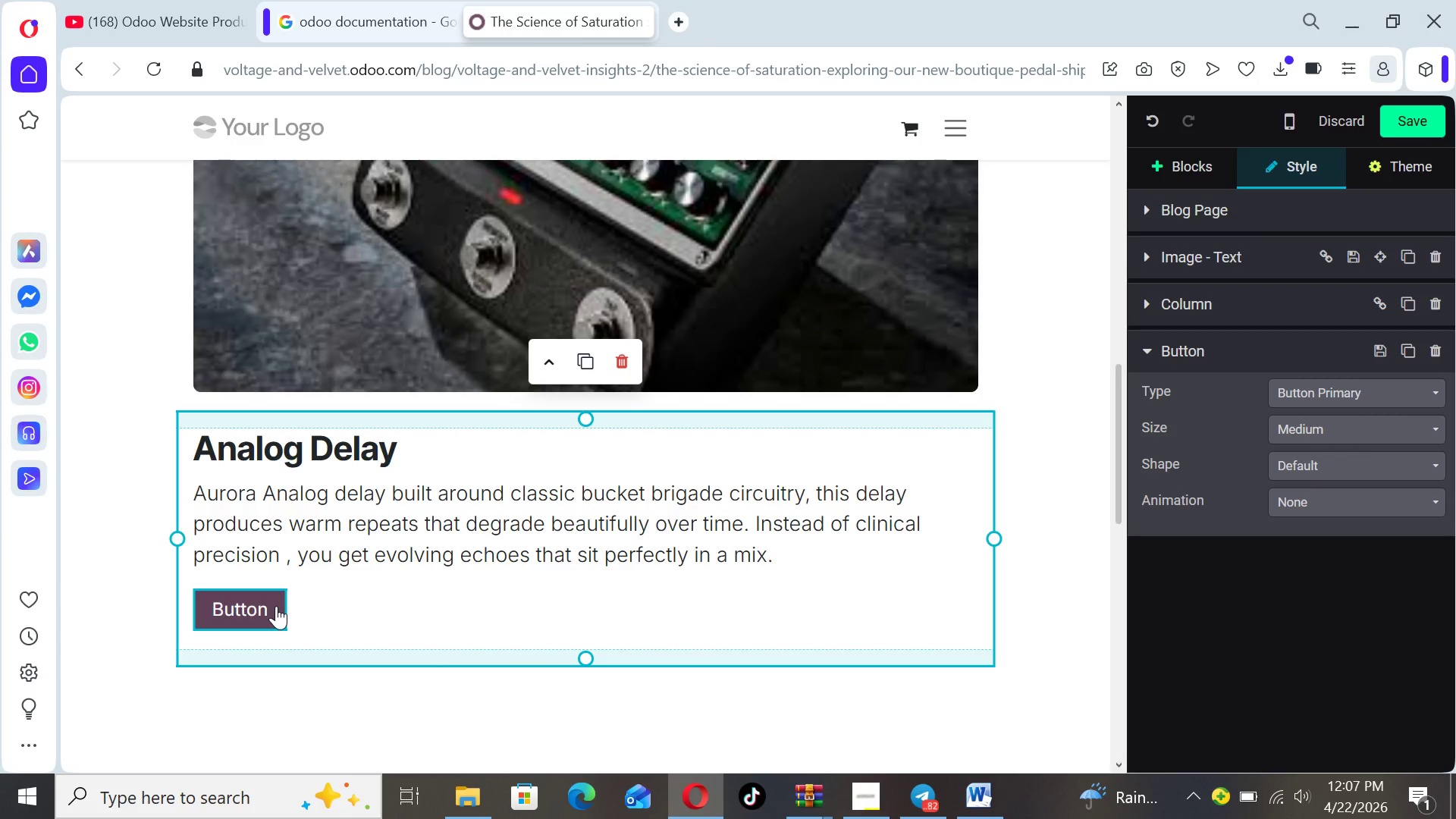 
key(Backspace)
key(Backspace)
key(Backspace)
key(Backspace)
key(Backspace)
key(Backspace)
key(Backspace)
type(View p)
key(Backspace)
type(Product)
 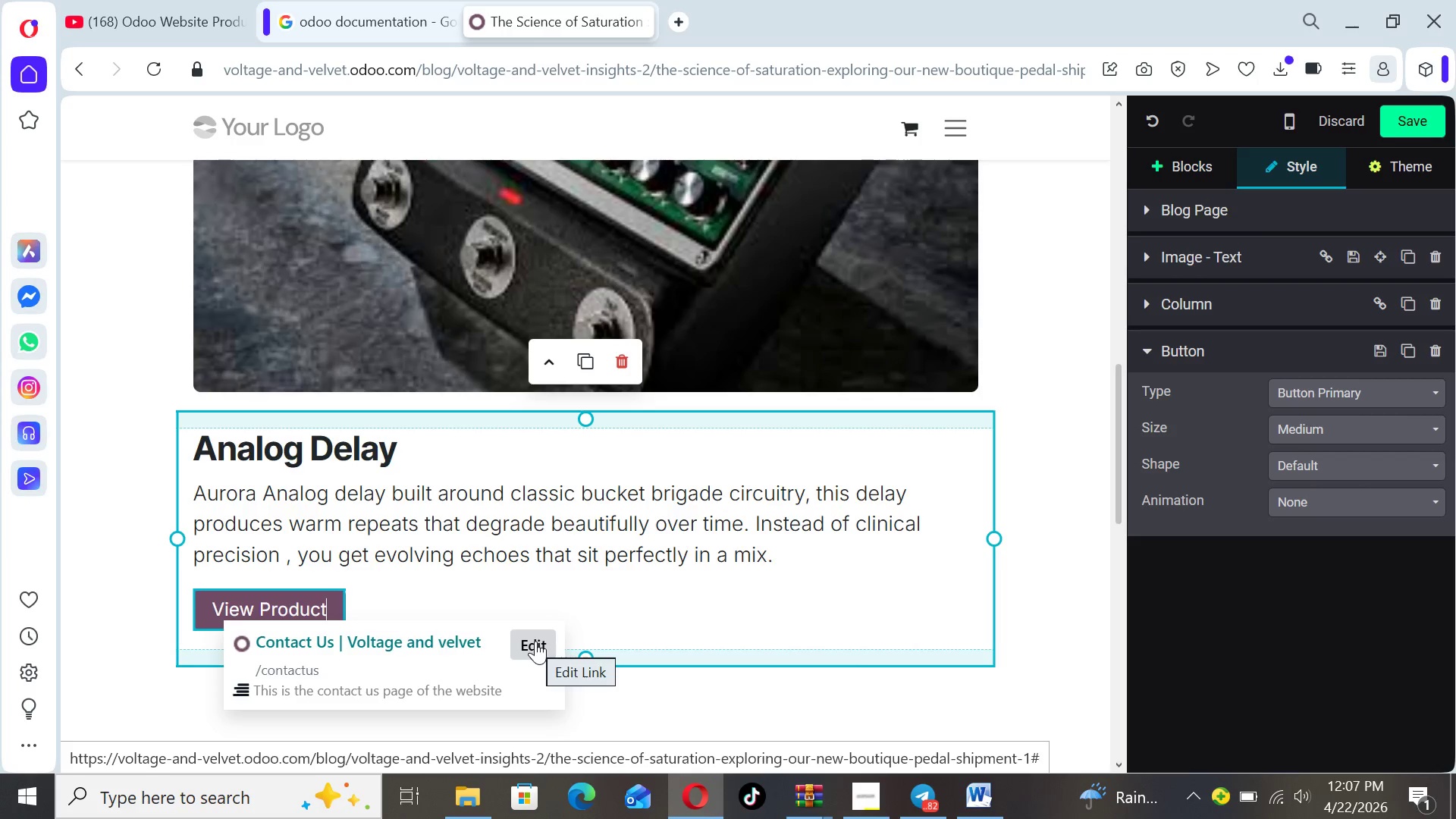 
left_click([535, 641])
 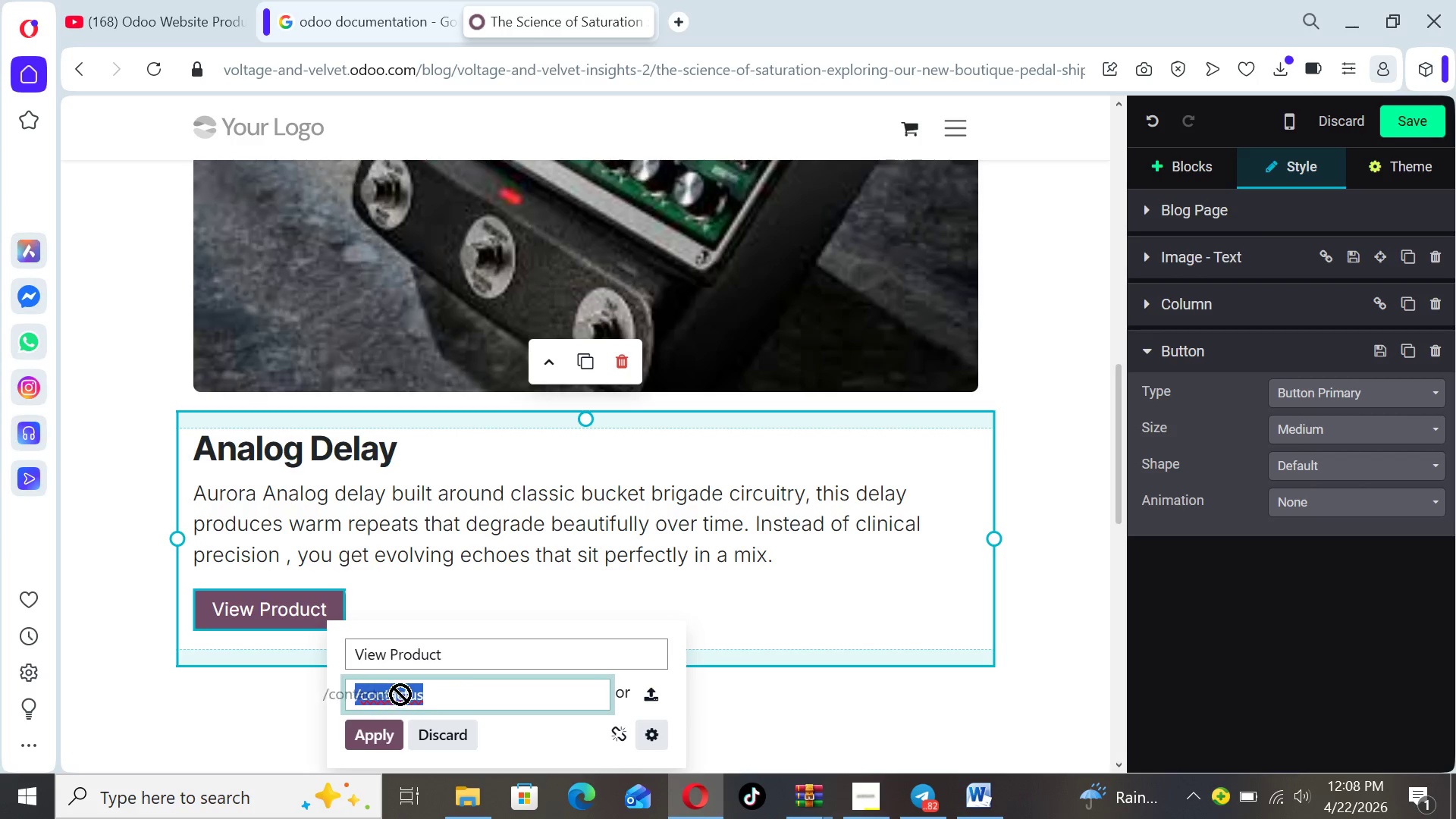 
wait(6.23)
 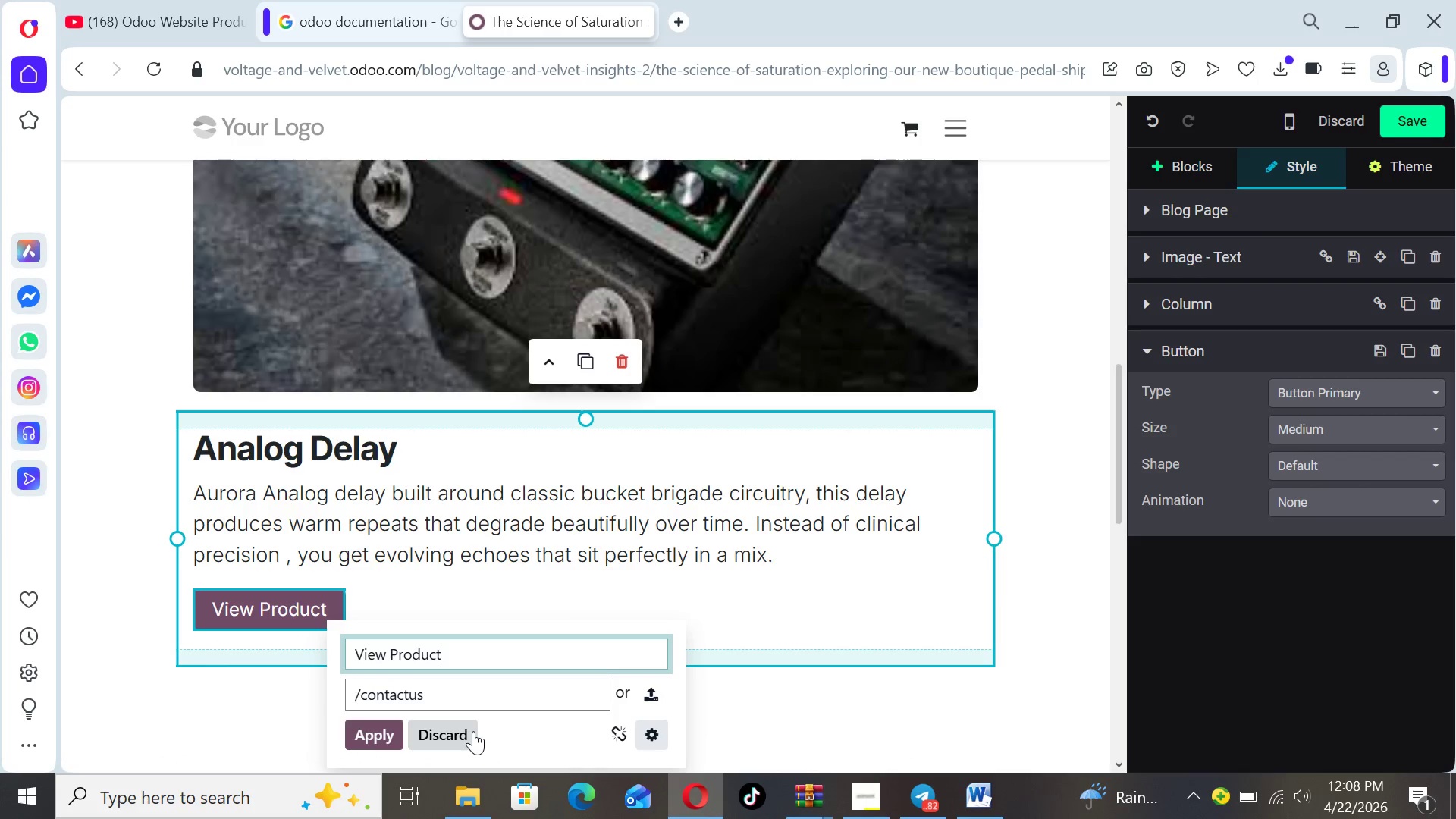 
key(Backspace)
 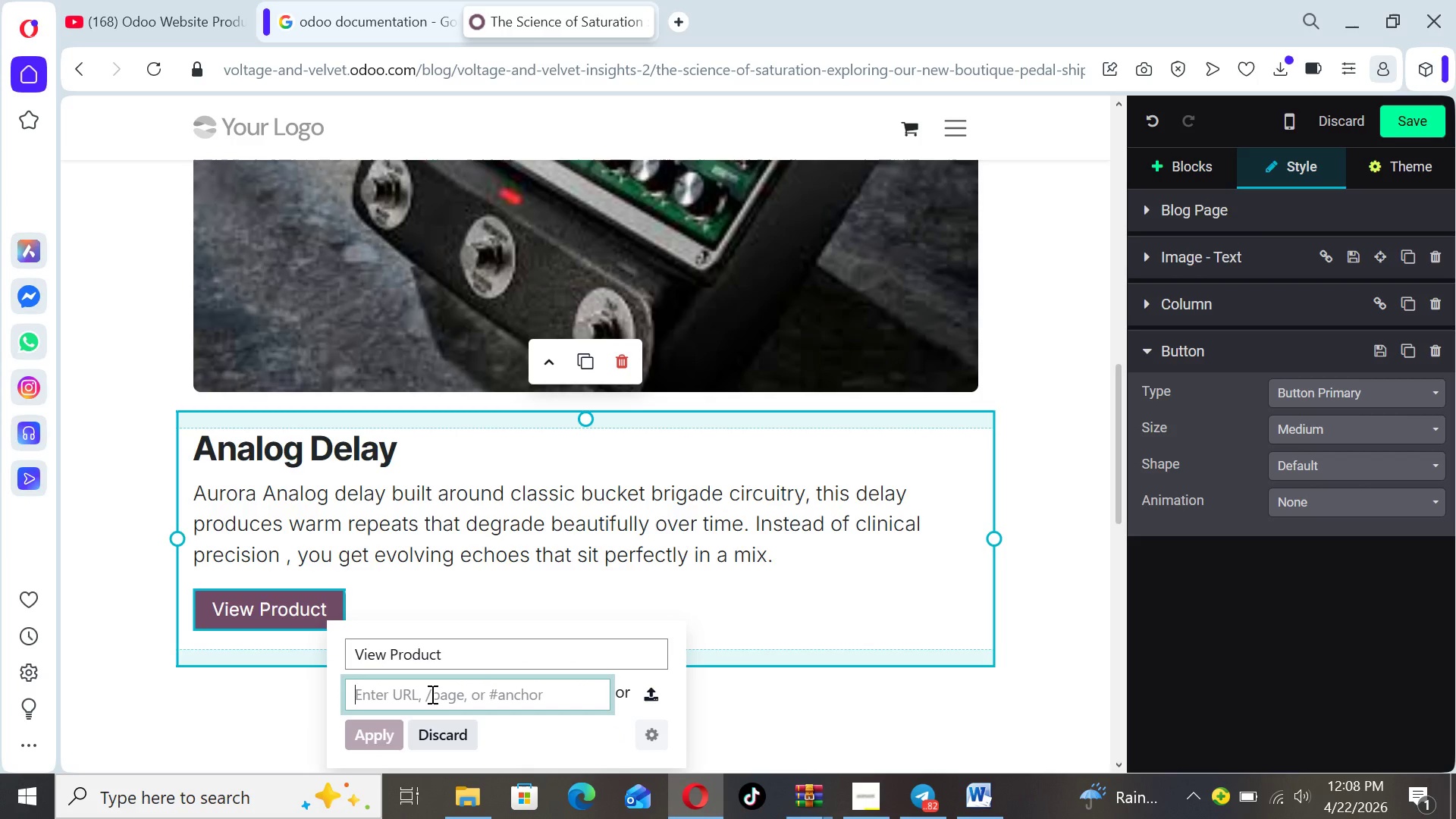 
key(Control+ControlLeft)
 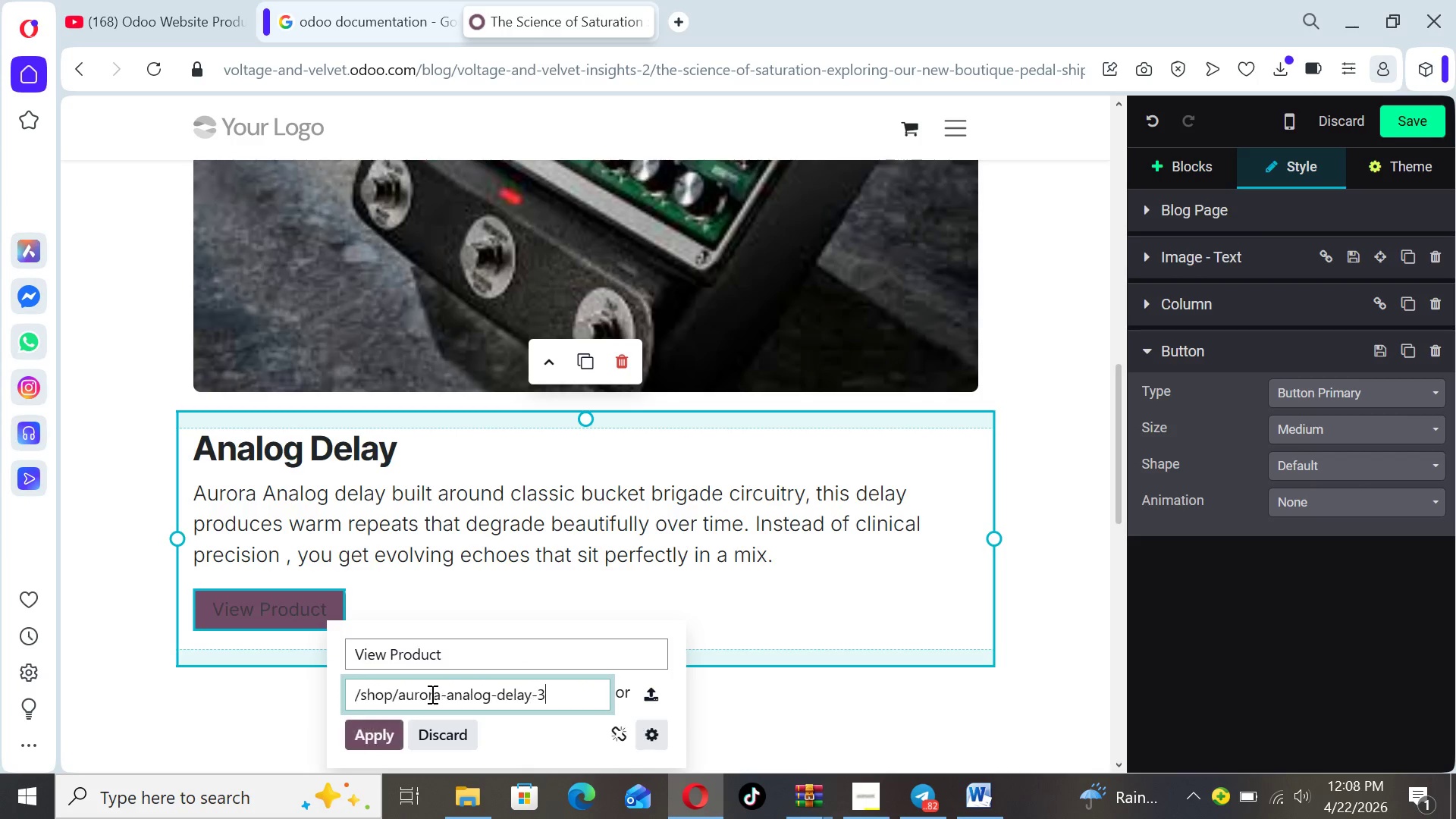 
key(Control+V)
 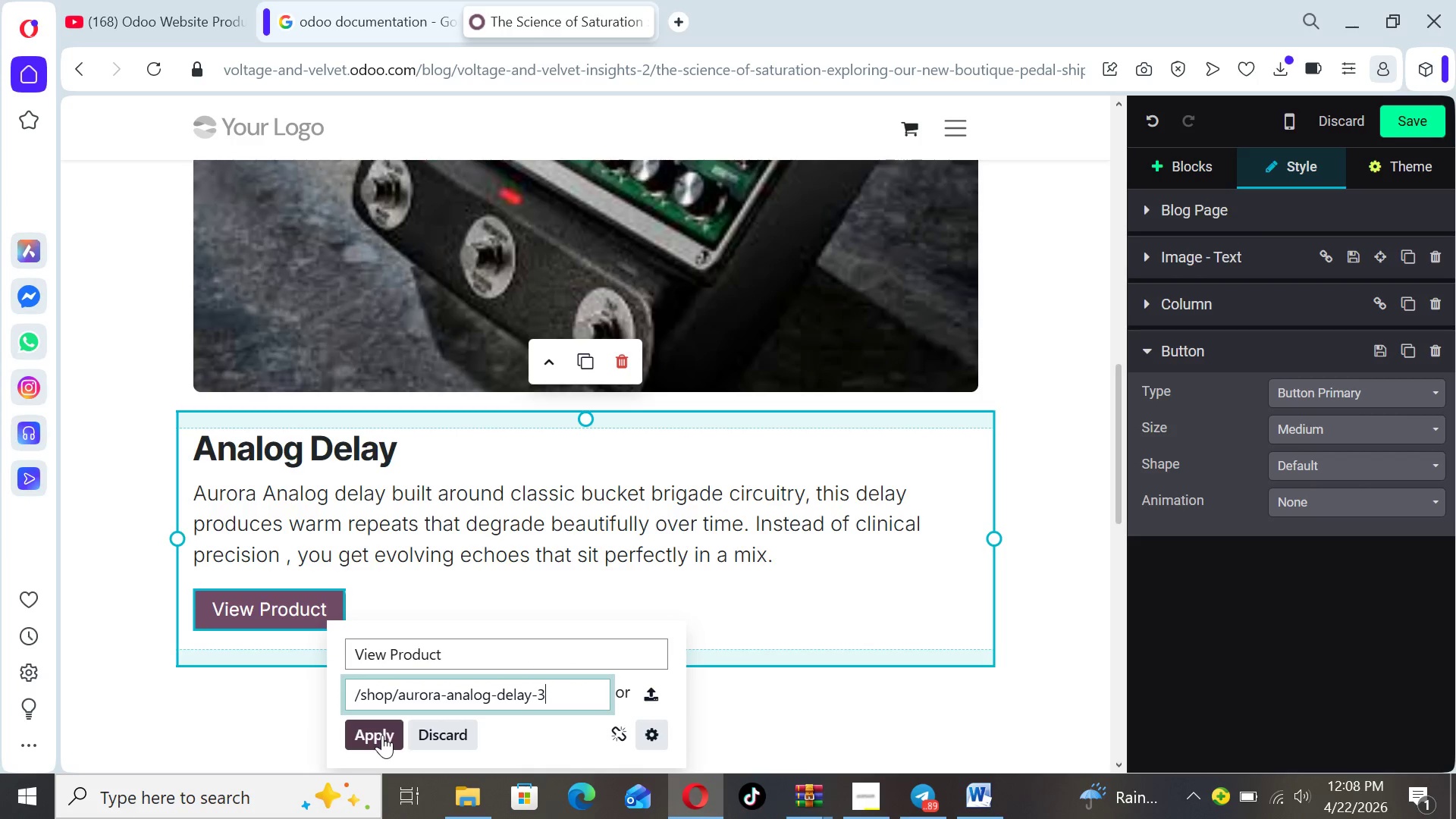 
wait(7.12)
 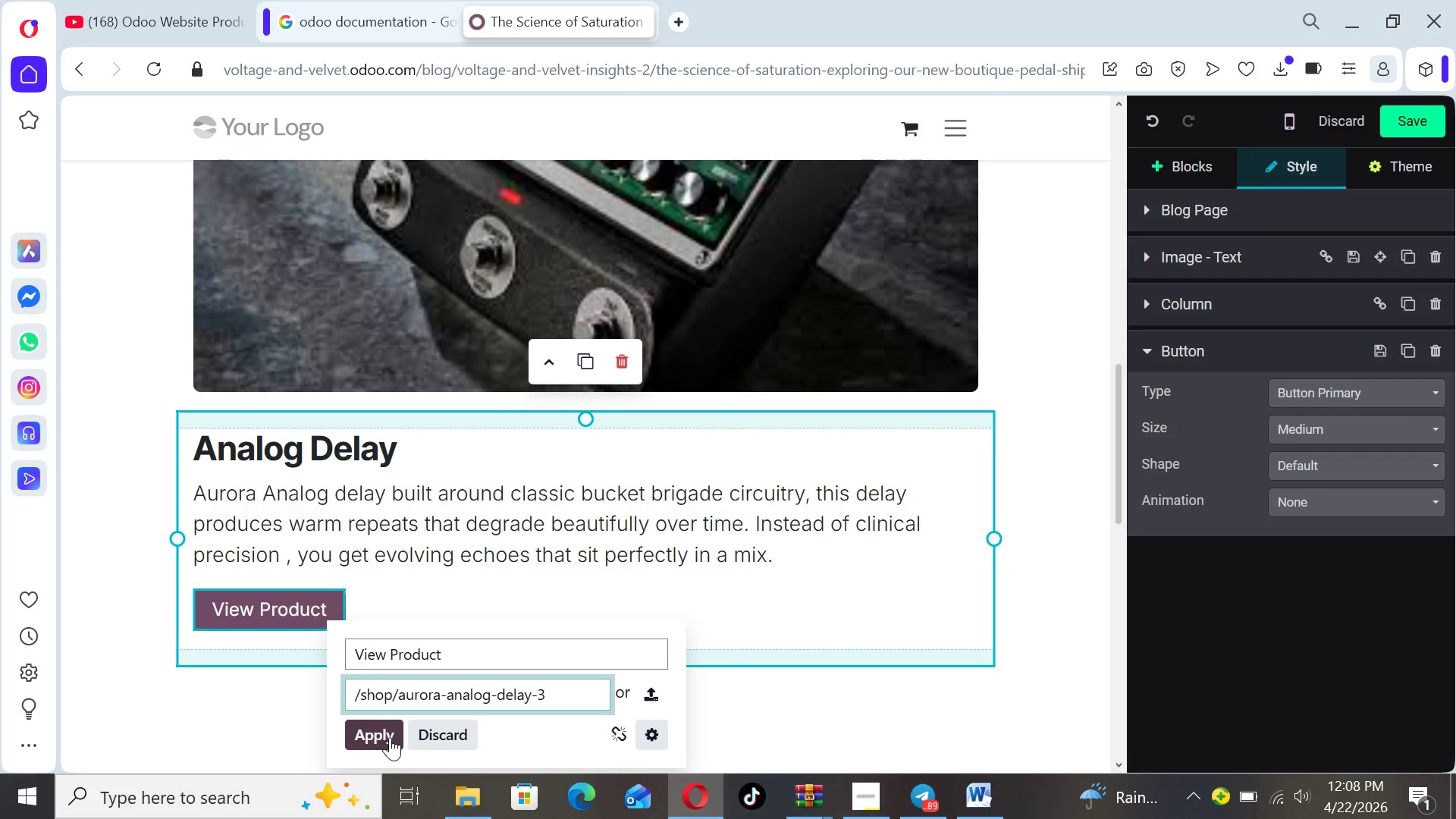 
left_click([382, 735])
 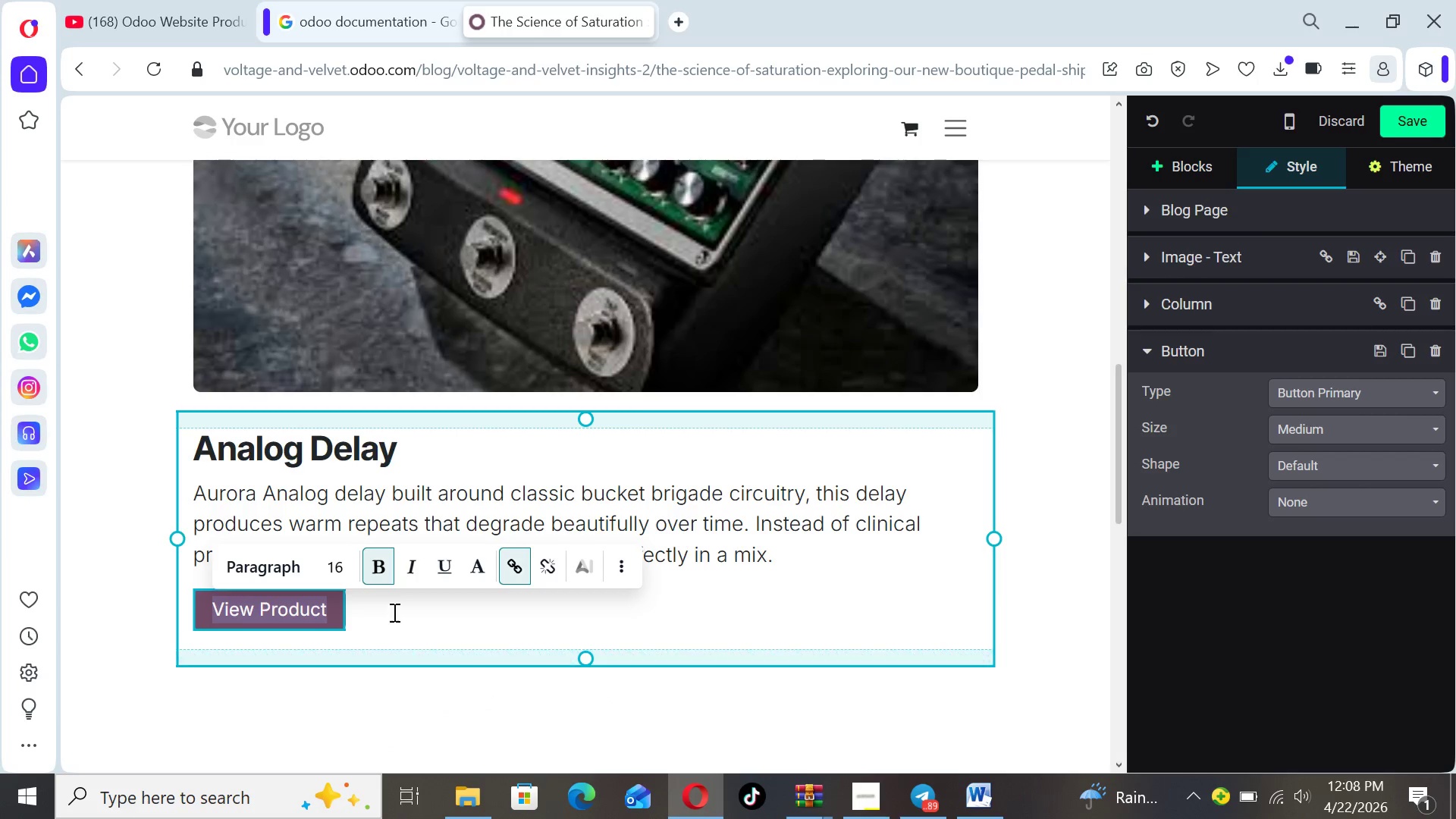 
left_click([428, 621])
 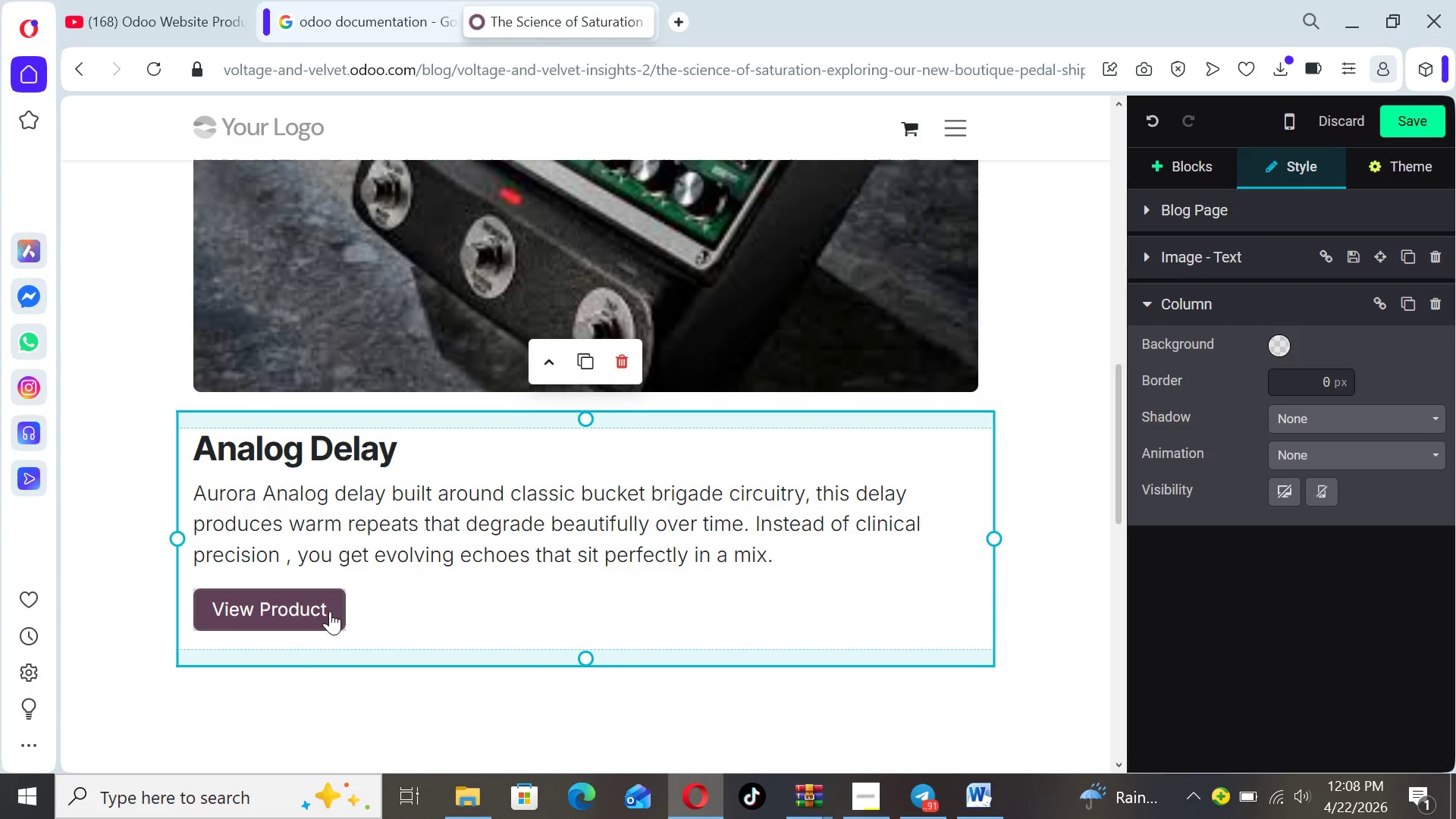 
left_click([330, 611])
 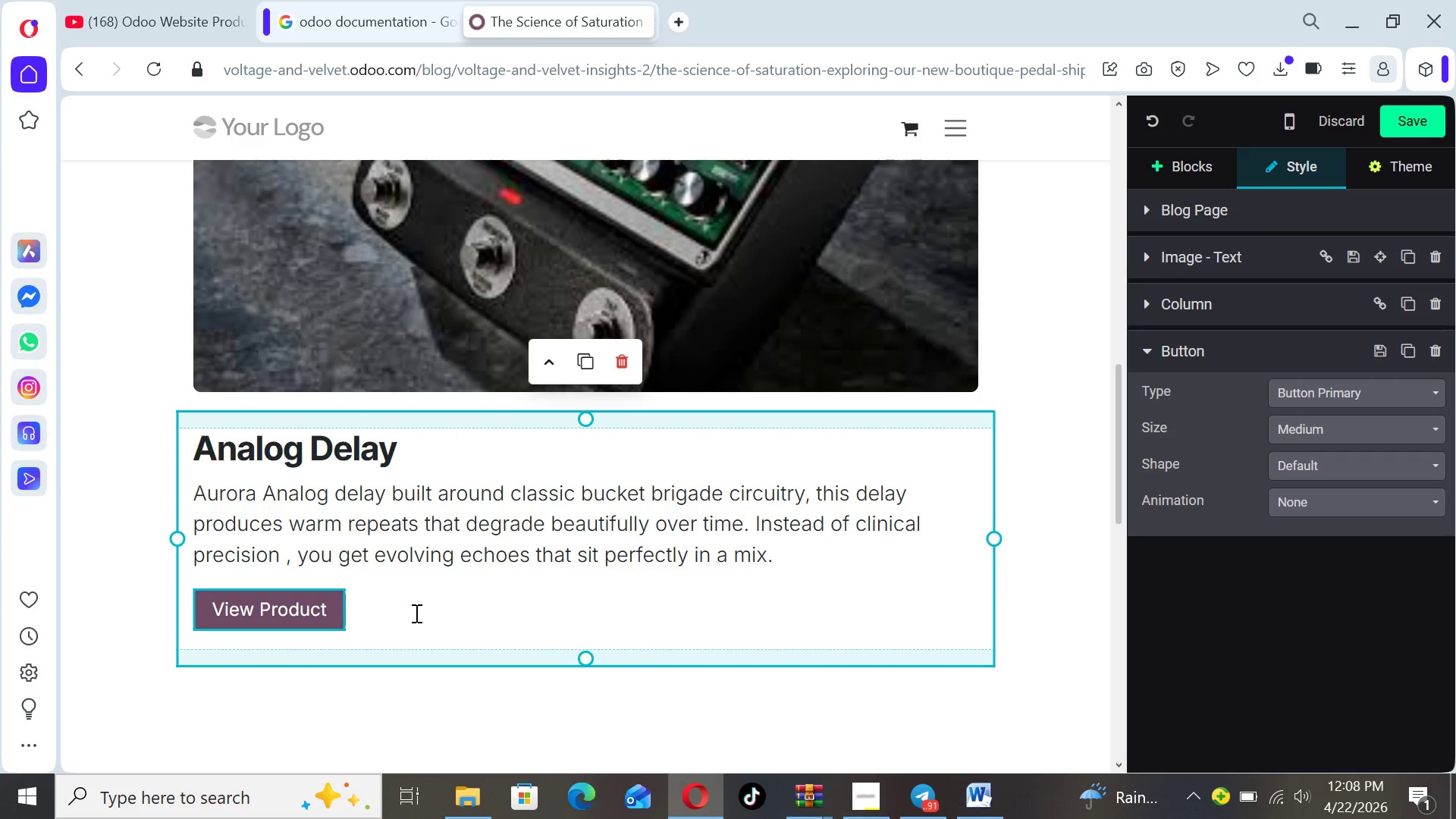 
left_click([306, 598])
 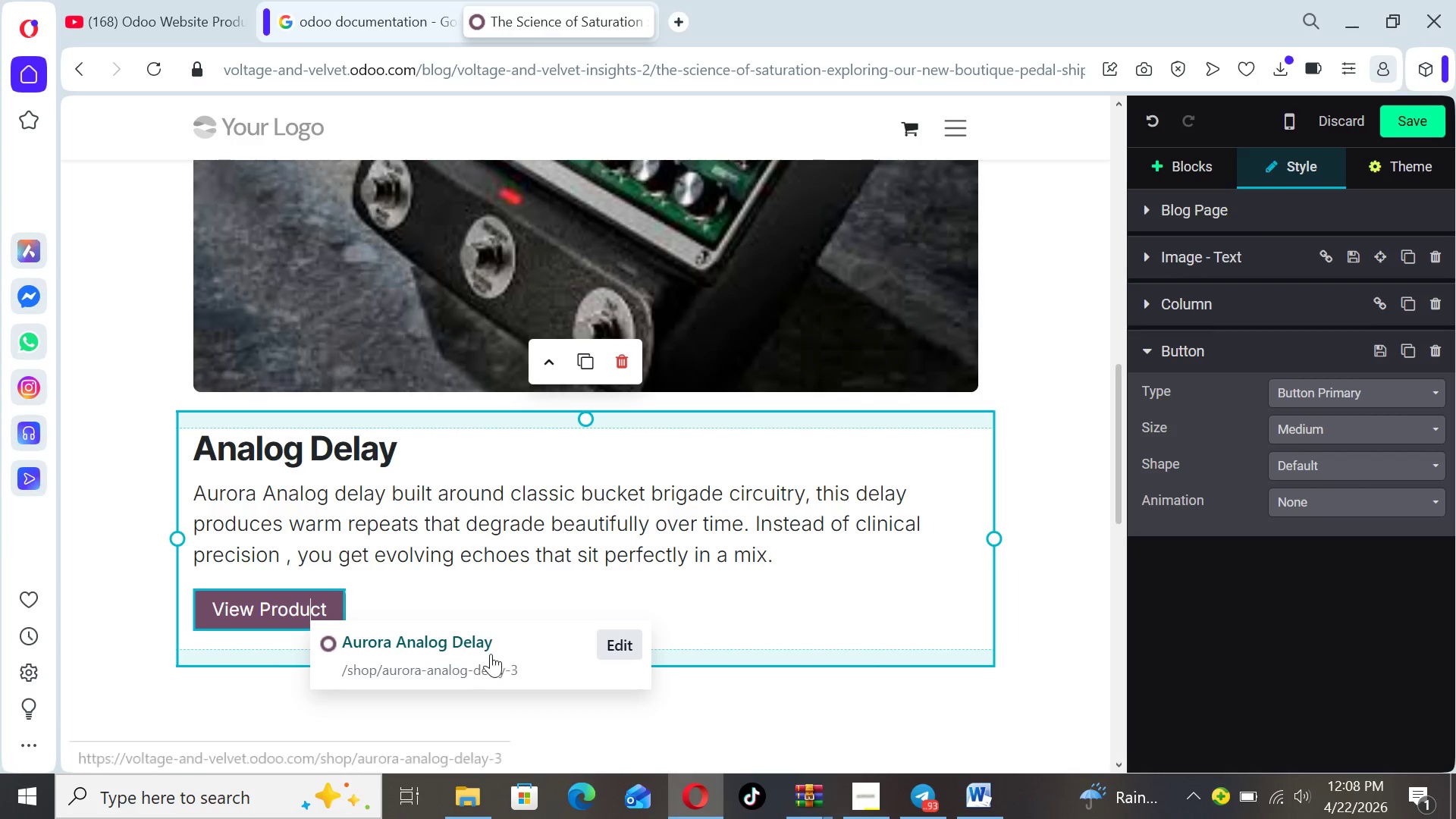 
left_click([805, 611])
 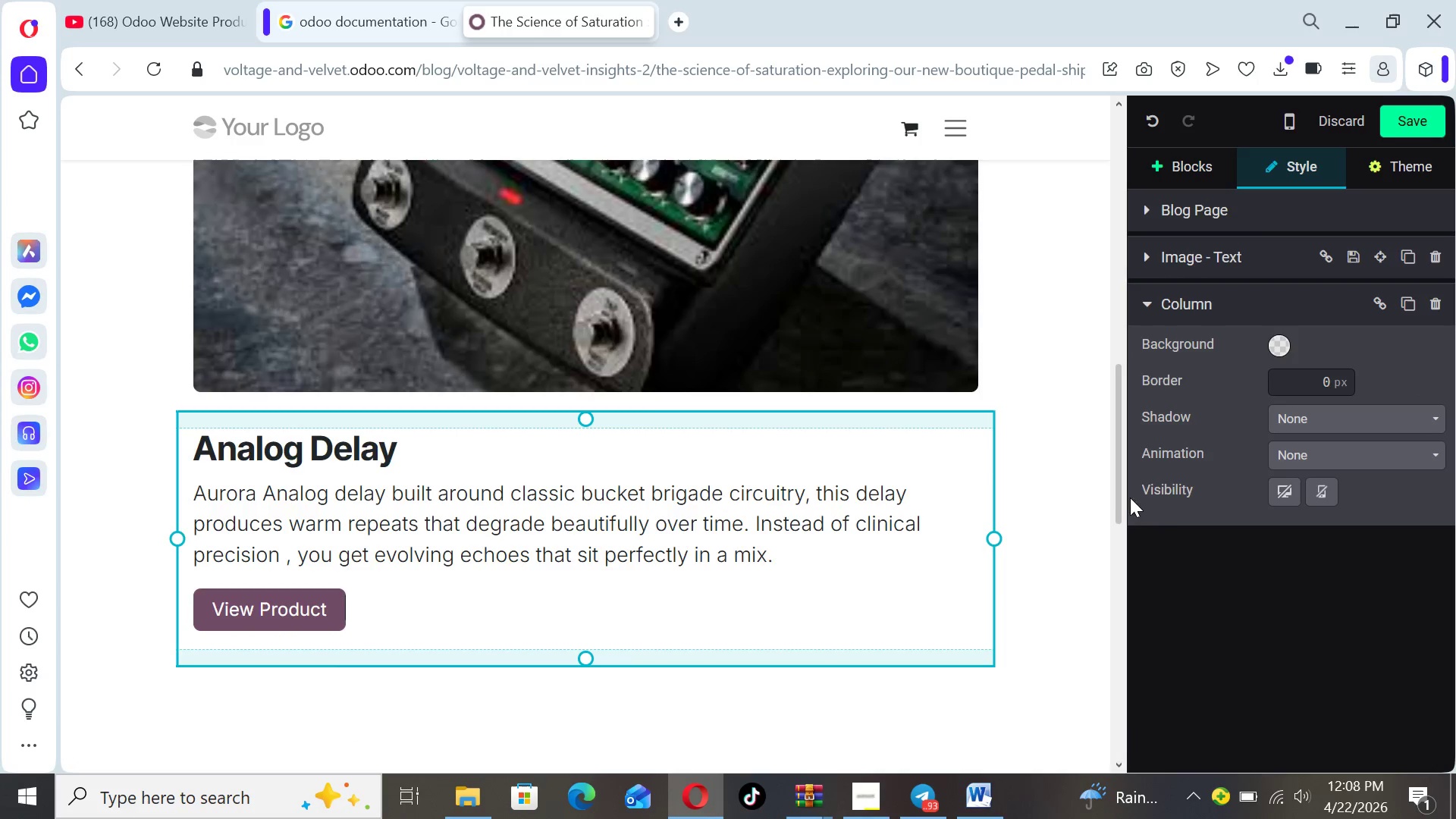 
left_click_drag(start_coordinate=[1114, 491], to_coordinate=[1119, 557])
 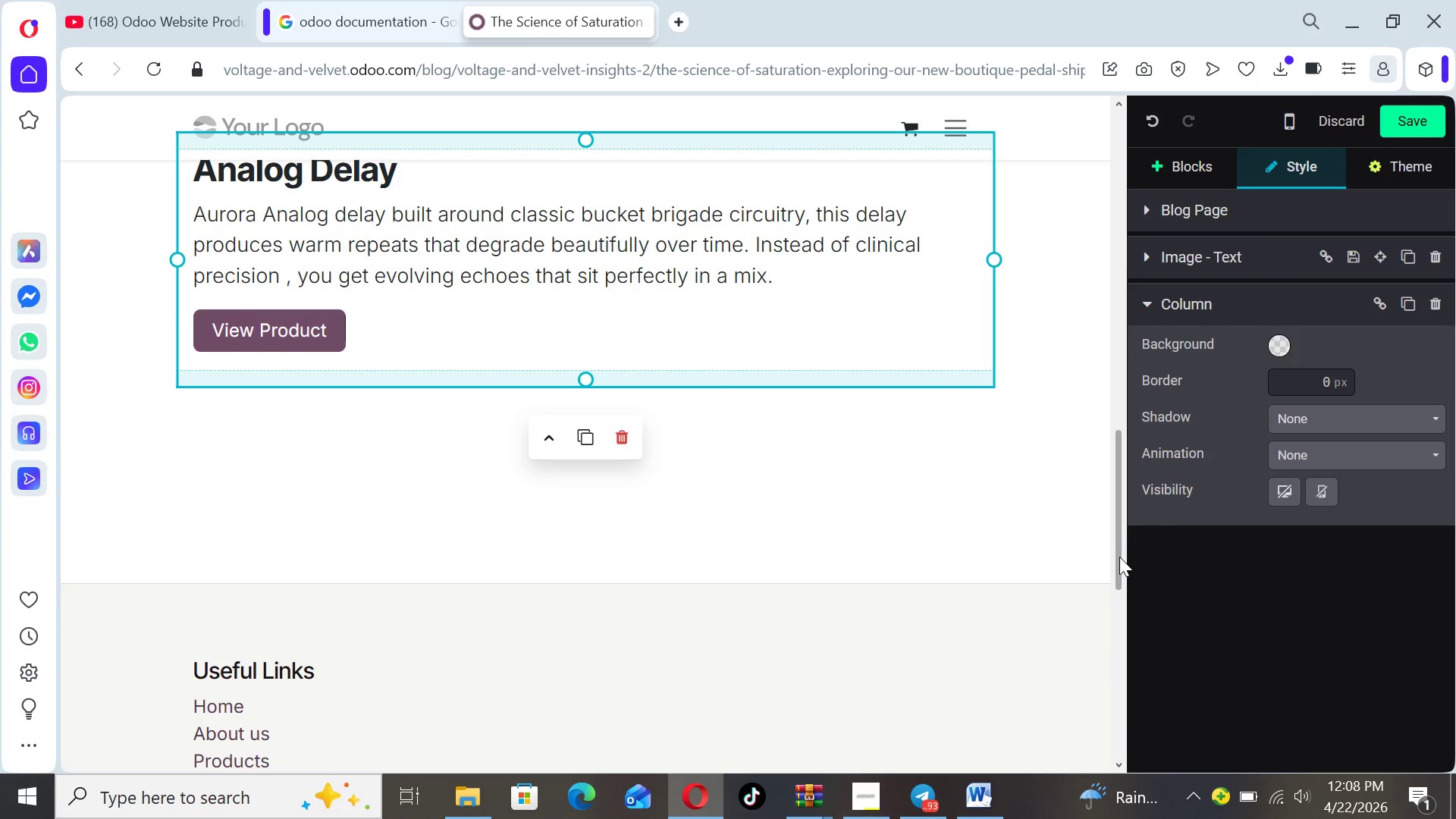 
wait(9.19)
 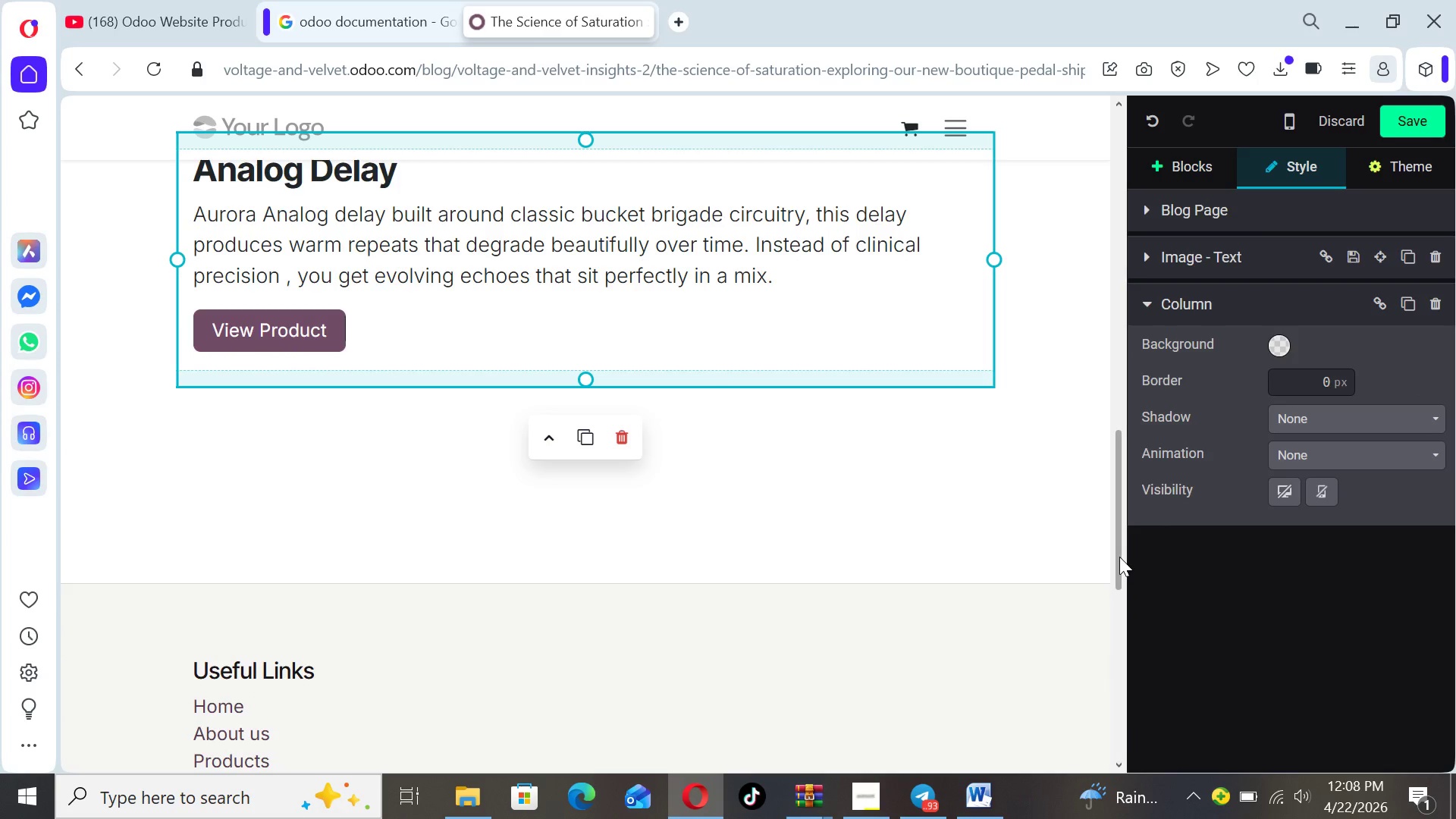 
left_click_drag(start_coordinate=[1119, 557], to_coordinate=[1127, 578])
 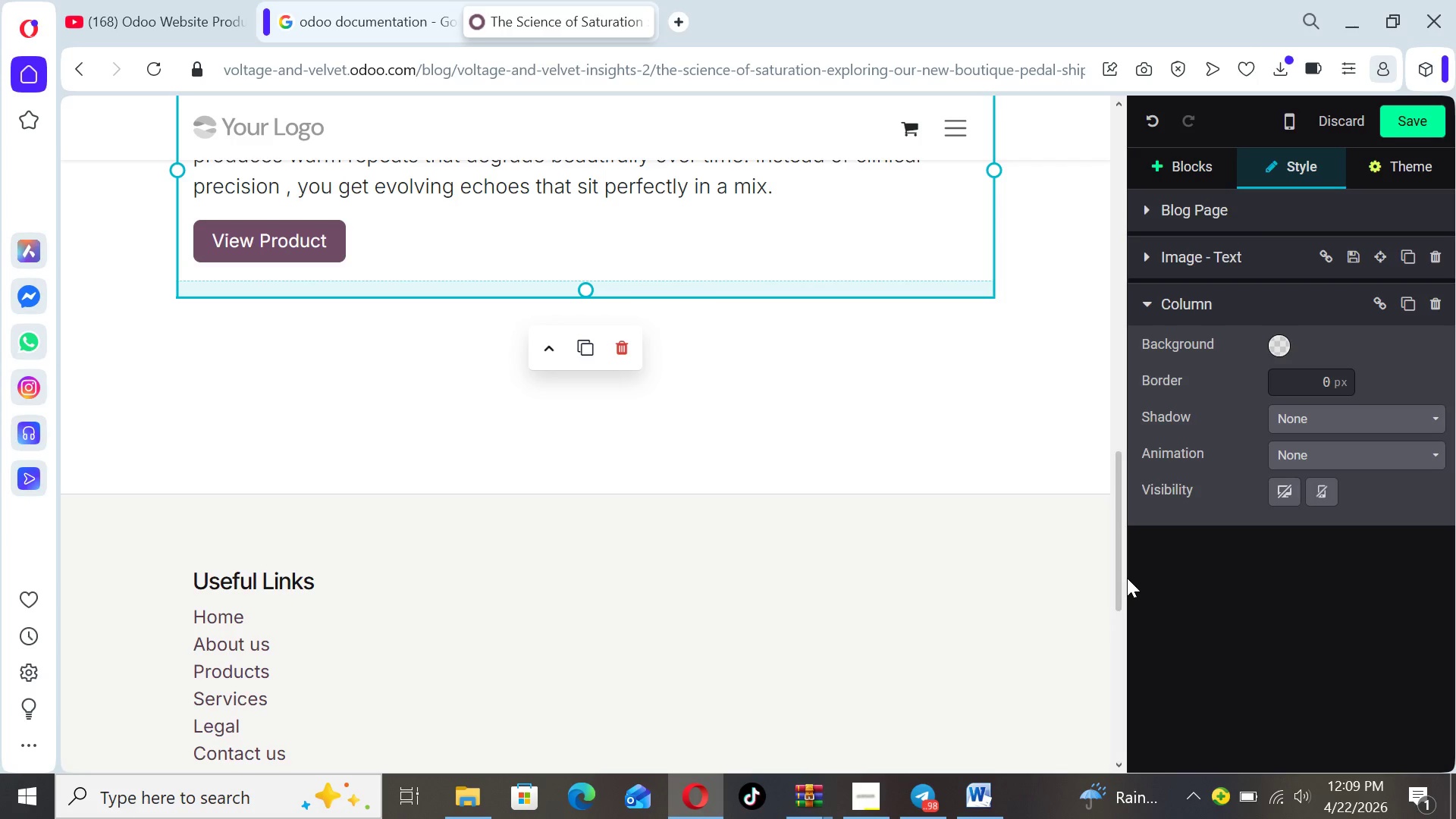 
wait(26.56)
 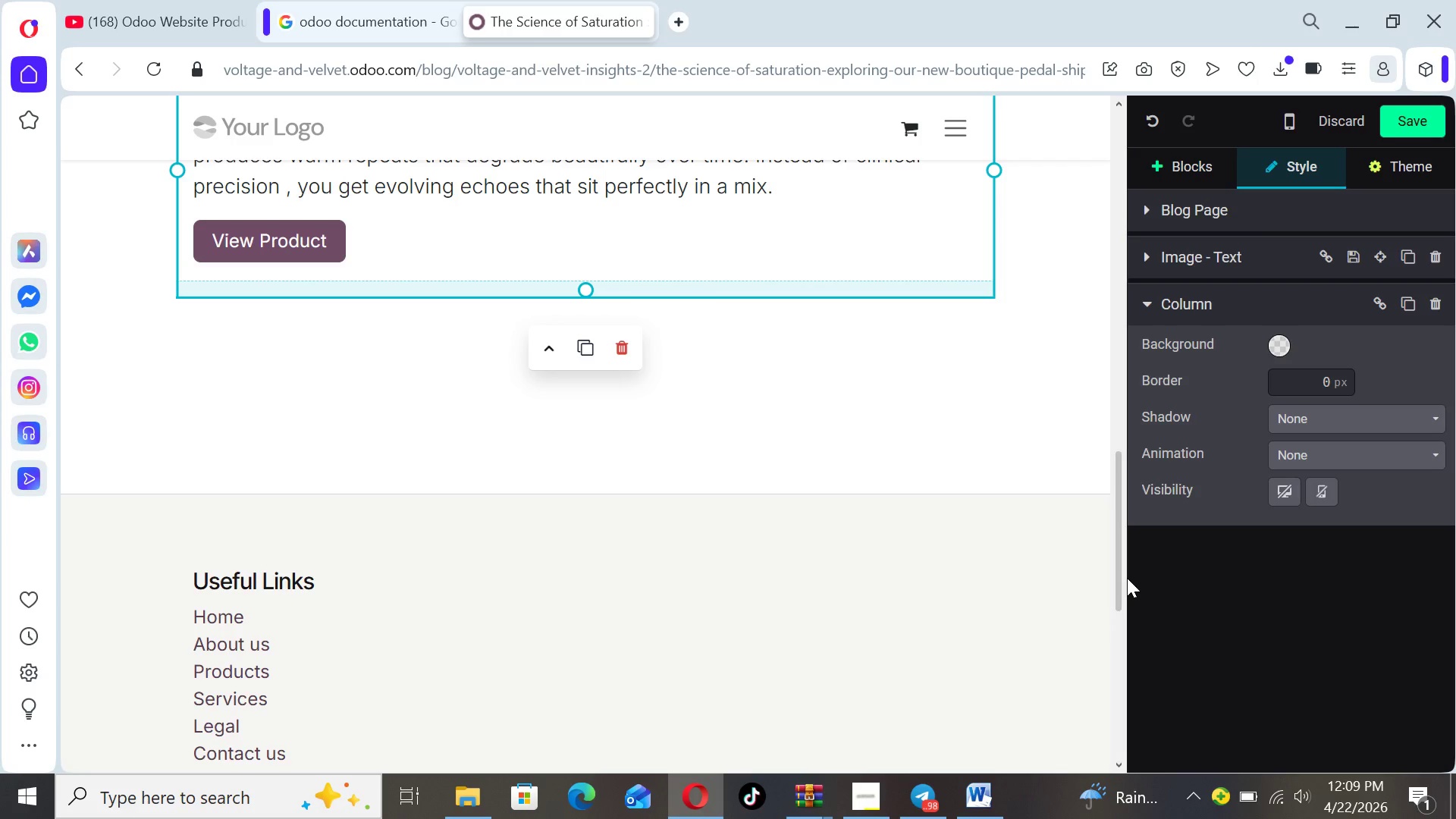 
left_click([1011, 376])
 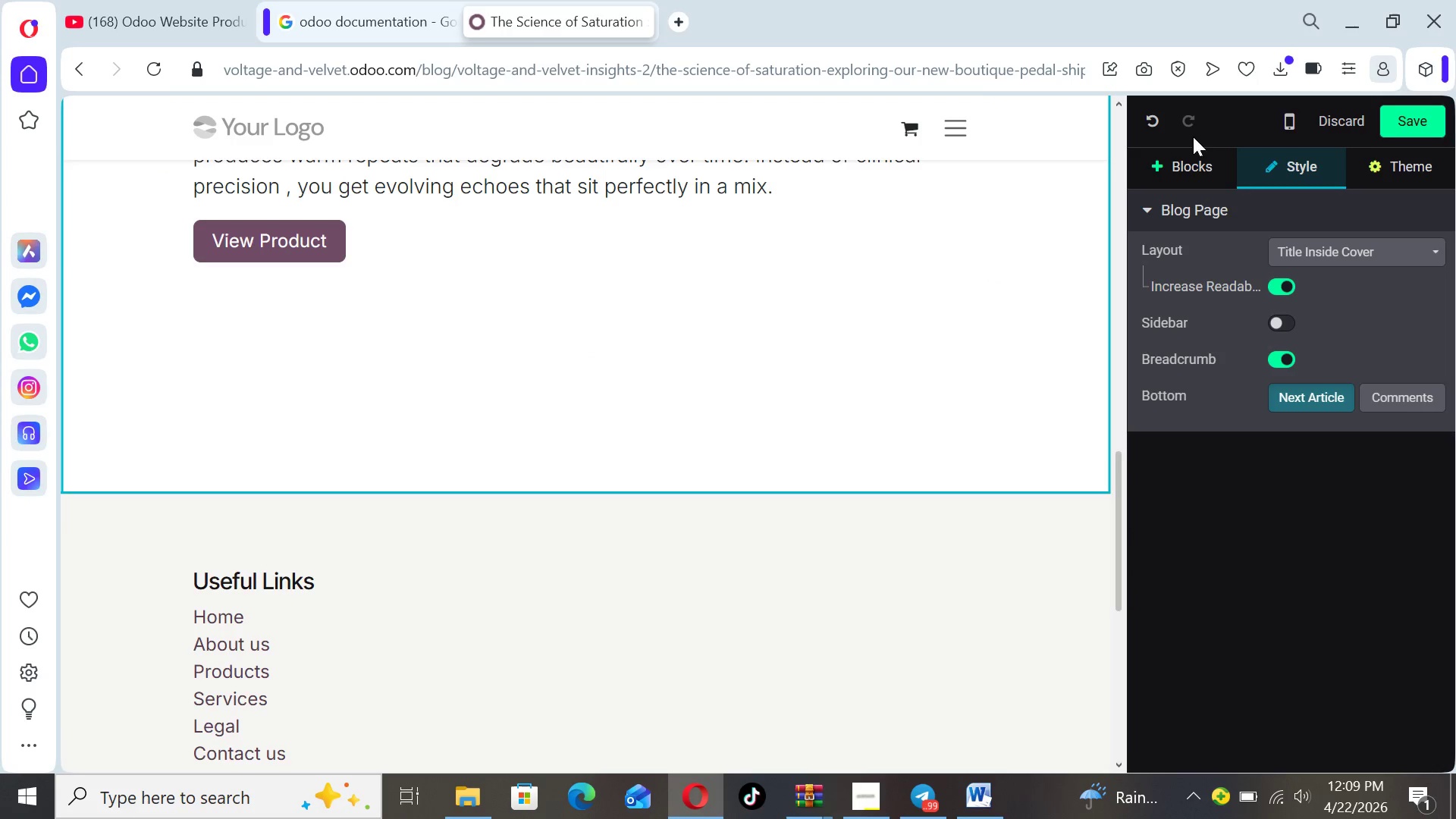 
left_click([1193, 157])
 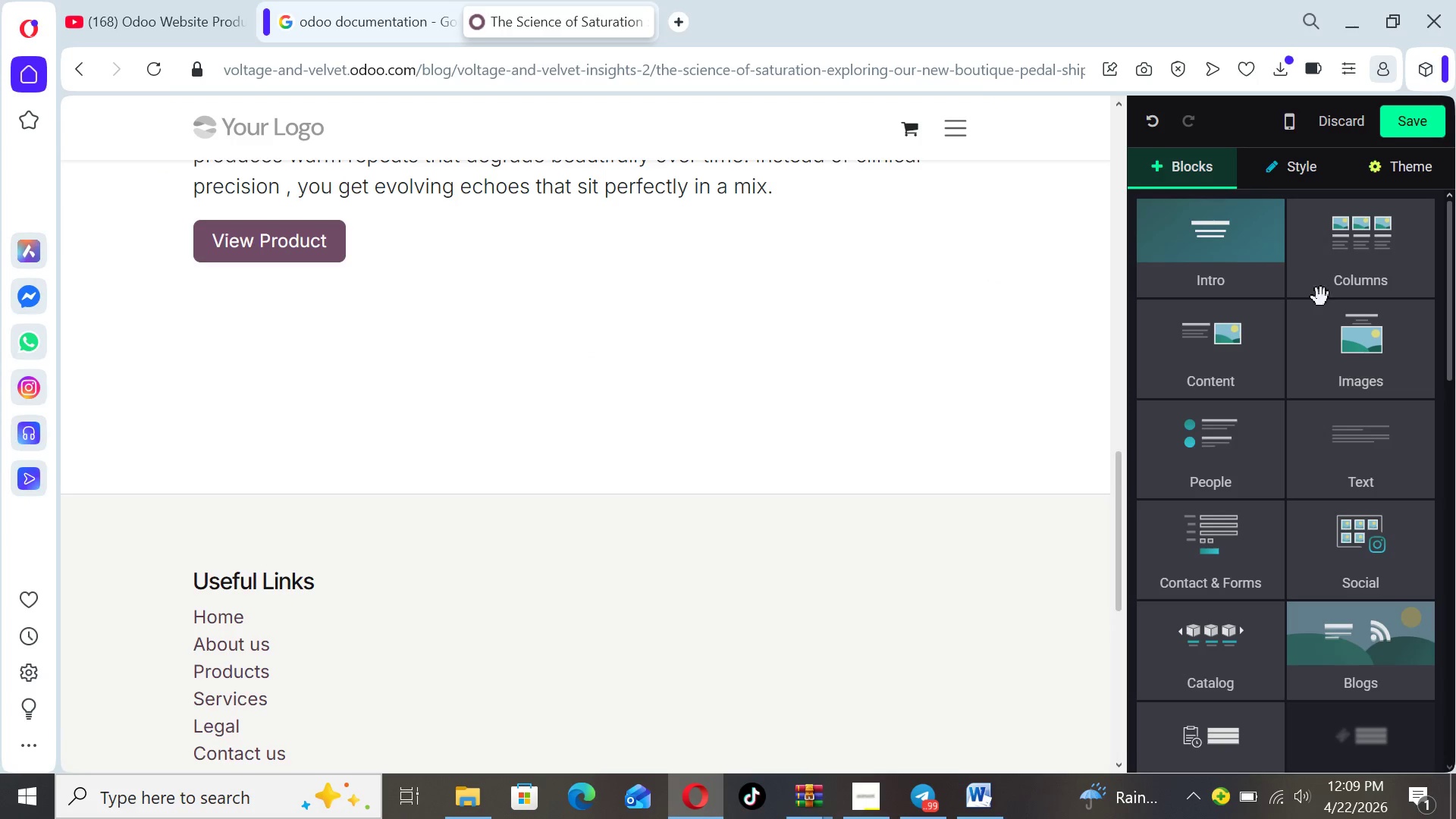 
wait(7.31)
 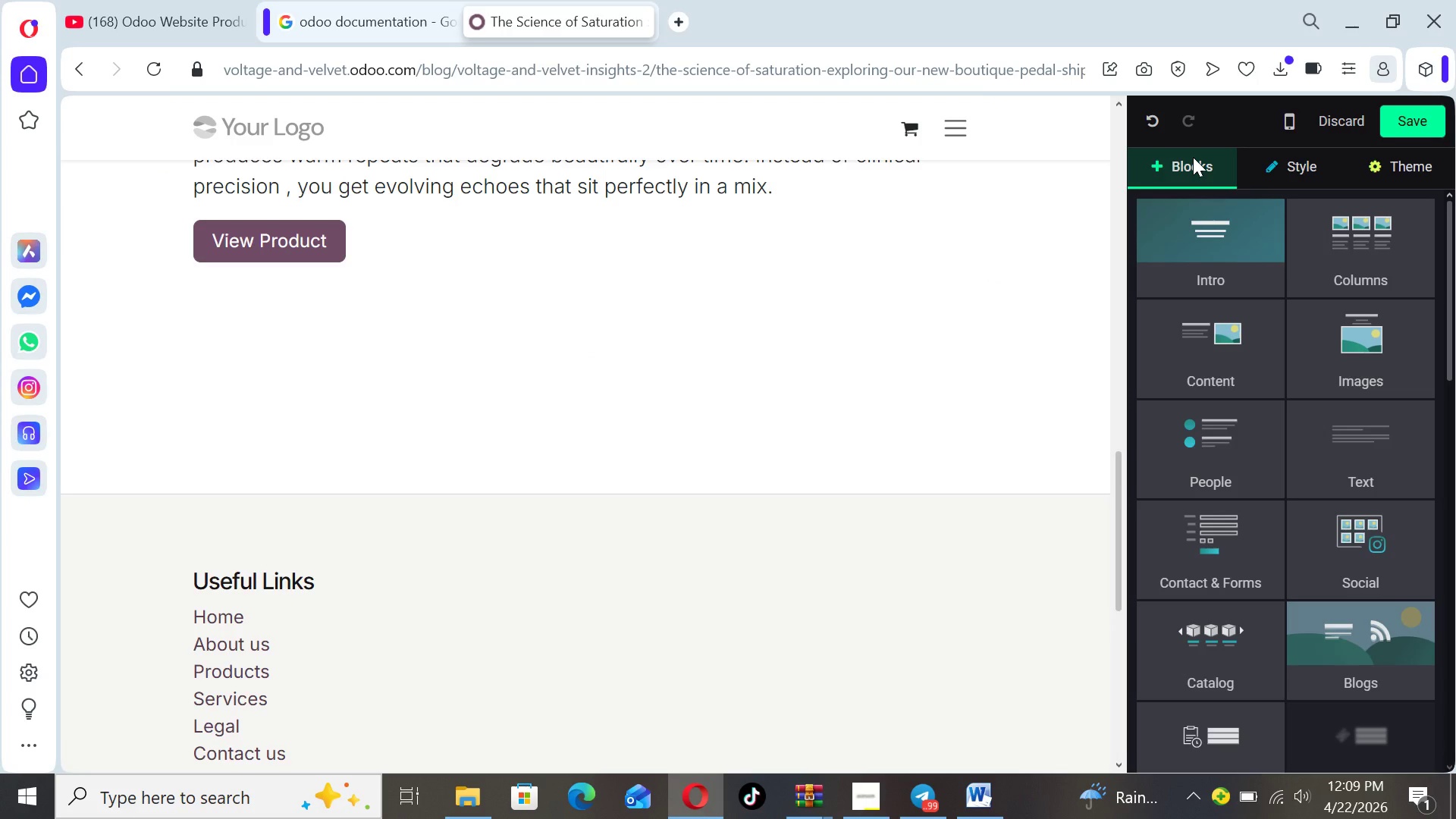 
left_click([1219, 378])
 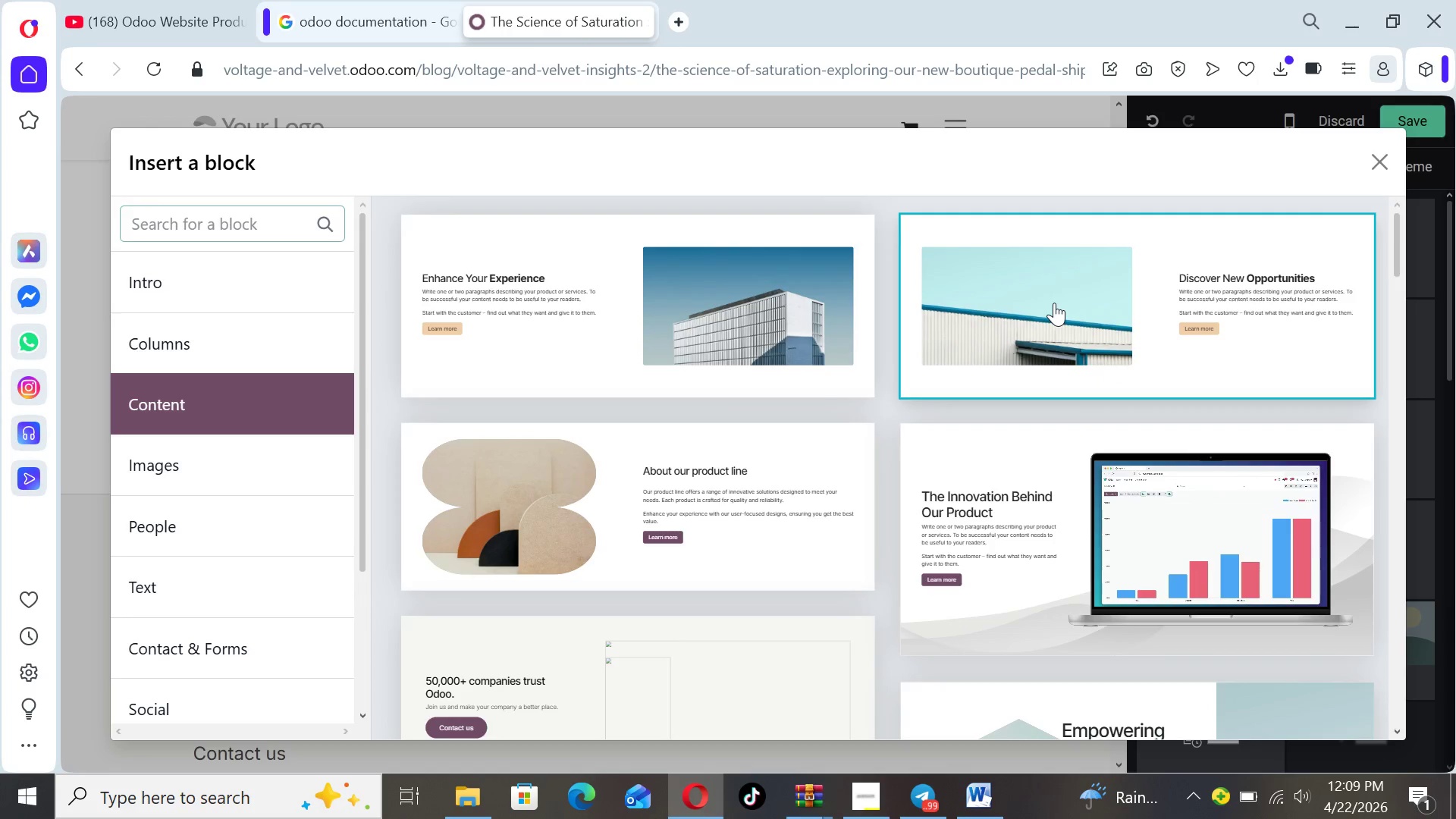 
left_click([1054, 303])
 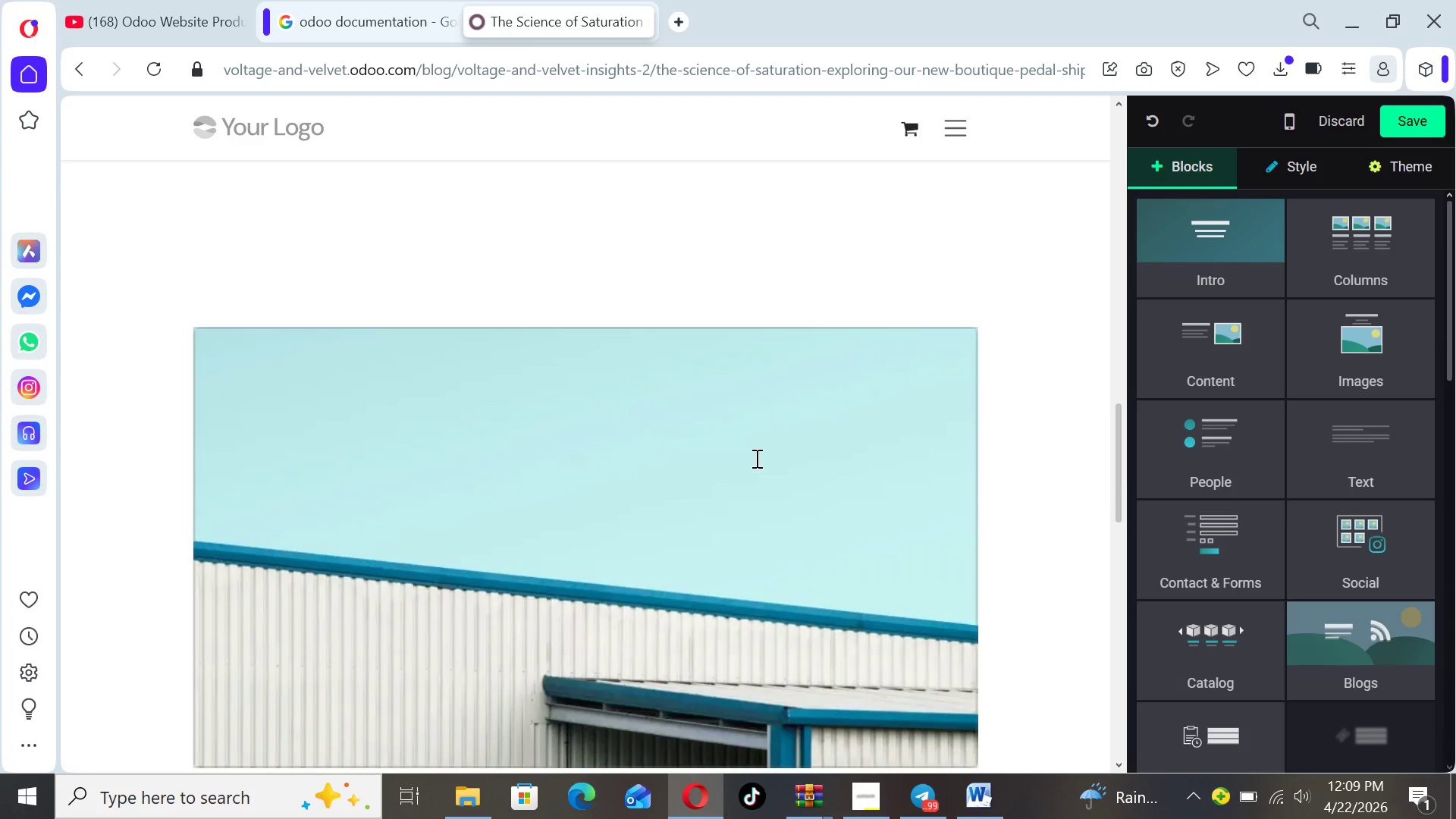 
left_click([709, 474])
 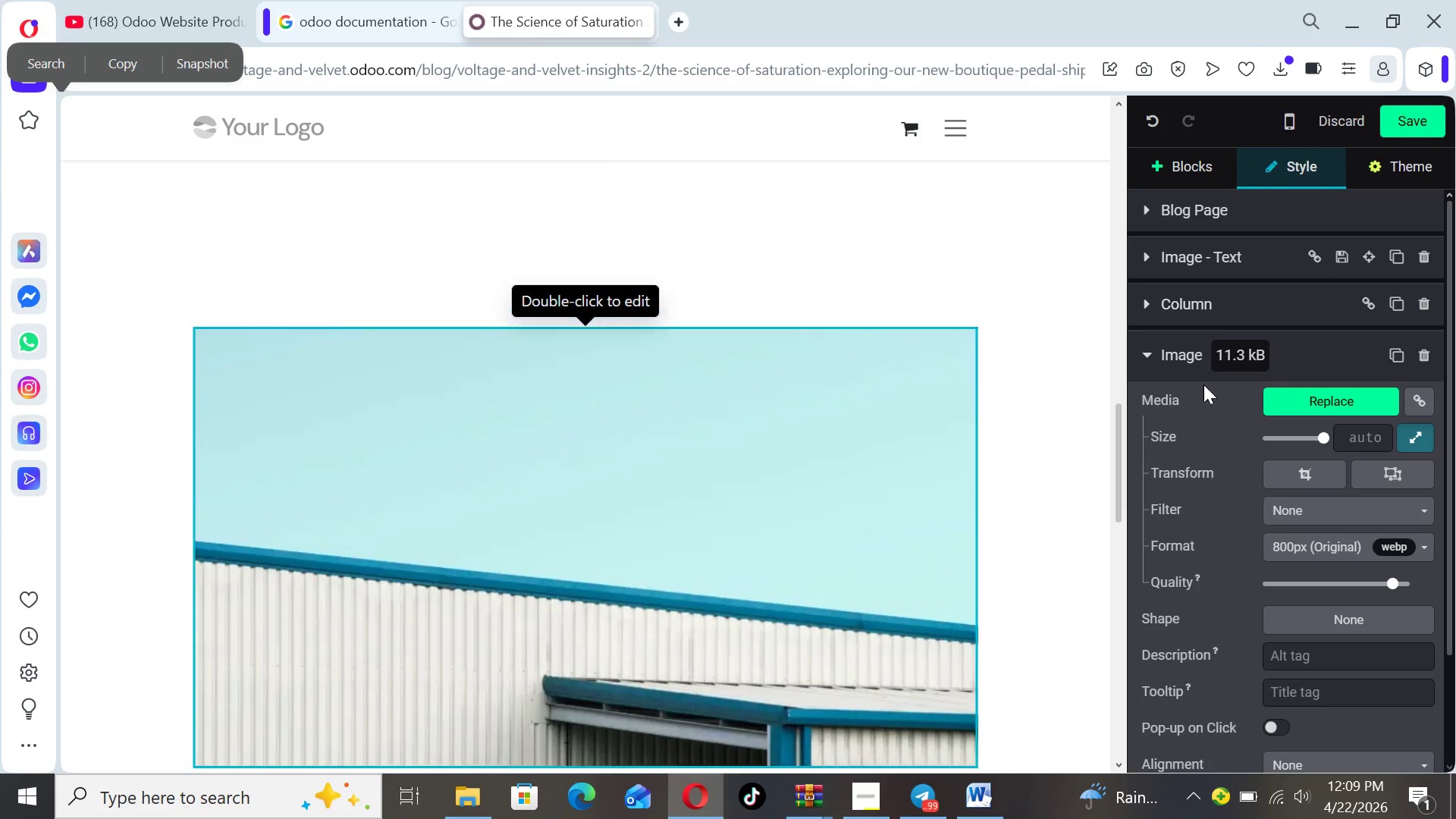 
left_click([1295, 406])
 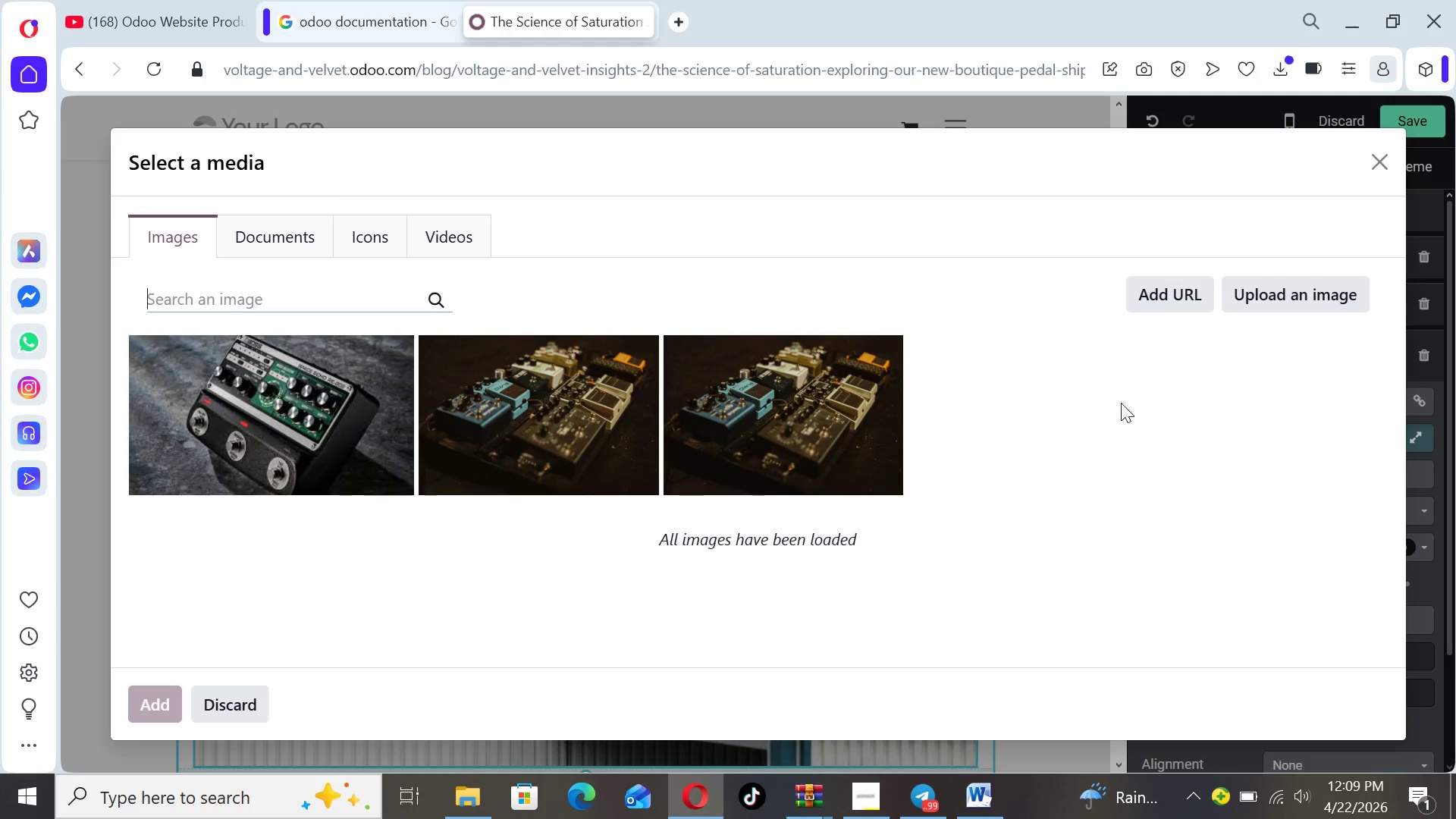 
left_click([1280, 300])
 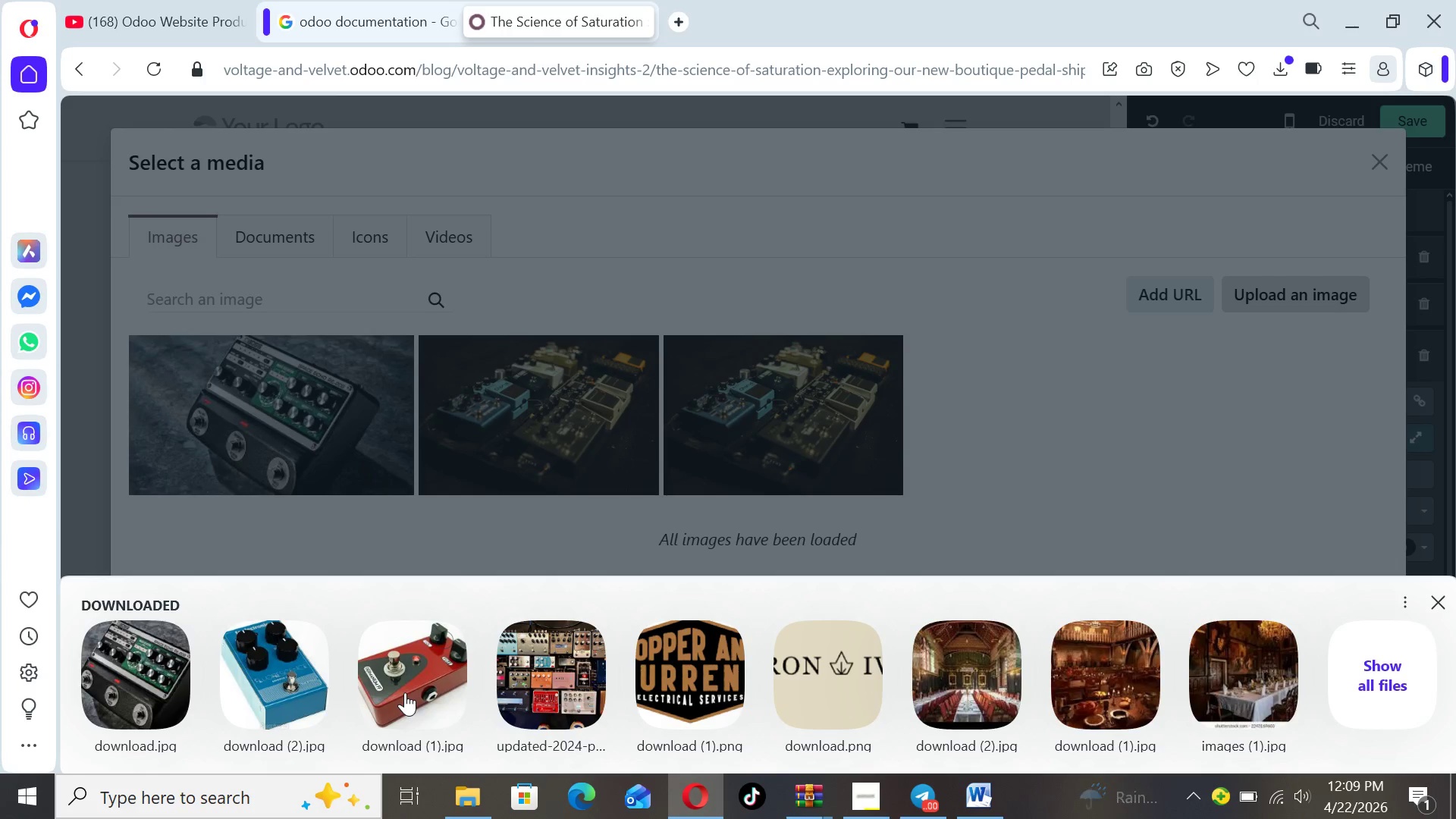 
wait(16.38)
 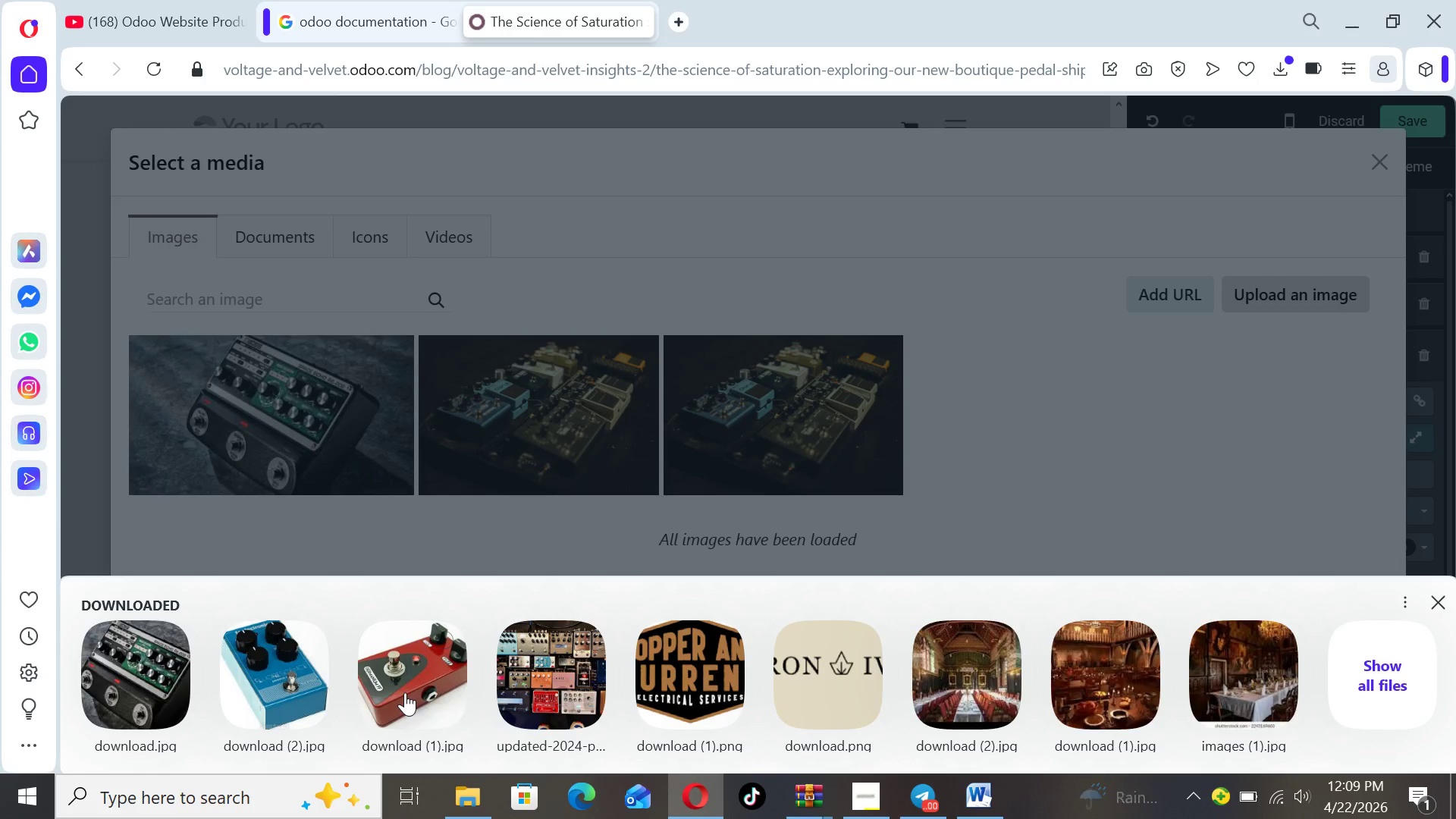 
left_click([405, 692])
 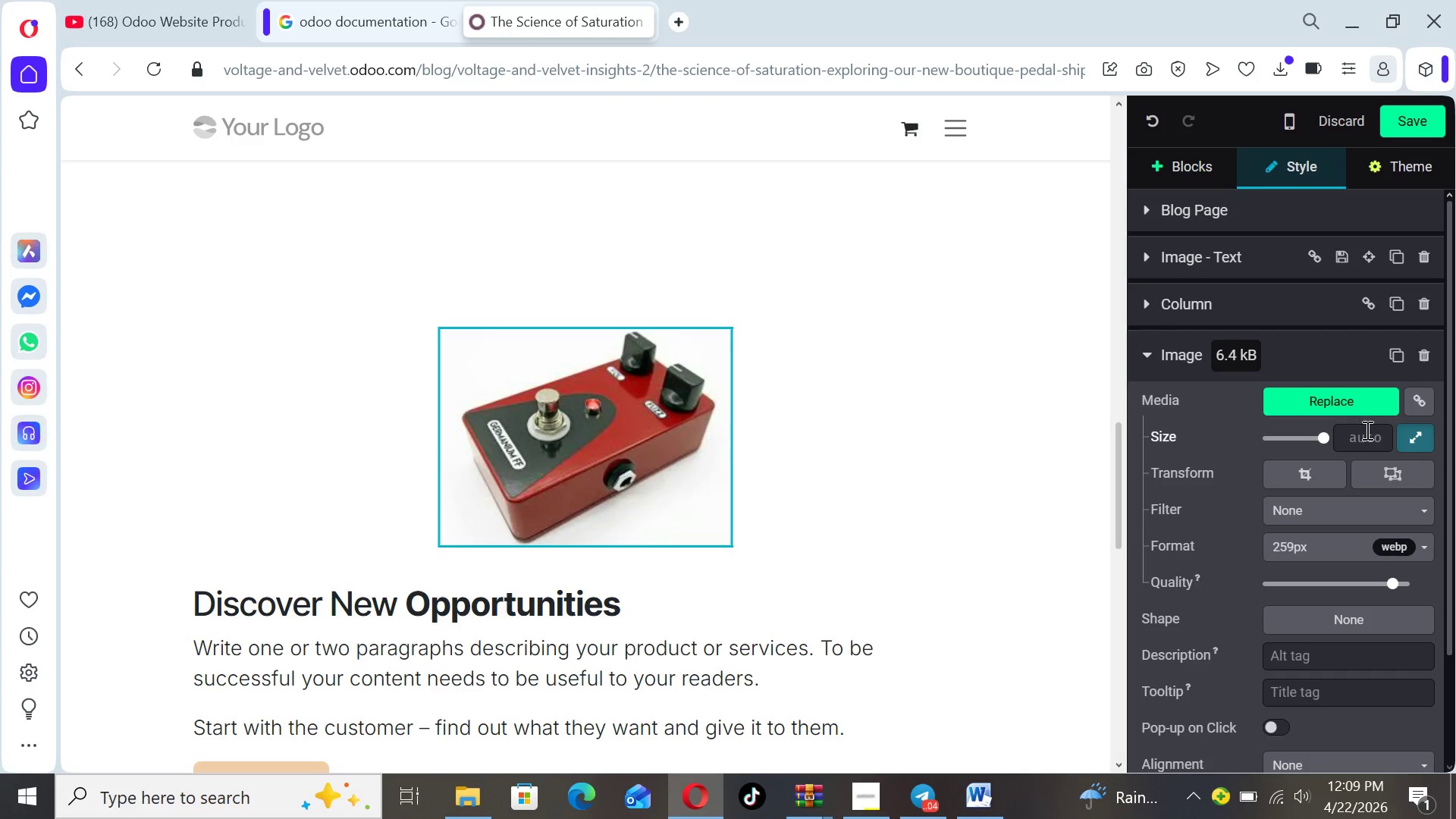 
wait(5.84)
 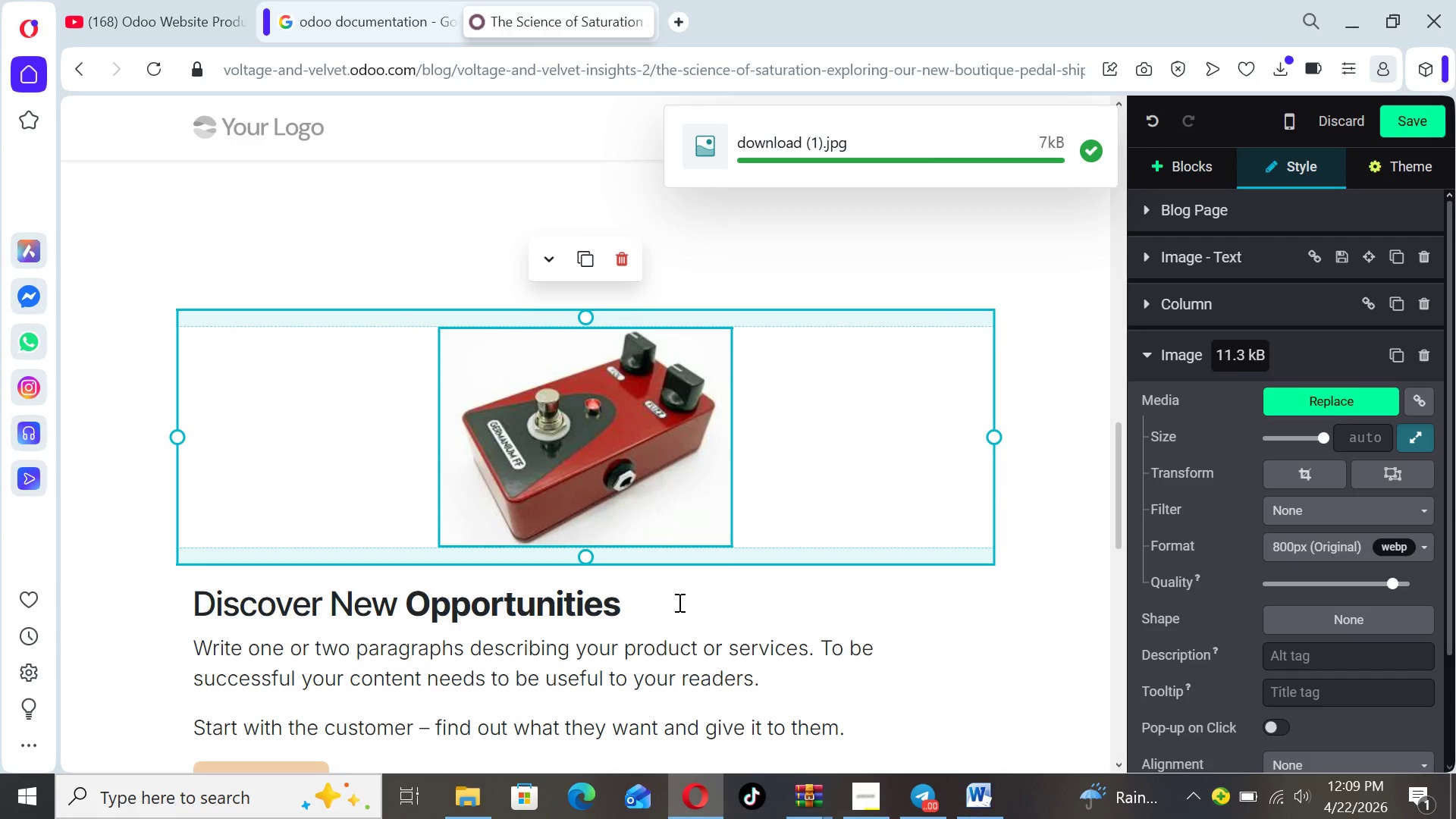 
left_click([1366, 431])
 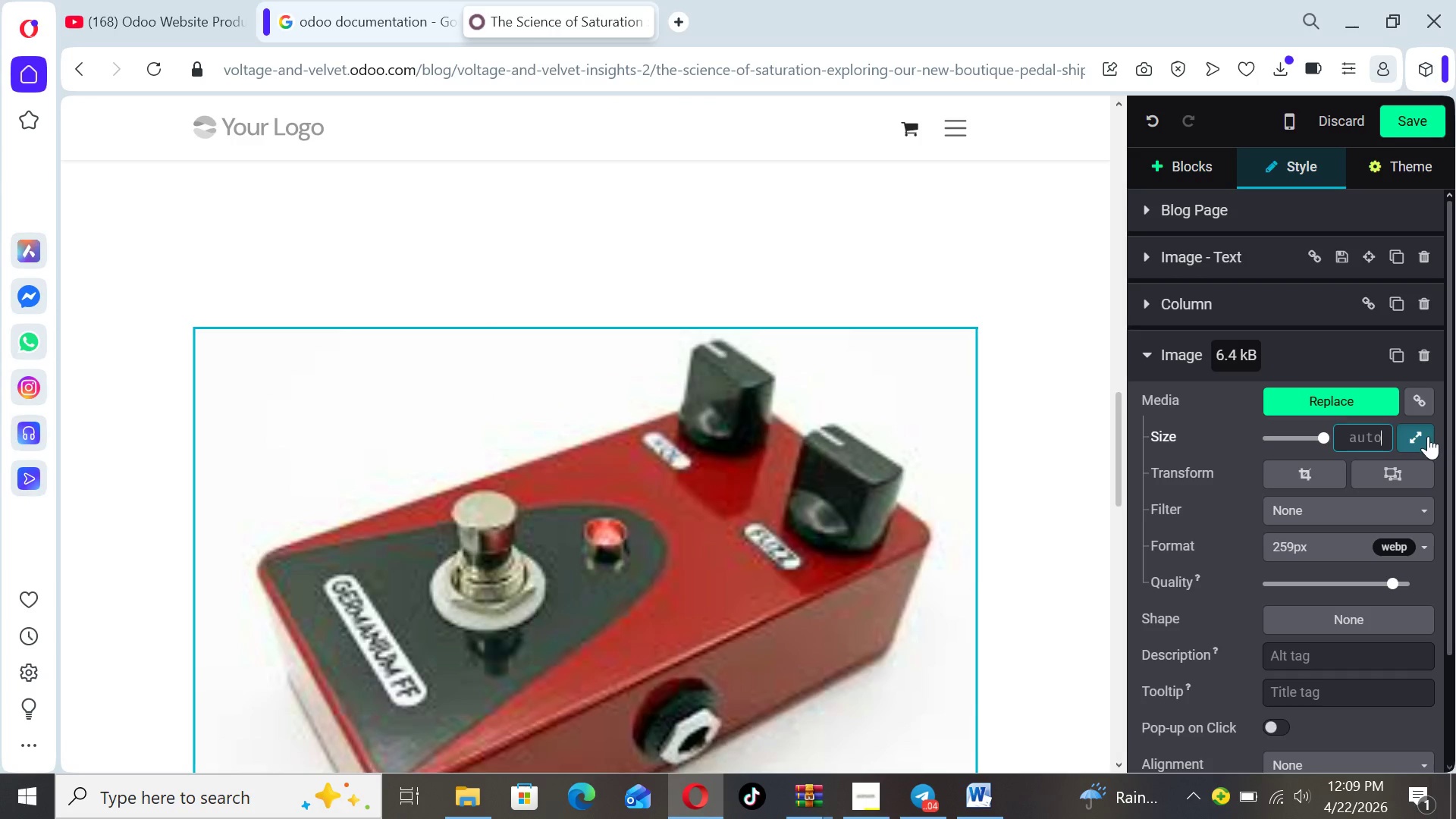 
left_click([1428, 436])
 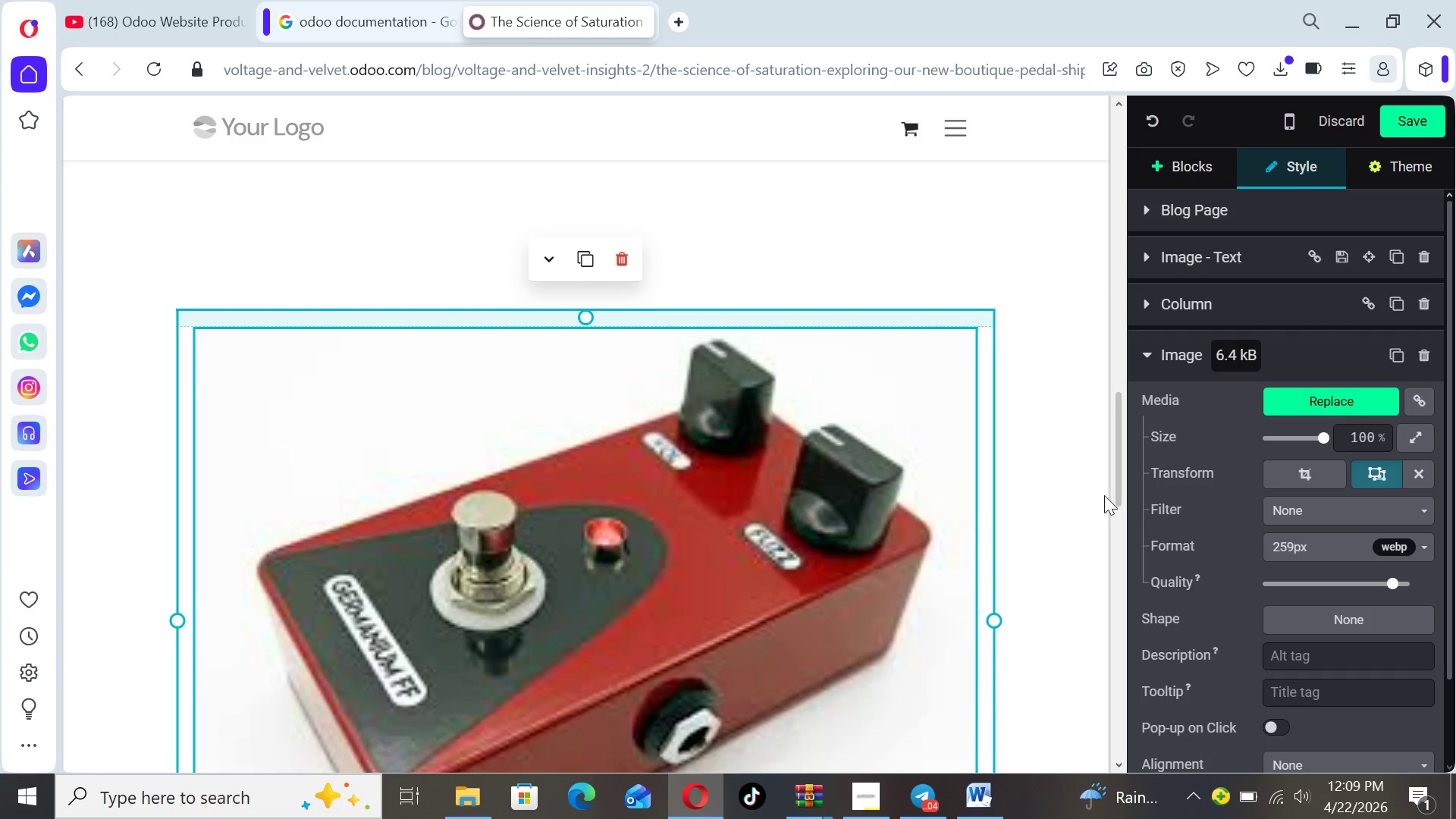 
left_click_drag(start_coordinate=[1113, 491], to_coordinate=[1118, 598])
 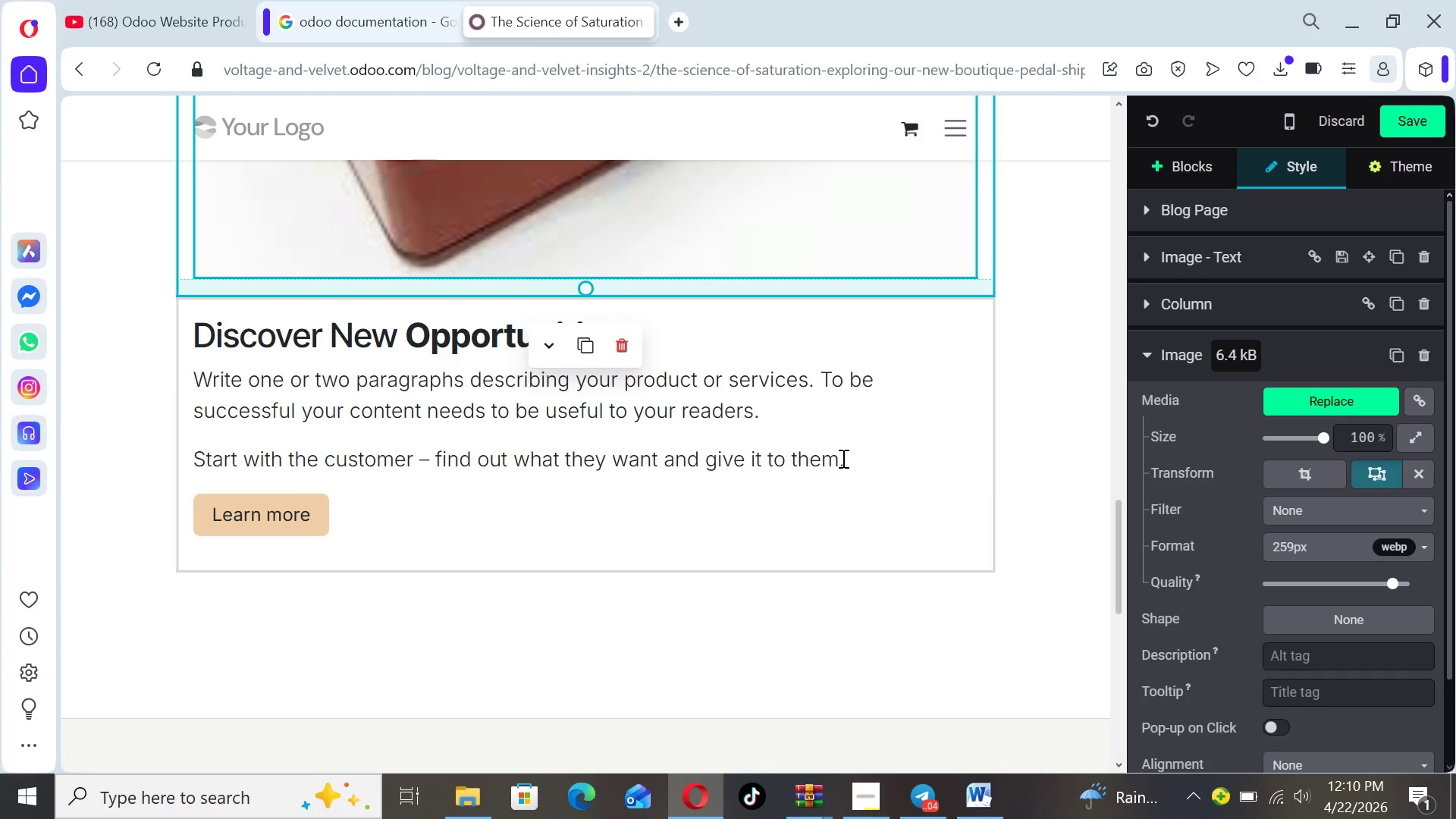 
left_click_drag(start_coordinate=[842, 458], to_coordinate=[701, 453])
 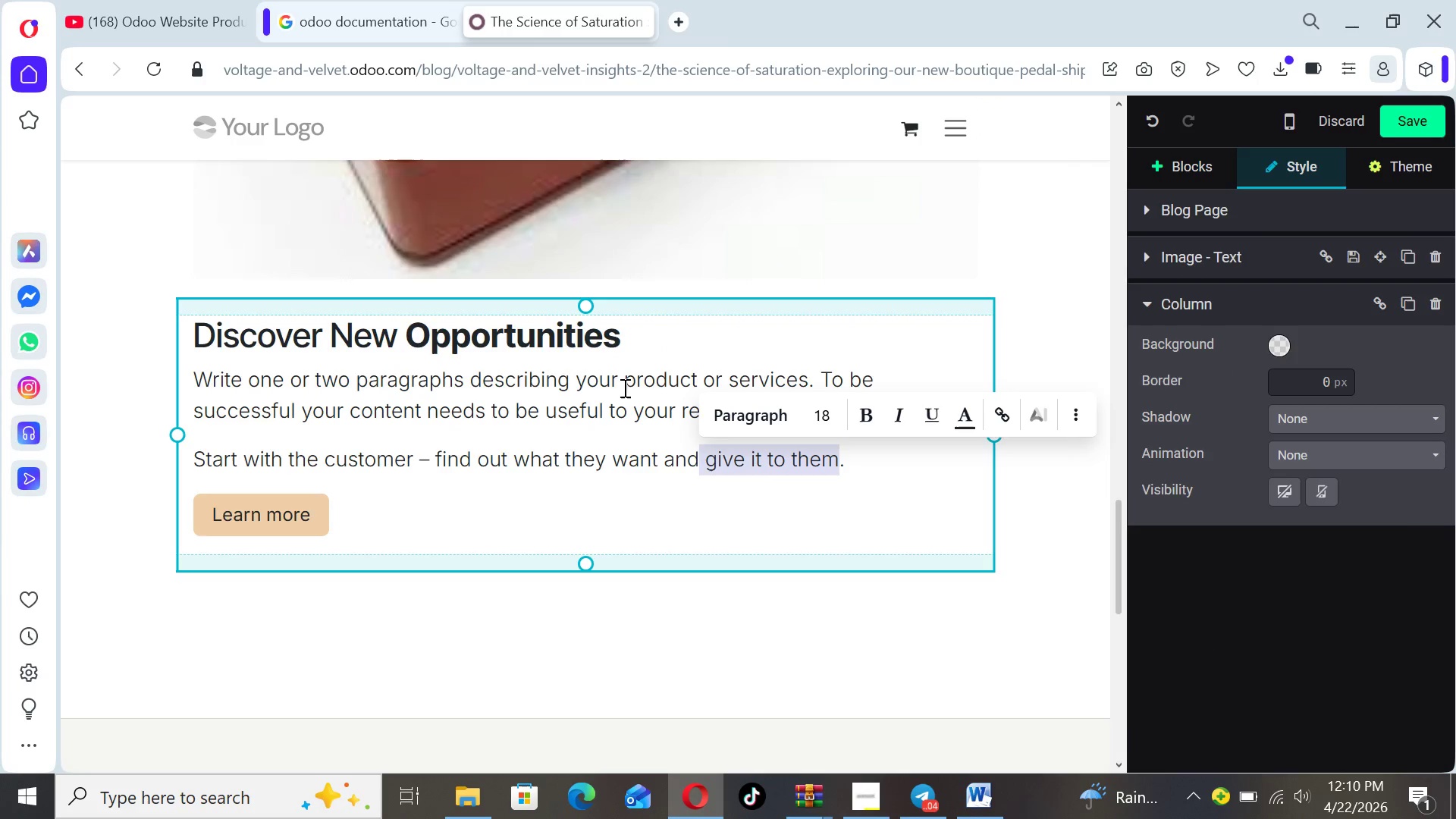 
left_click_drag(start_coordinate=[626, 334], to_coordinate=[197, 334])
 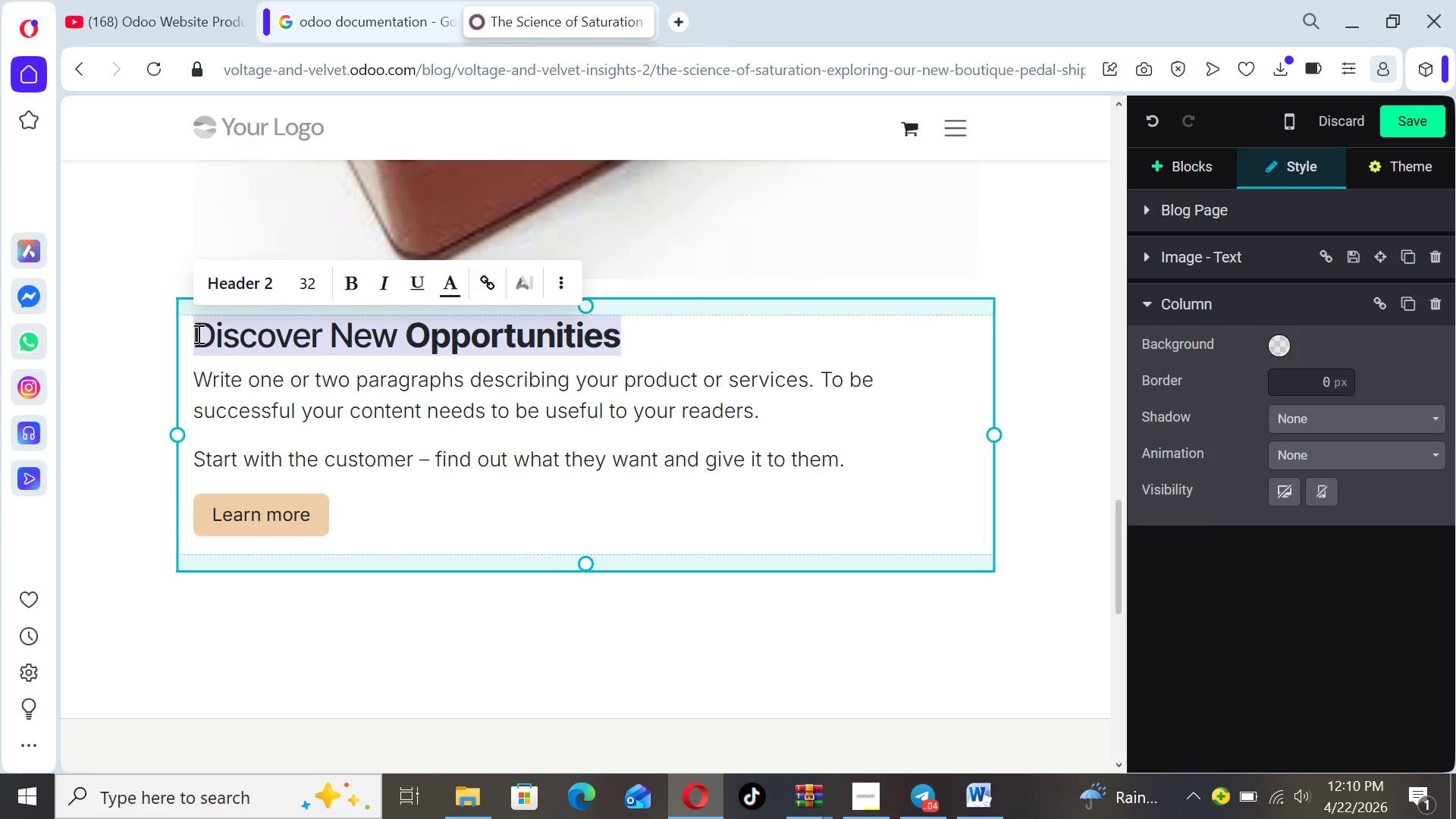 
type(German i)
key(Backspace)
key(Backspace)
type(ium Fuzz)
 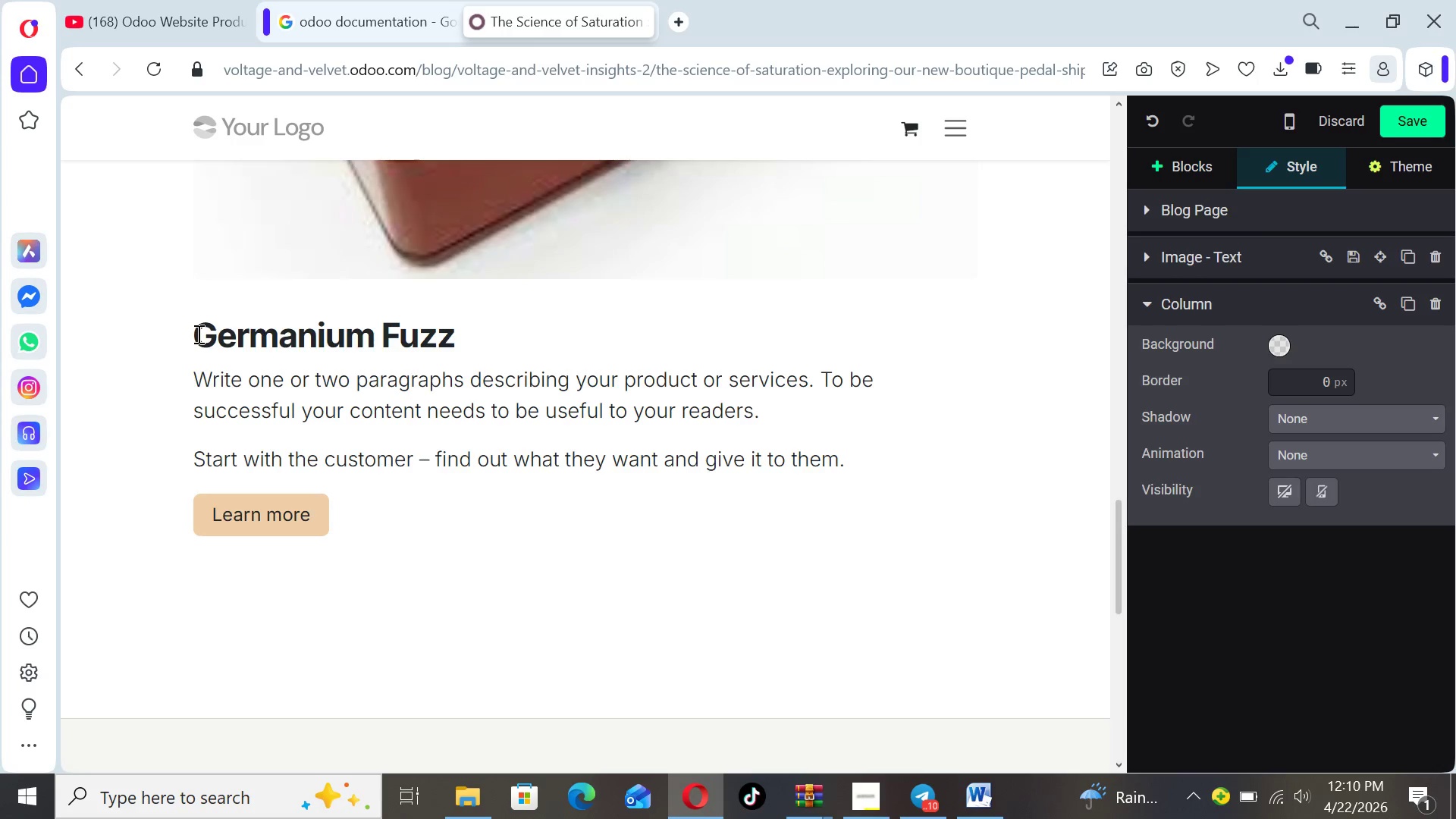 
type(- Velvet Fire)
 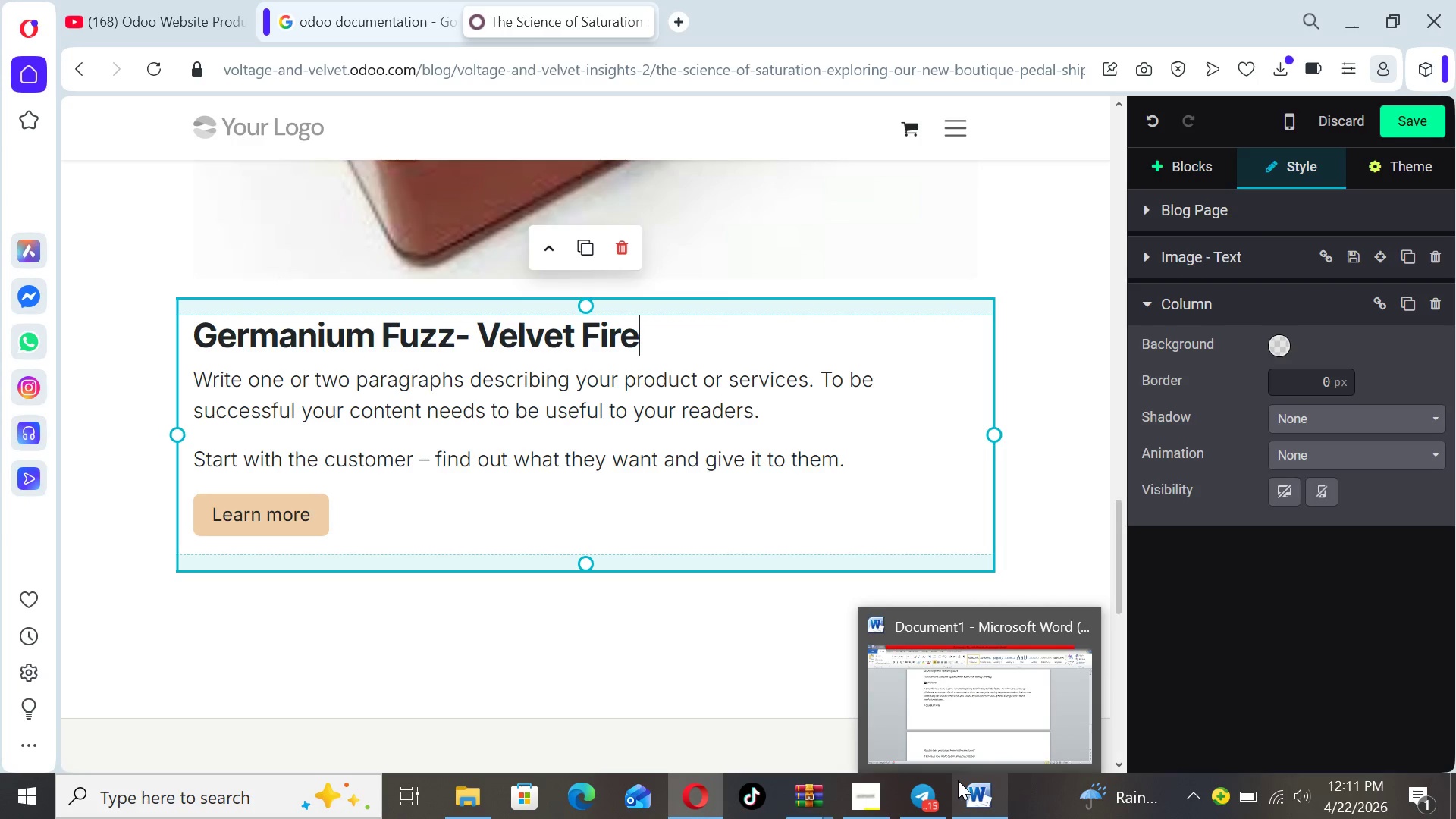 
wait(62.62)
 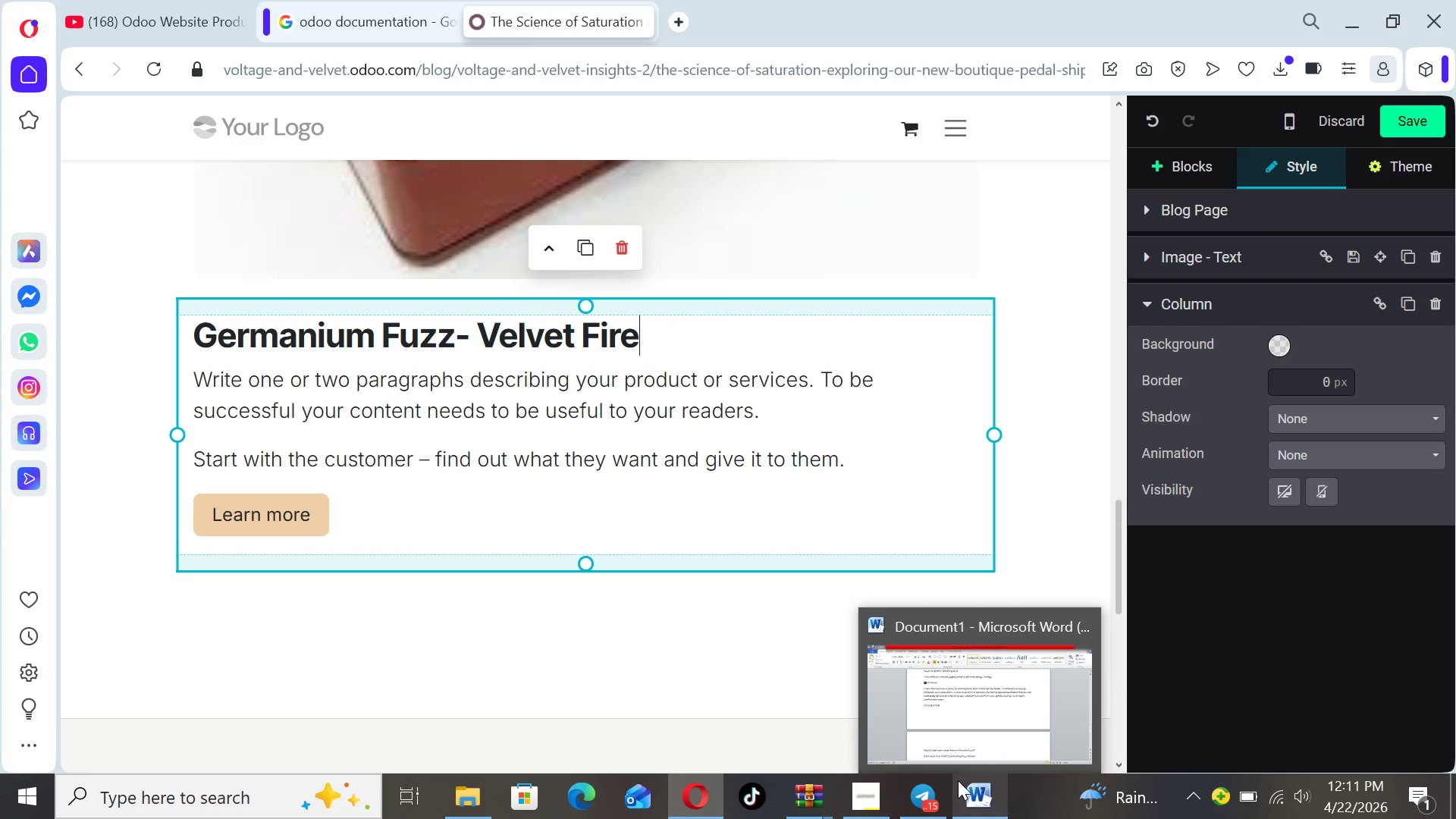 
left_click([924, 794])
 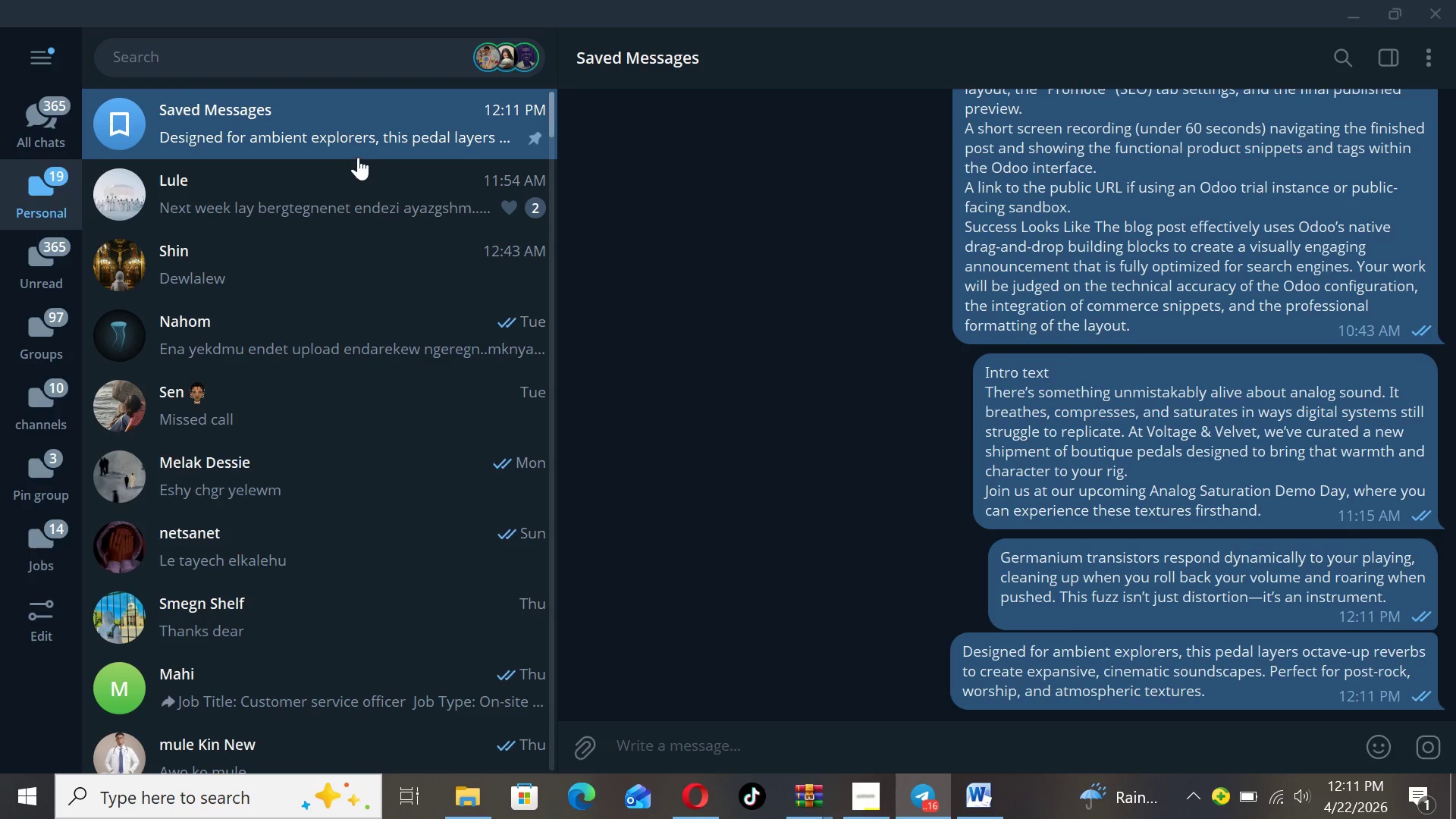 
left_click([356, 154])
 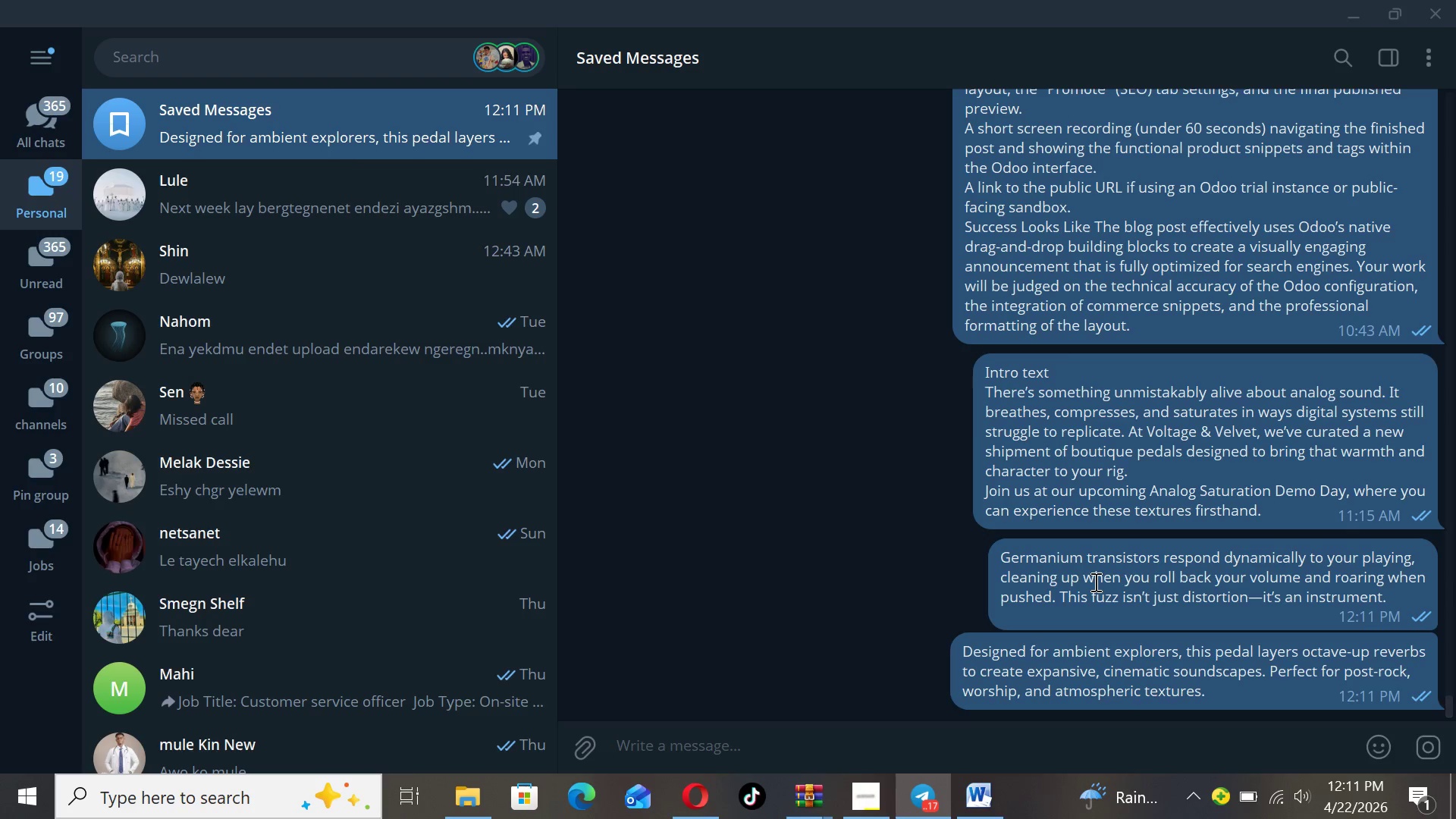 
right_click([1094, 582])
 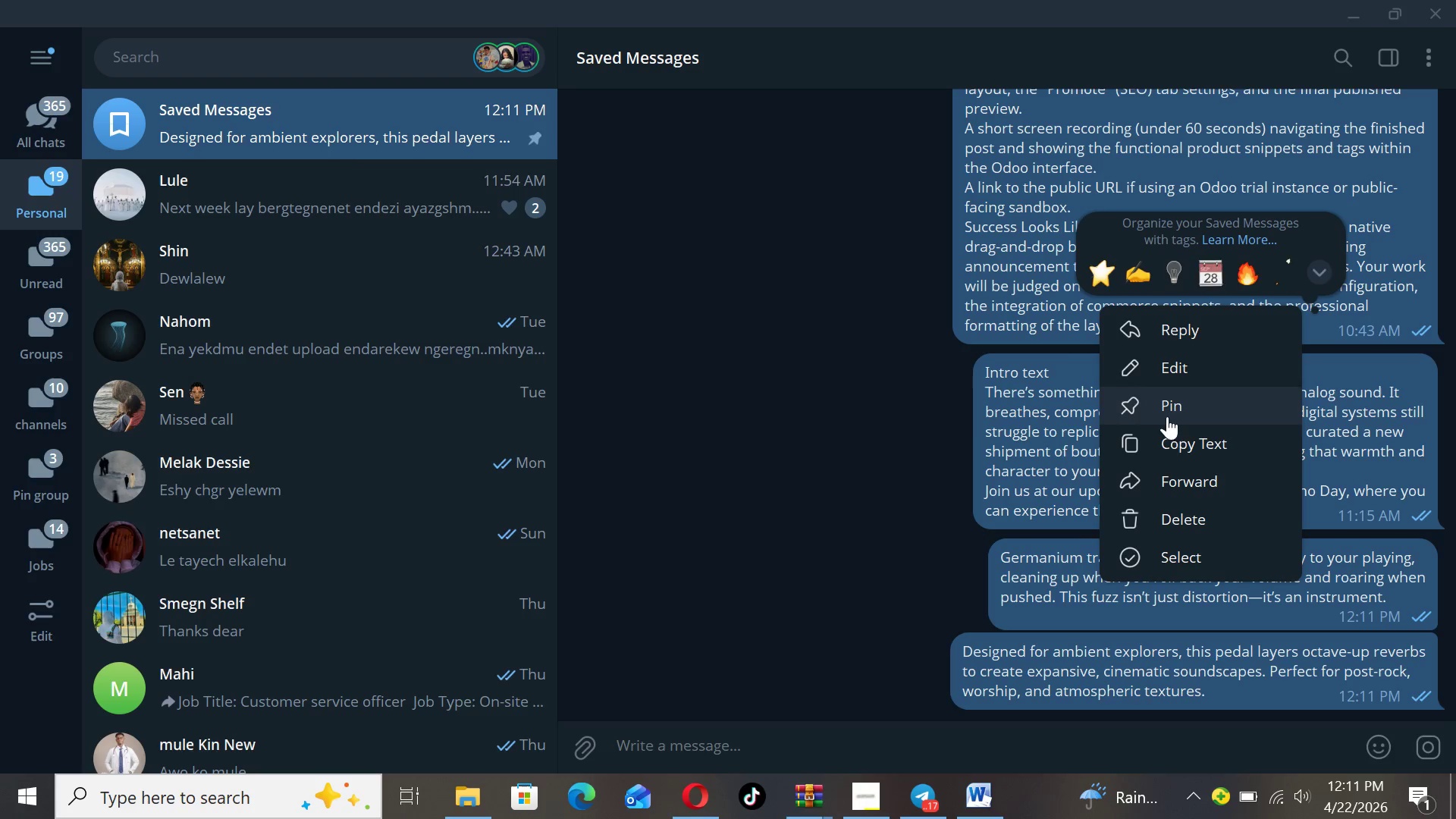 
left_click([1175, 438])
 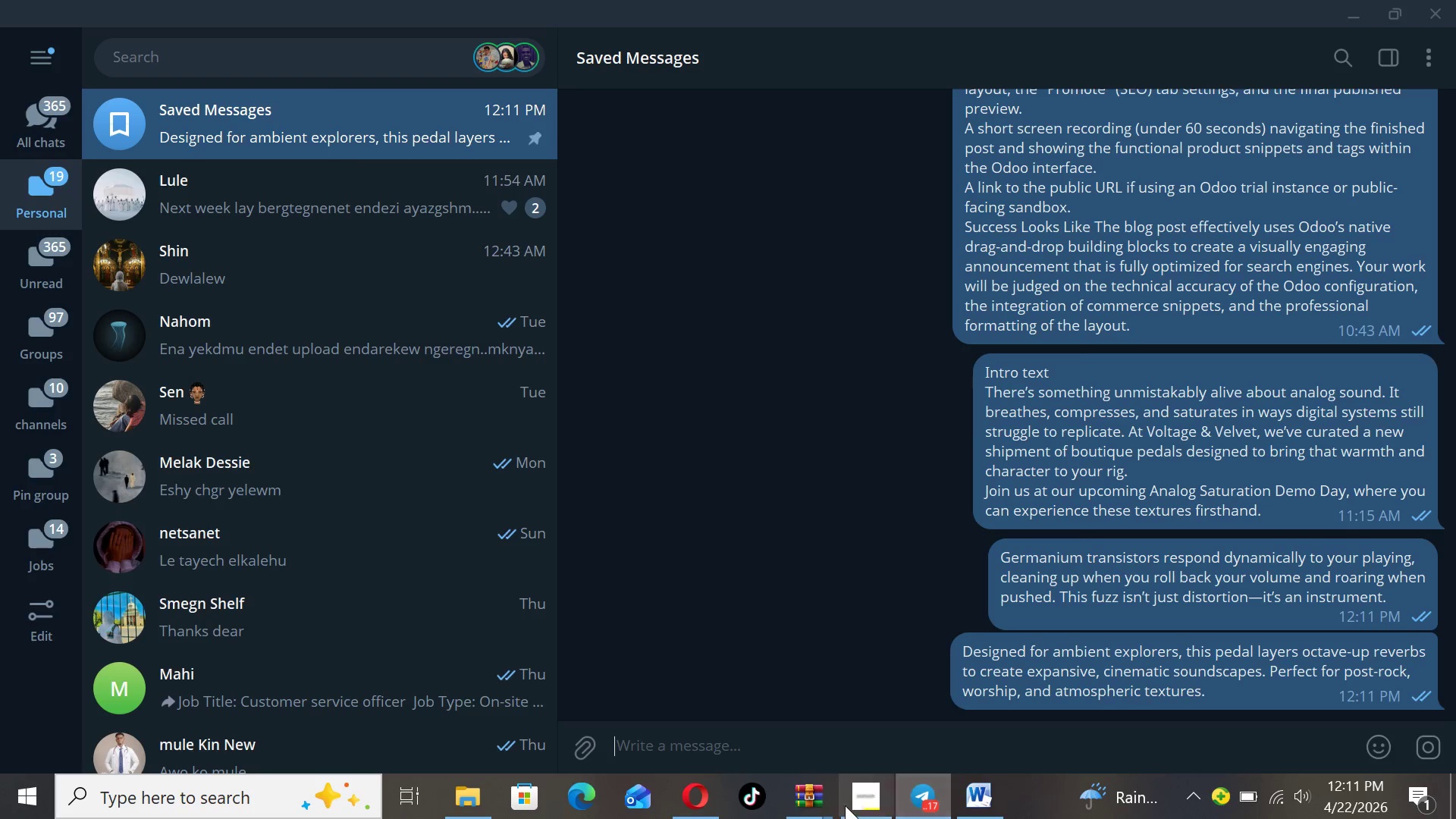 
left_click([689, 801])
 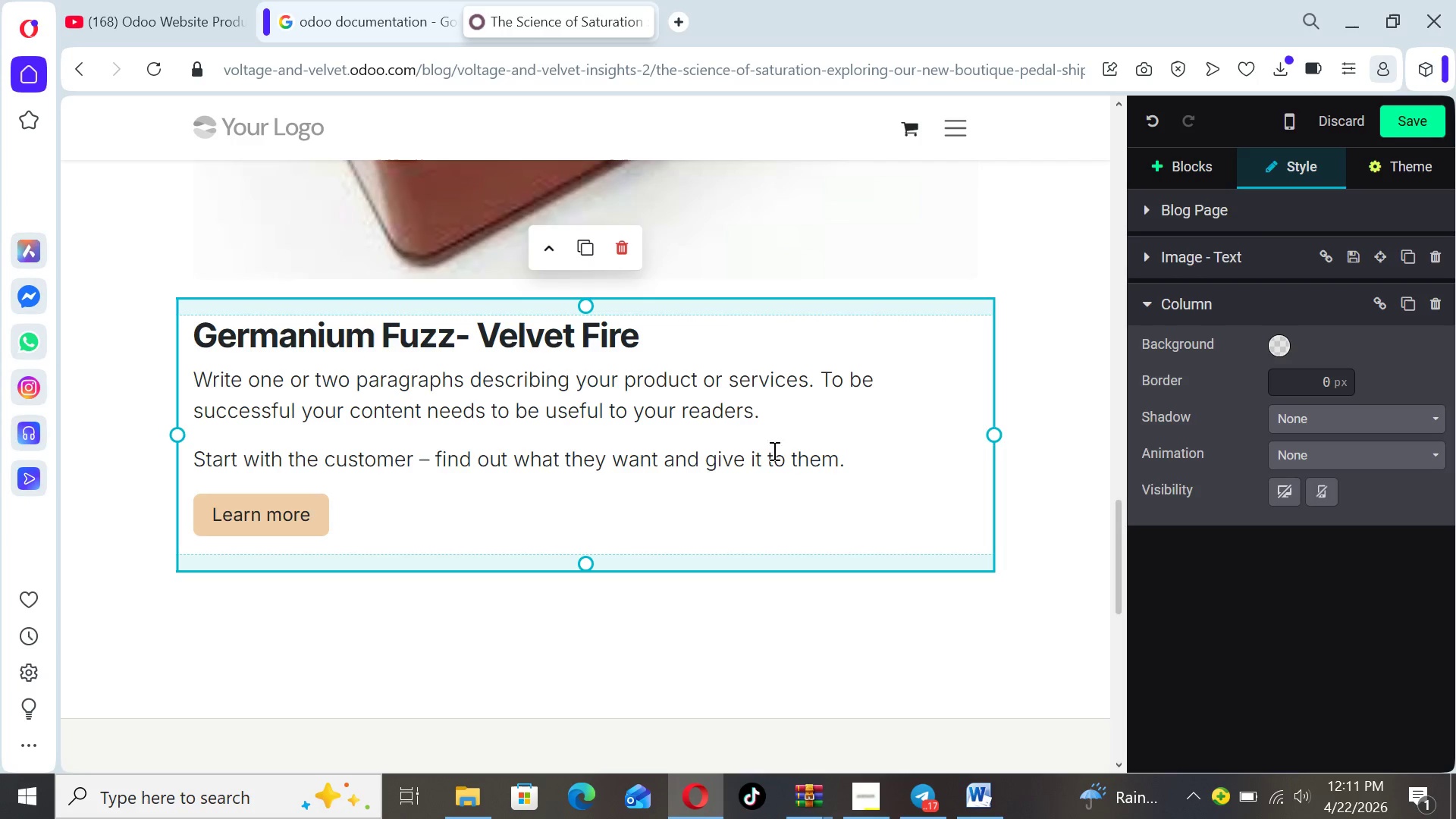 
left_click_drag(start_coordinate=[851, 458], to_coordinate=[196, 377])
 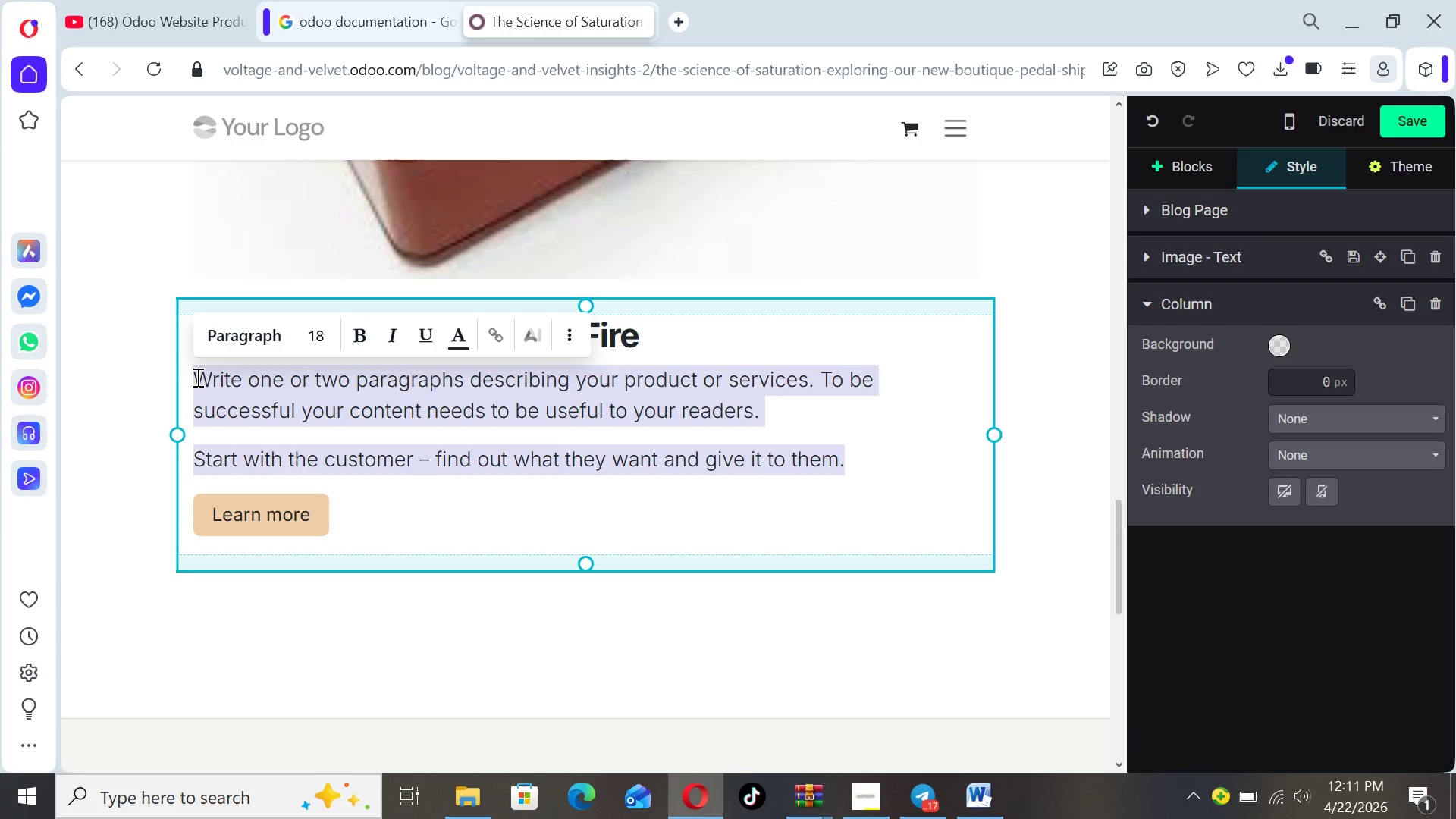 
key(Backspace)
 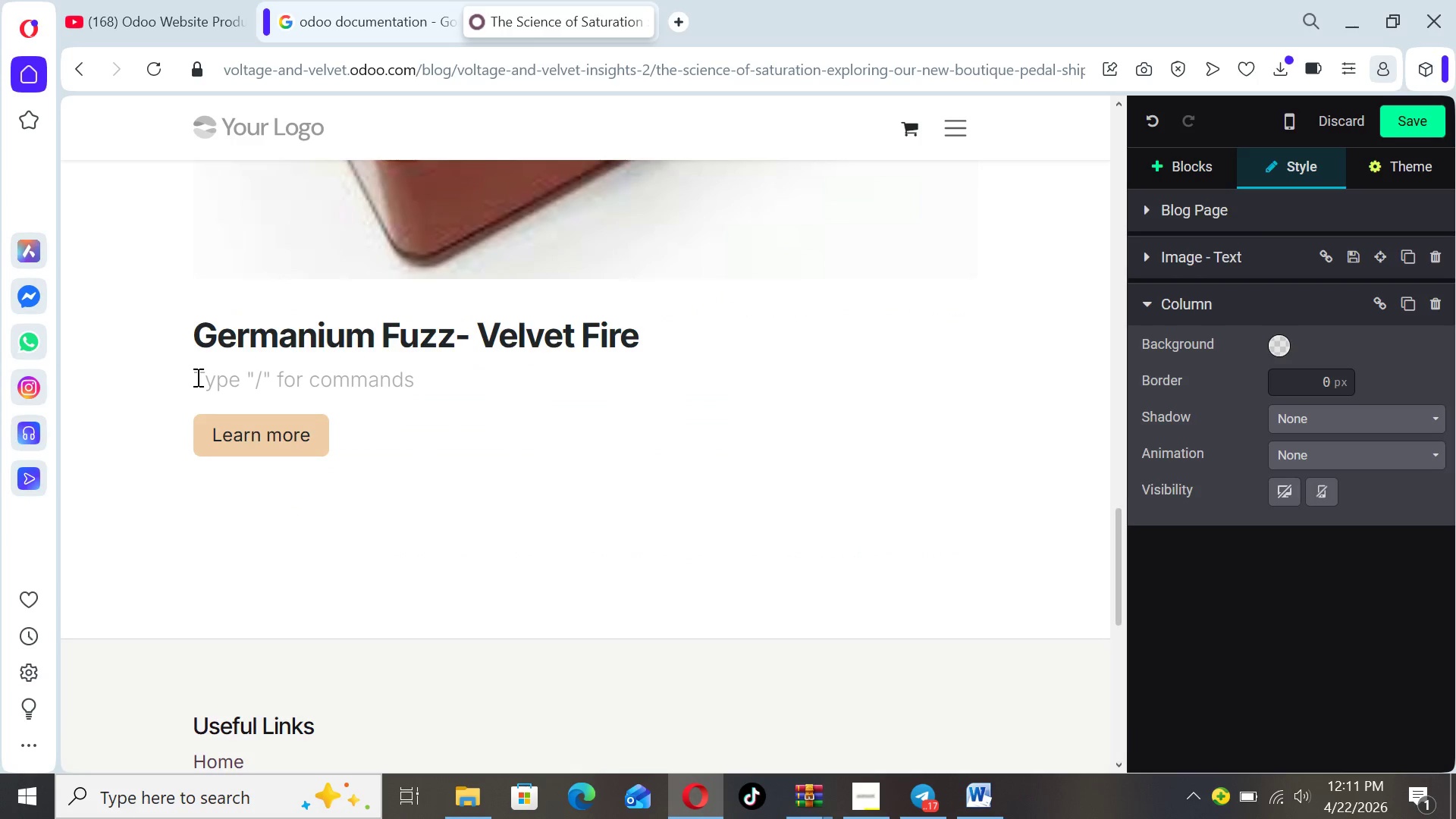 
key(Control+ControlLeft)
 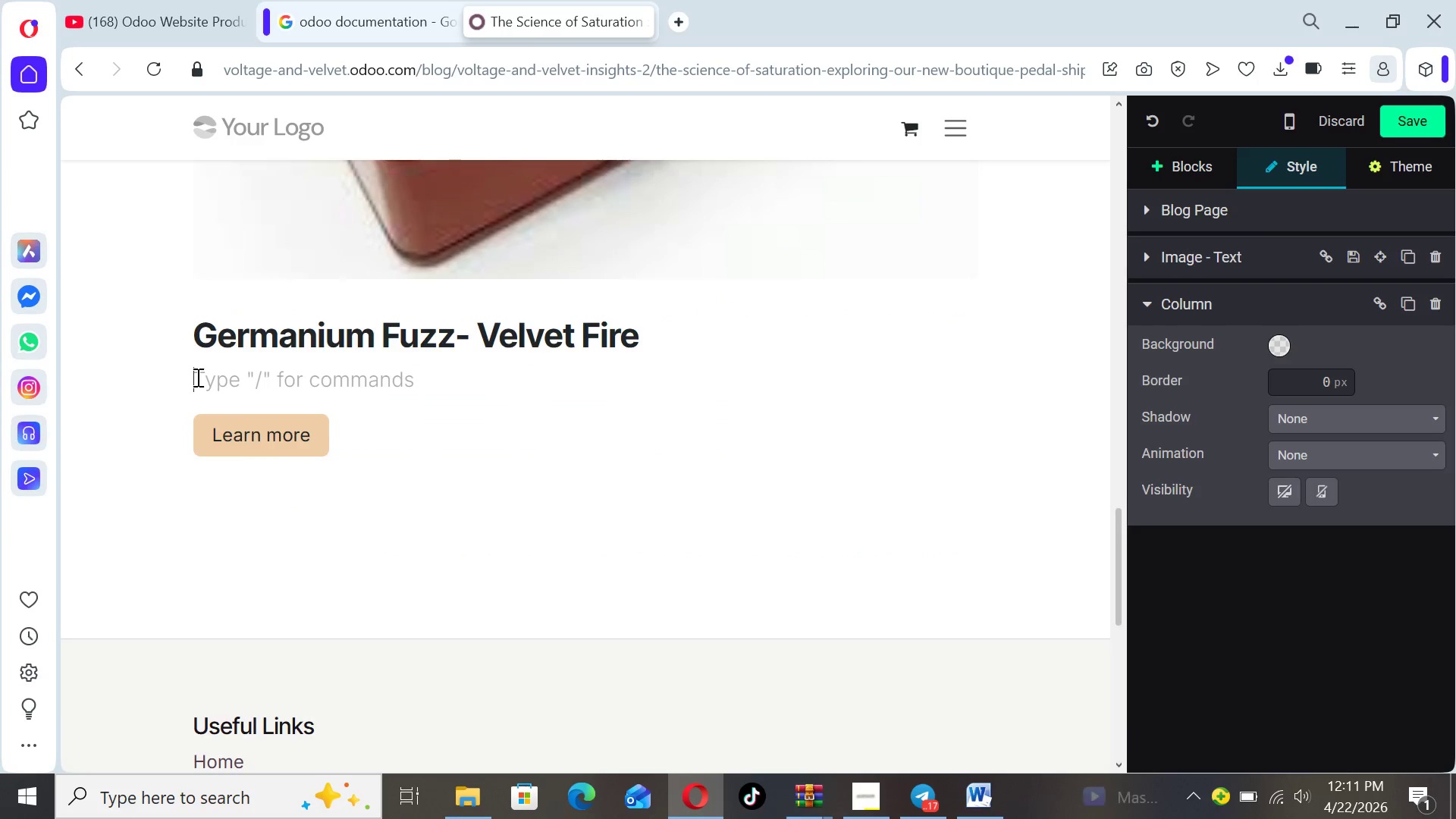 
key(Control+V)
 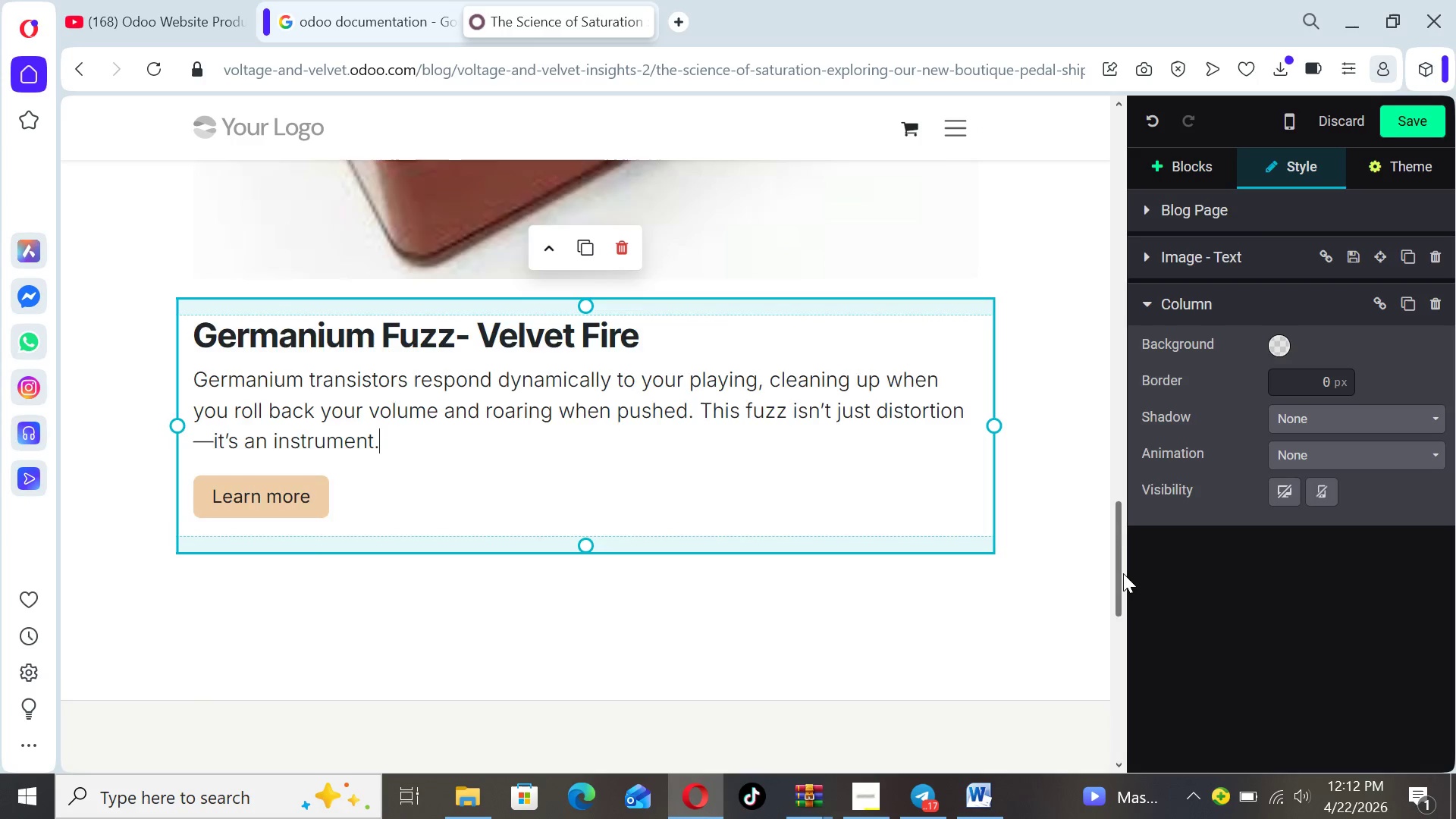 
wait(13.52)
 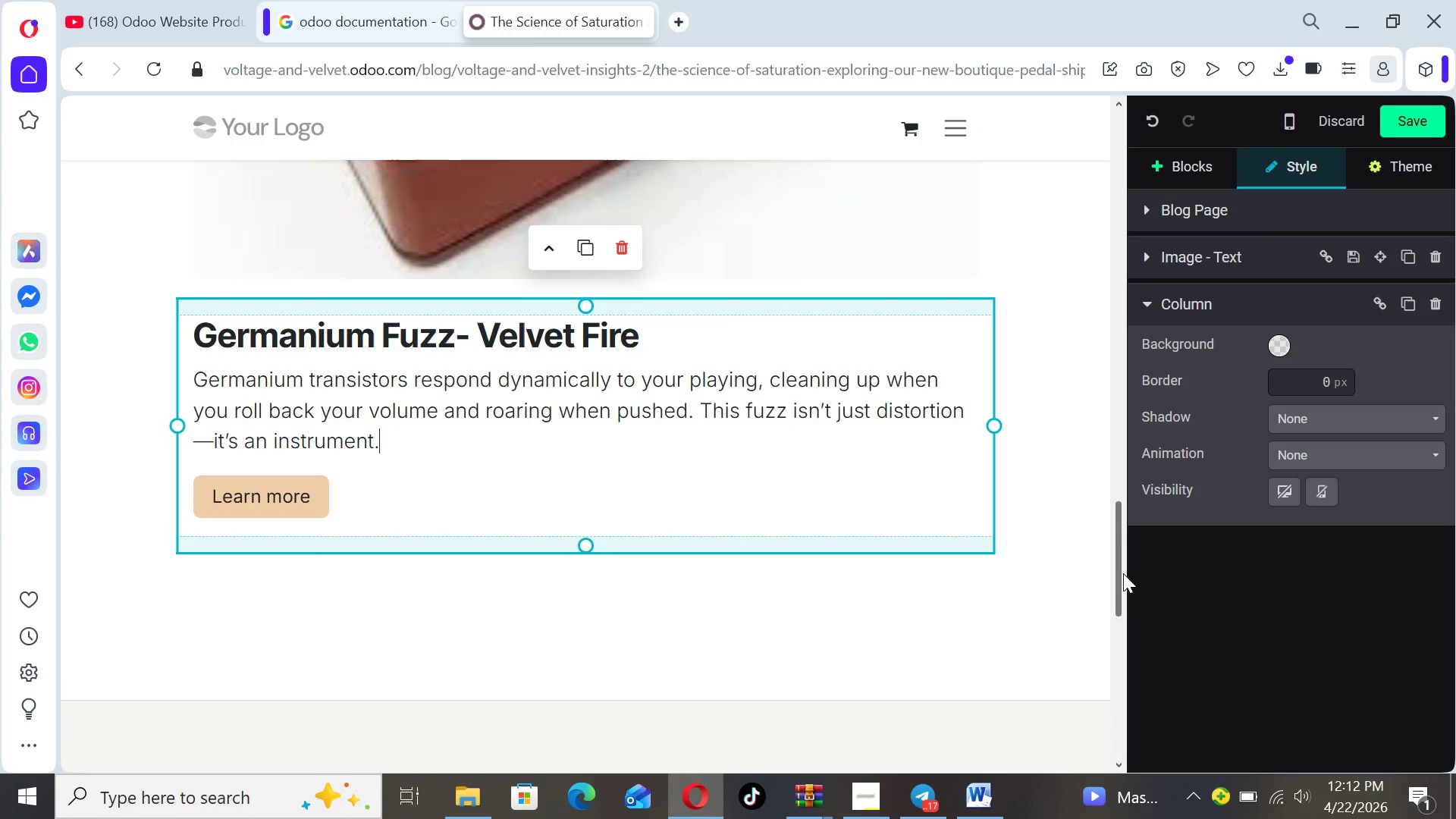 
left_click([318, 492])
 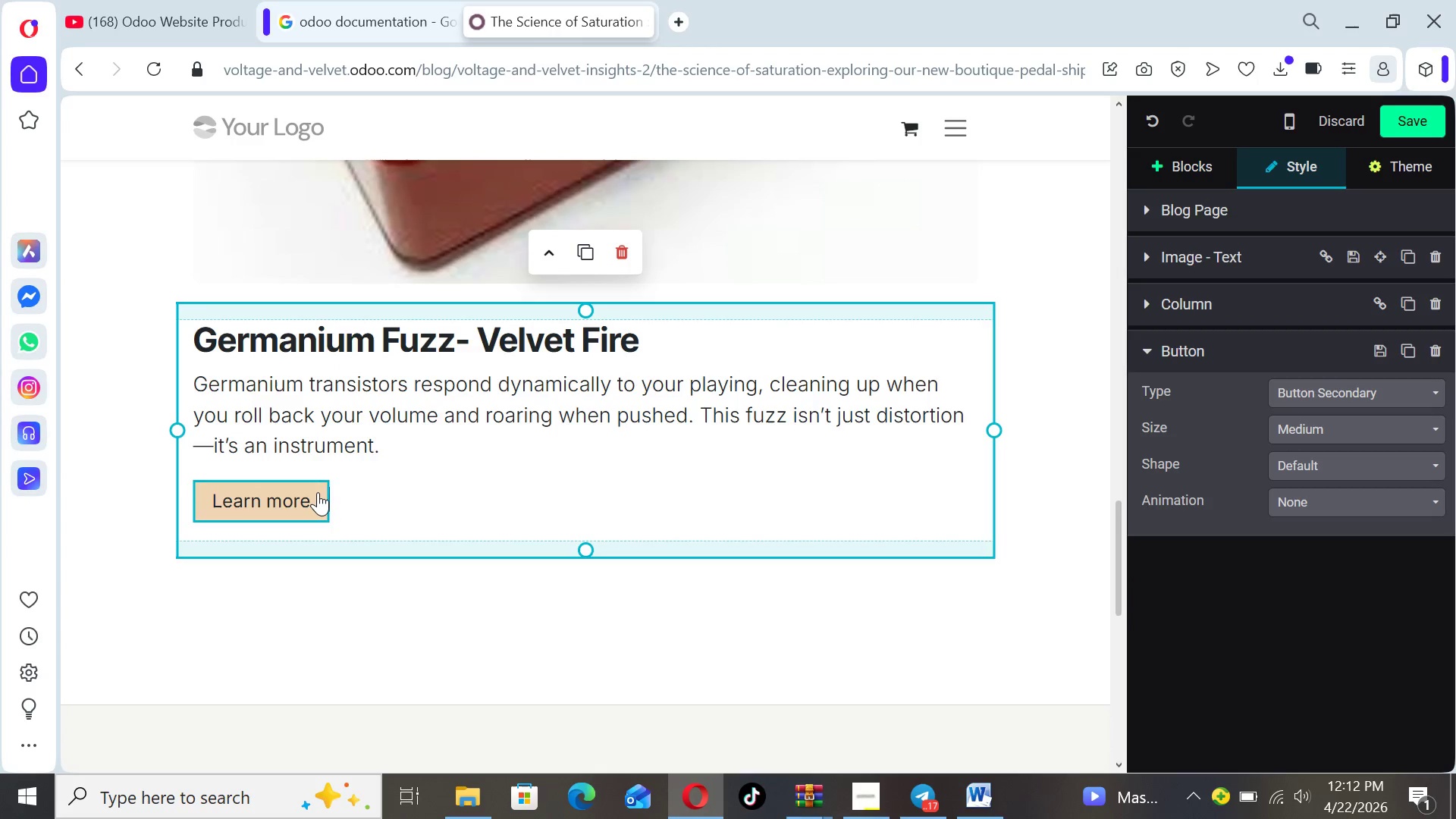 
key(Backspace)
key(Backspace)
key(Backspace)
key(Backspace)
key(Backspace)
key(Backspace)
key(Backspace)
key(Backspace)
key(Backspace)
key(Backspace)
key(Backspace)
type(View Product)
 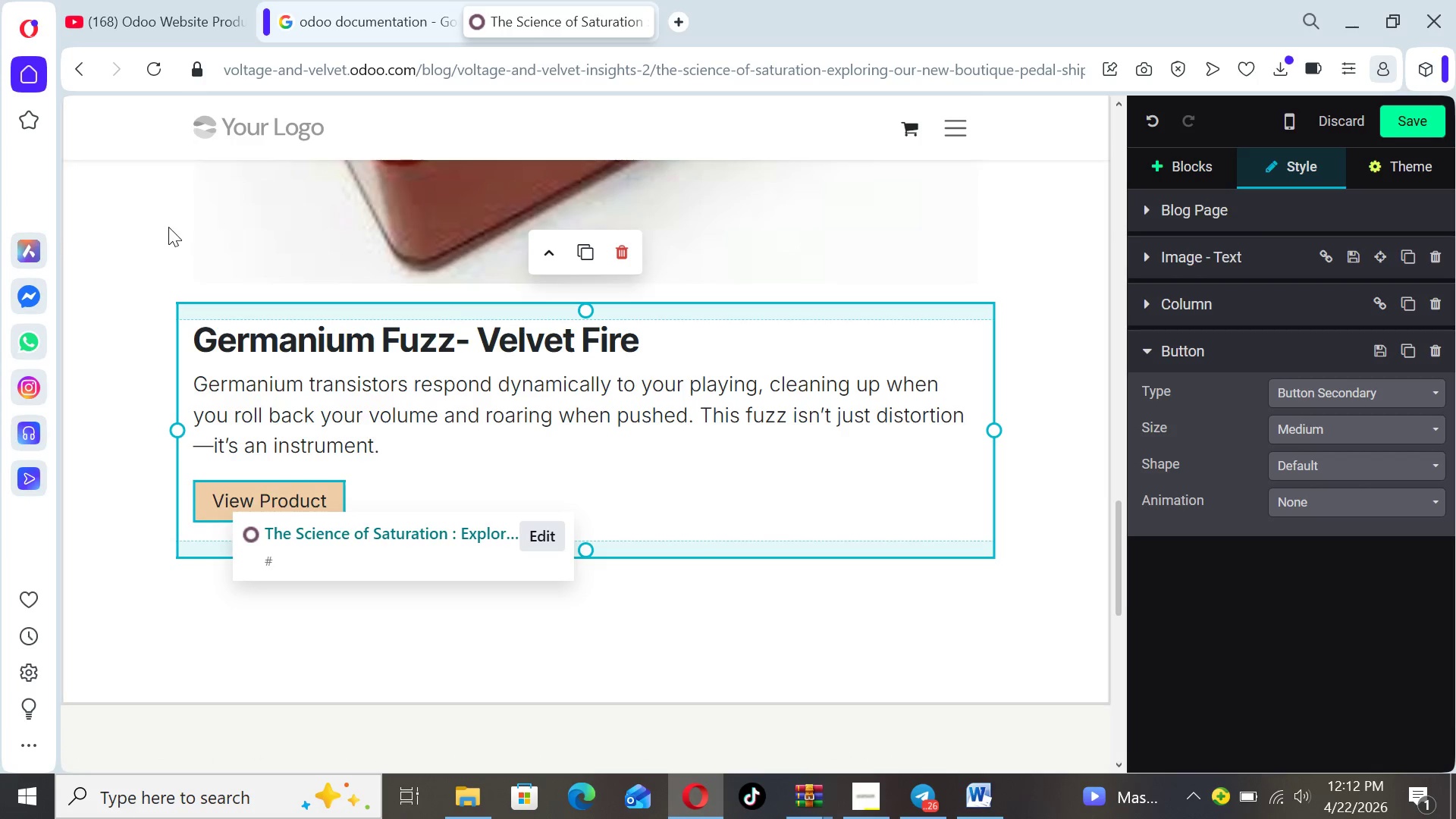 
left_click([175, 202])
 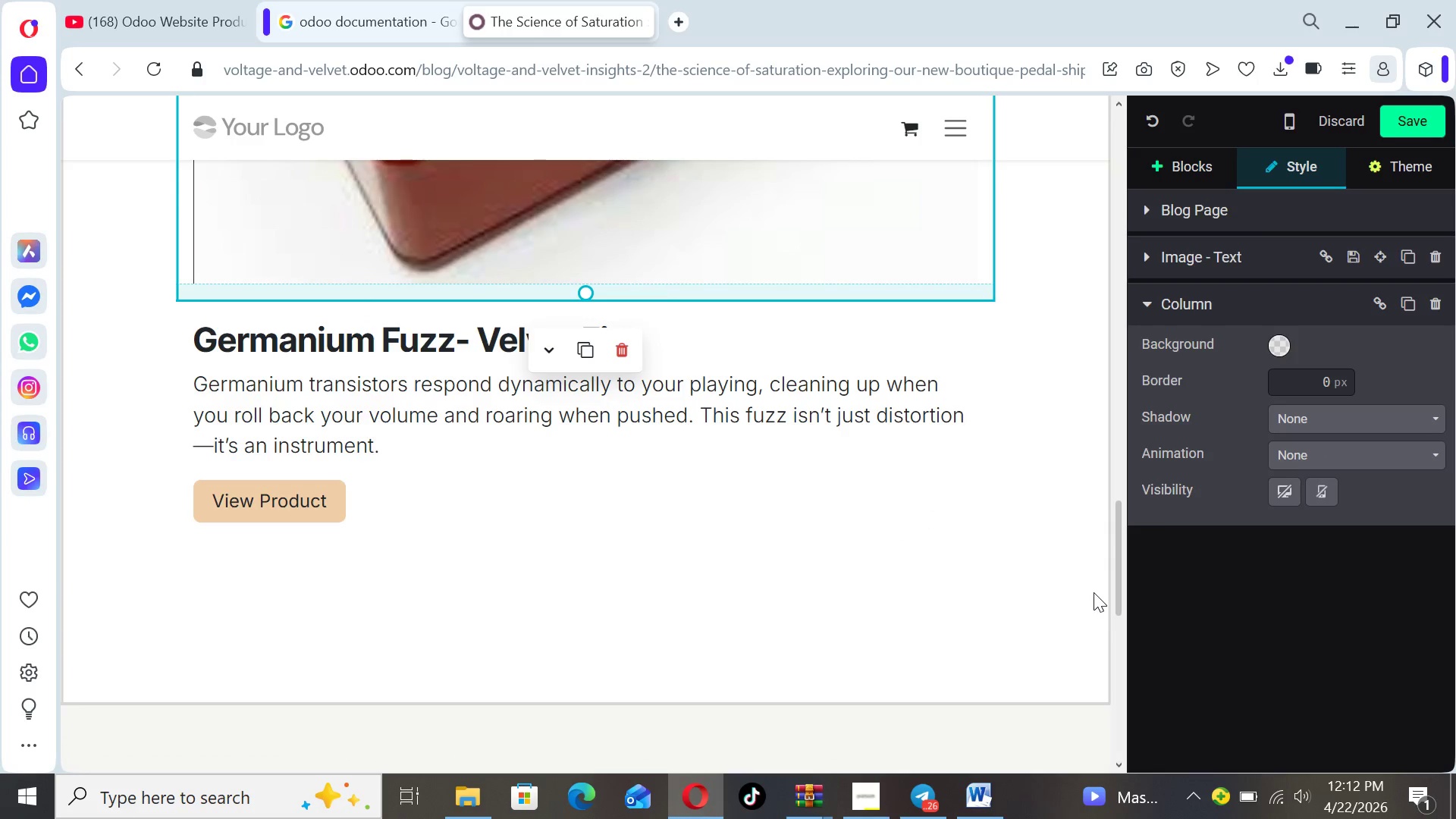 
left_click_drag(start_coordinate=[1116, 595], to_coordinate=[1150, 608])
 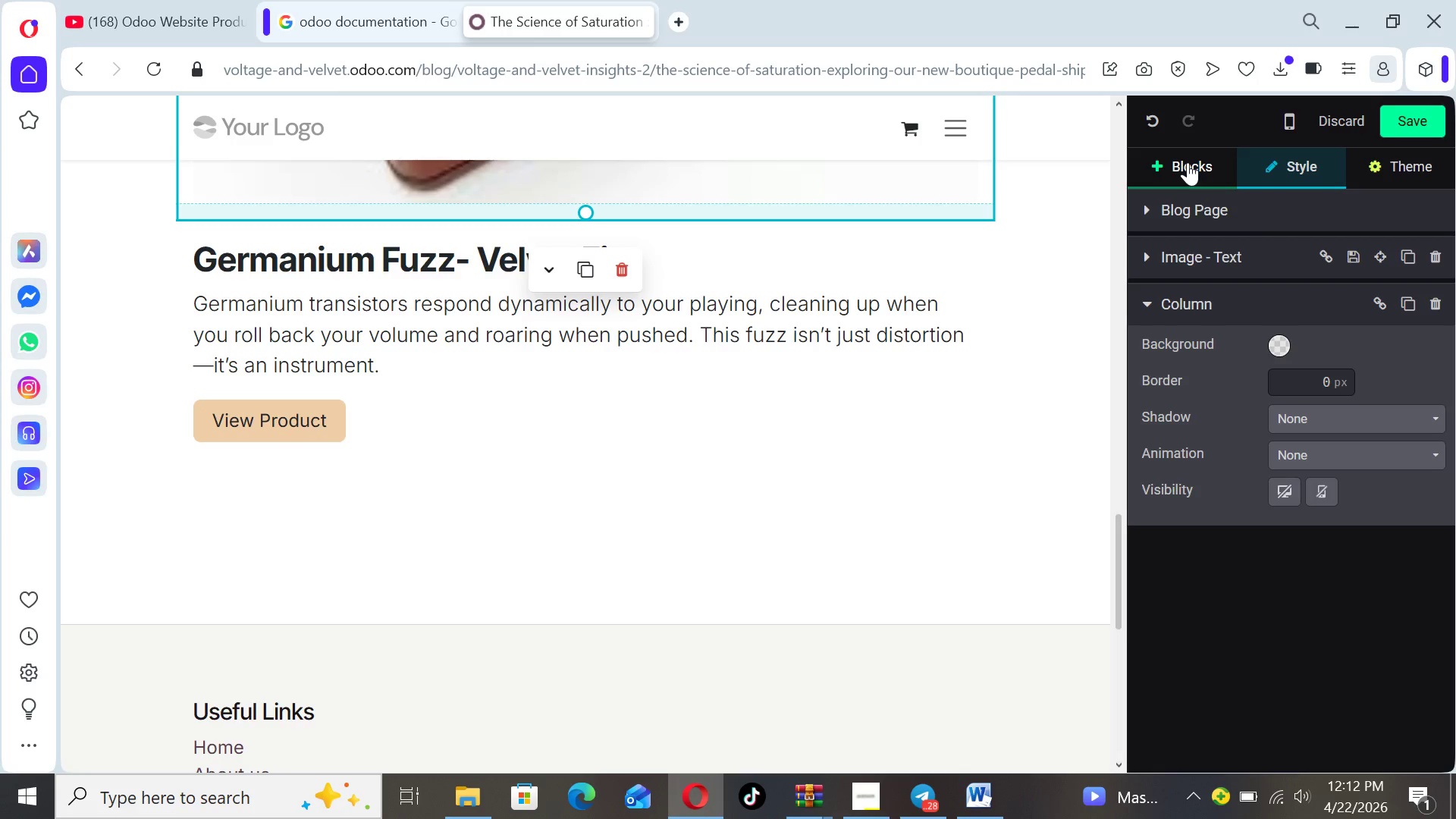 
wait(6.45)
 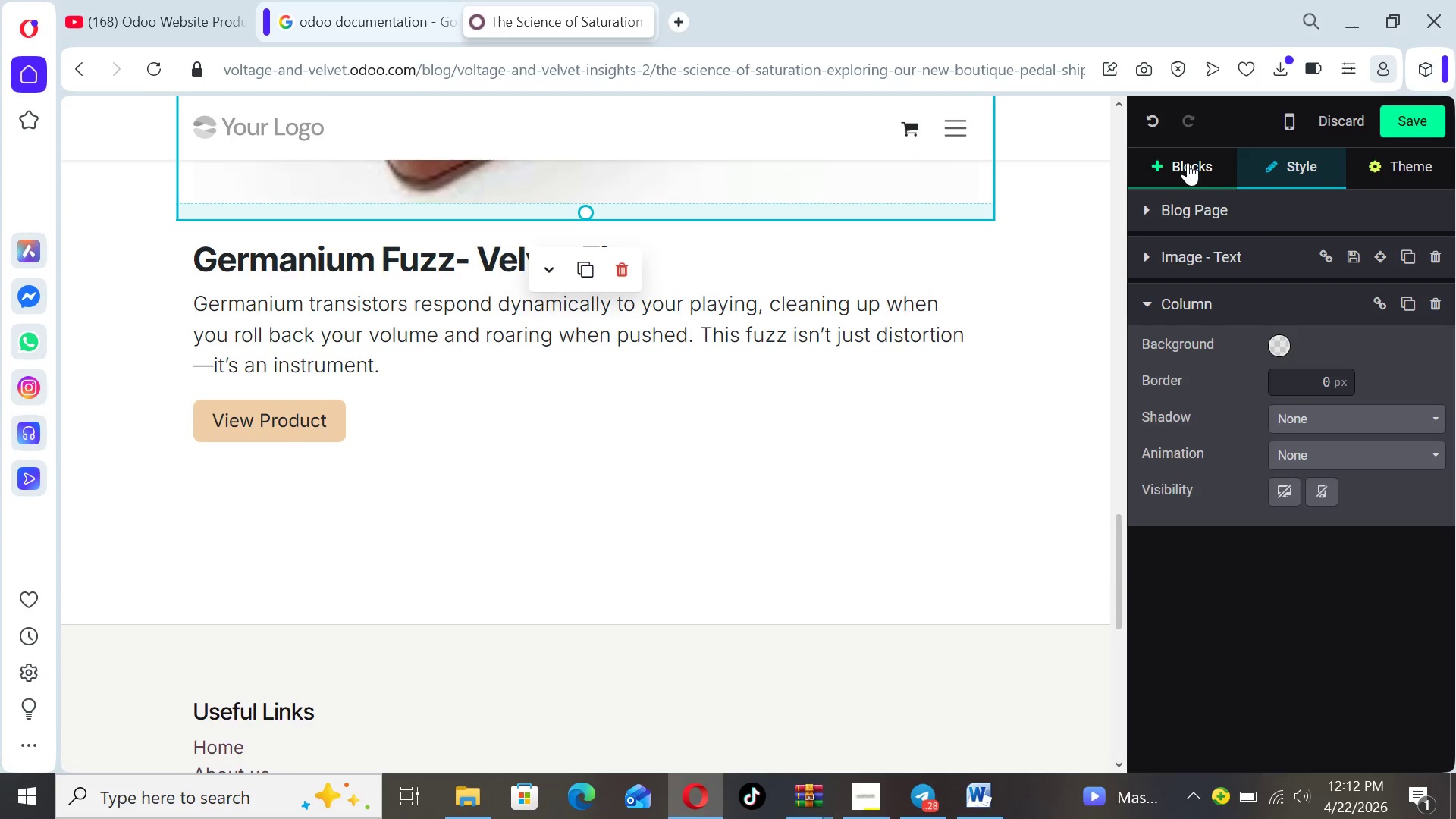 
left_click([1188, 162])
 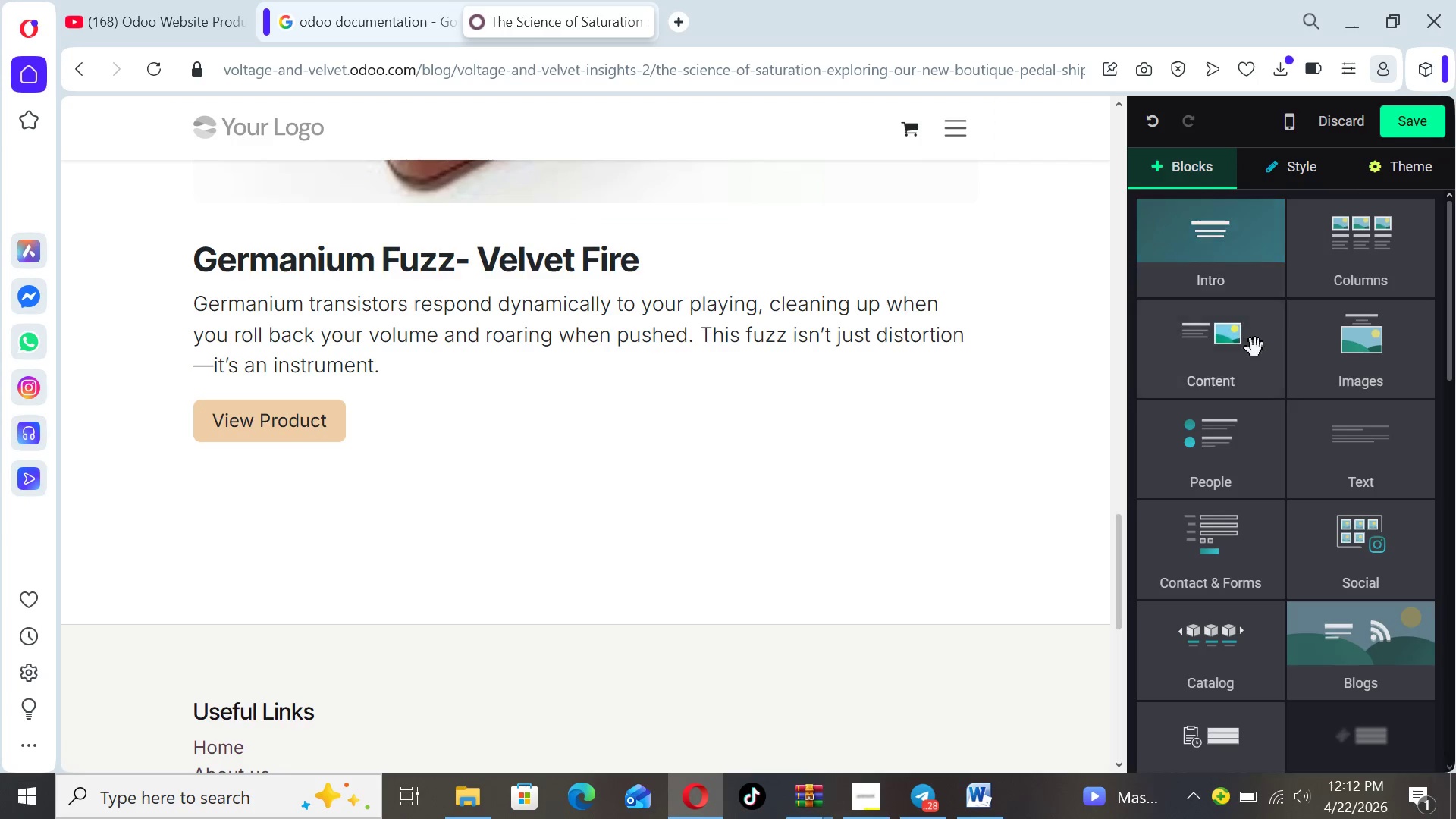 
left_click([1252, 349])
 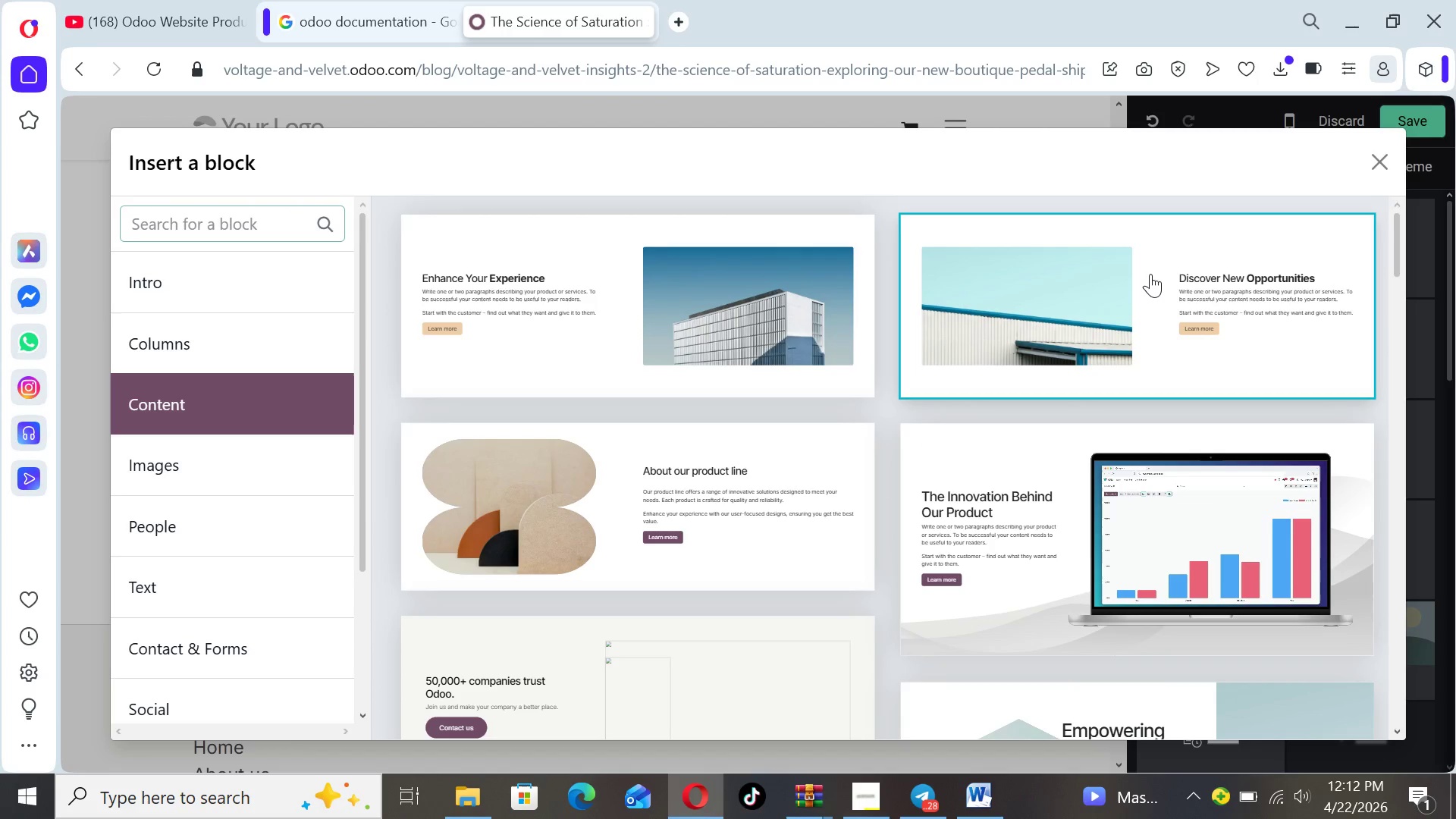 
left_click([1150, 274])
 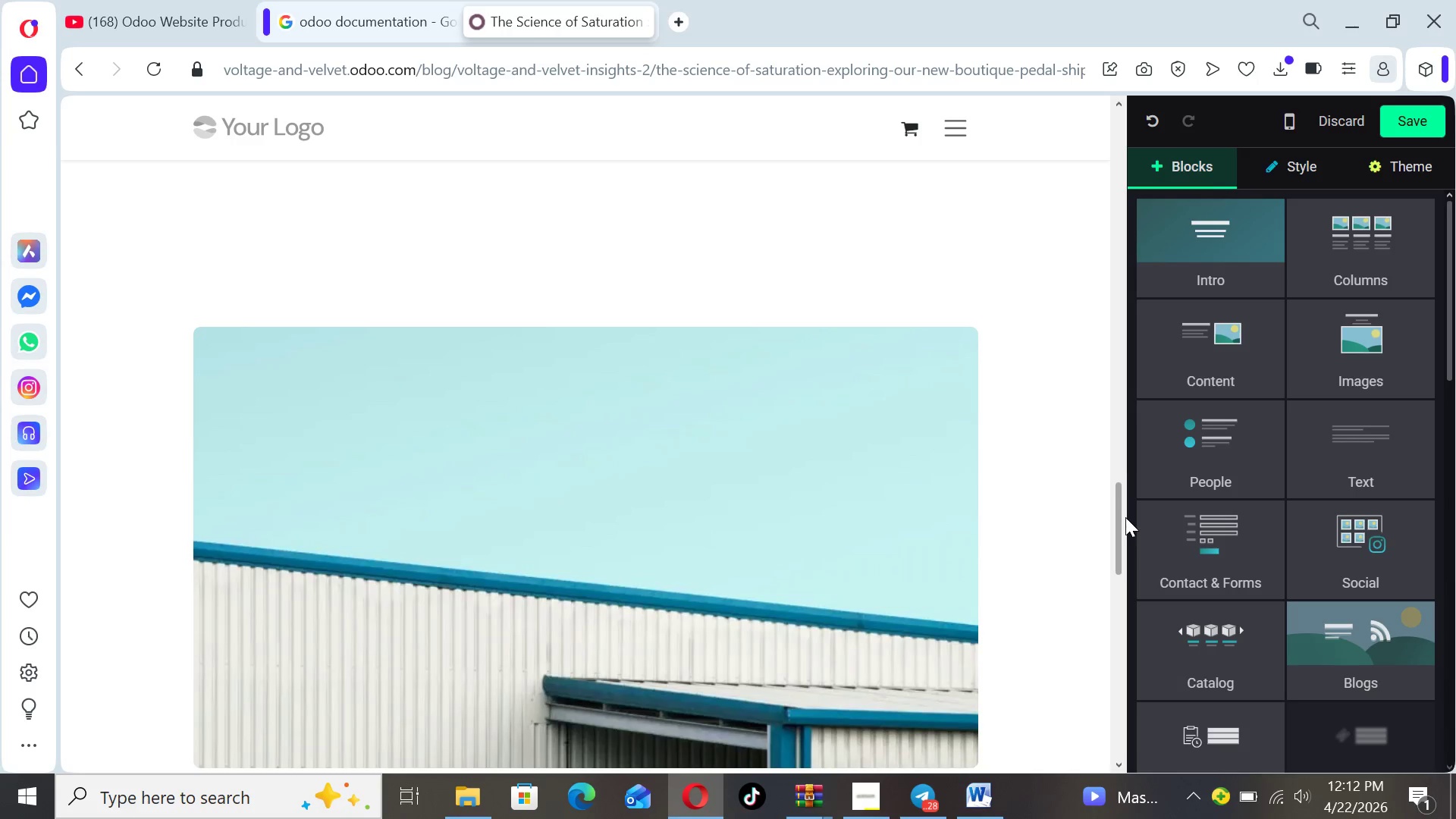 
left_click_drag(start_coordinate=[1117, 517], to_coordinate=[1118, 587])
 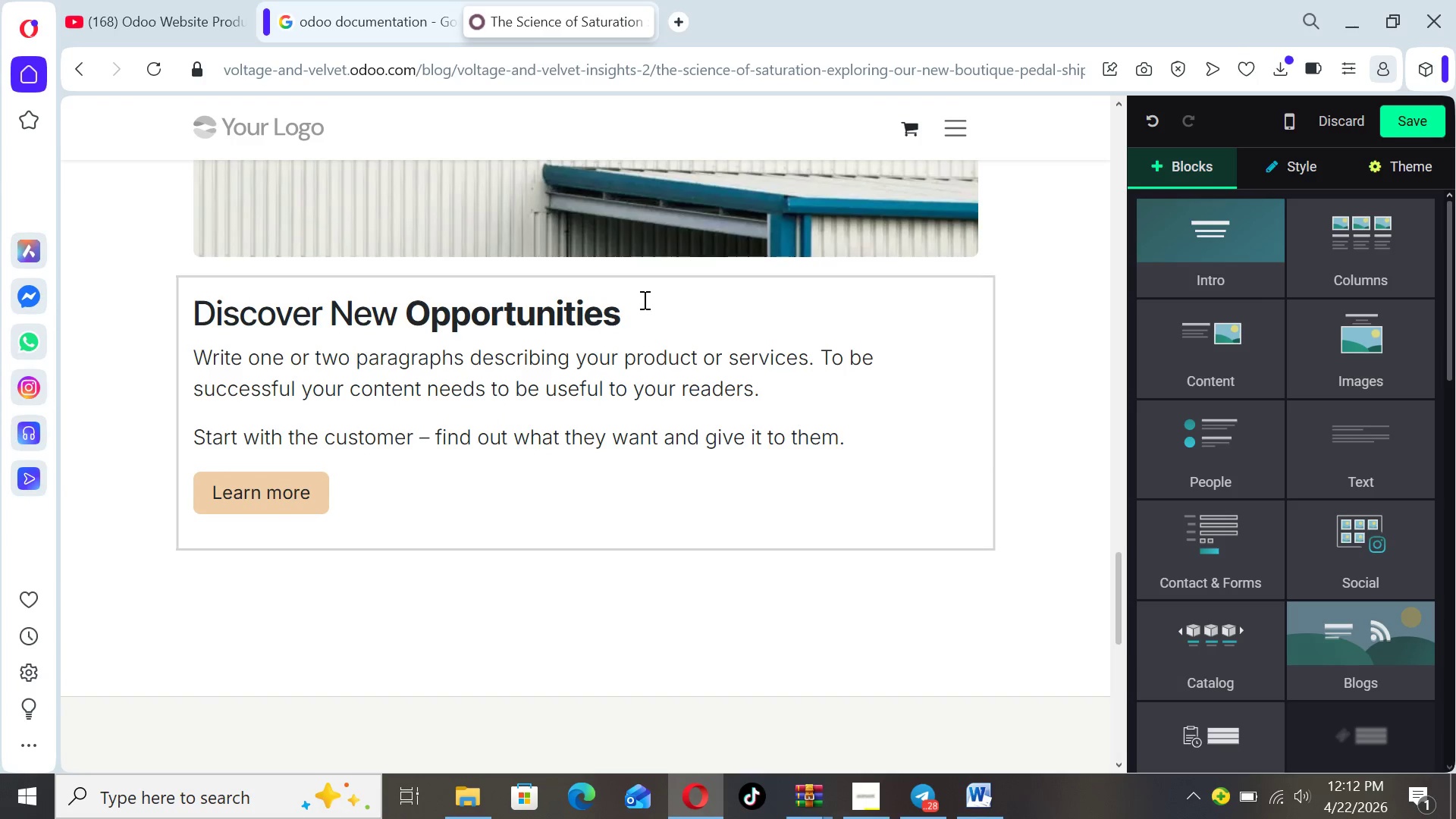 
left_click_drag(start_coordinate=[642, 302], to_coordinate=[201, 316])
 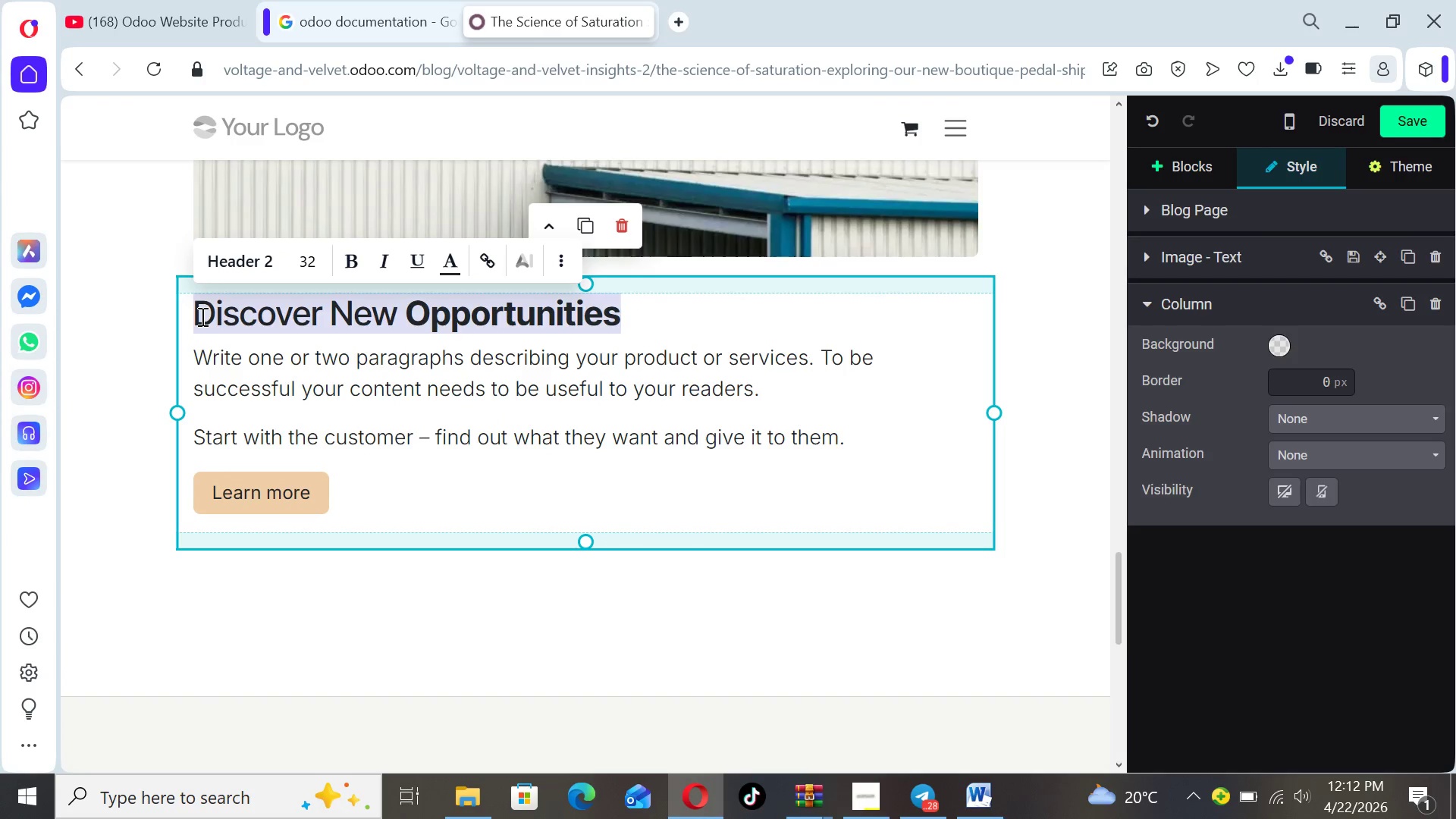 
type(Shimmer Reverb- Celestial Shimmer)
 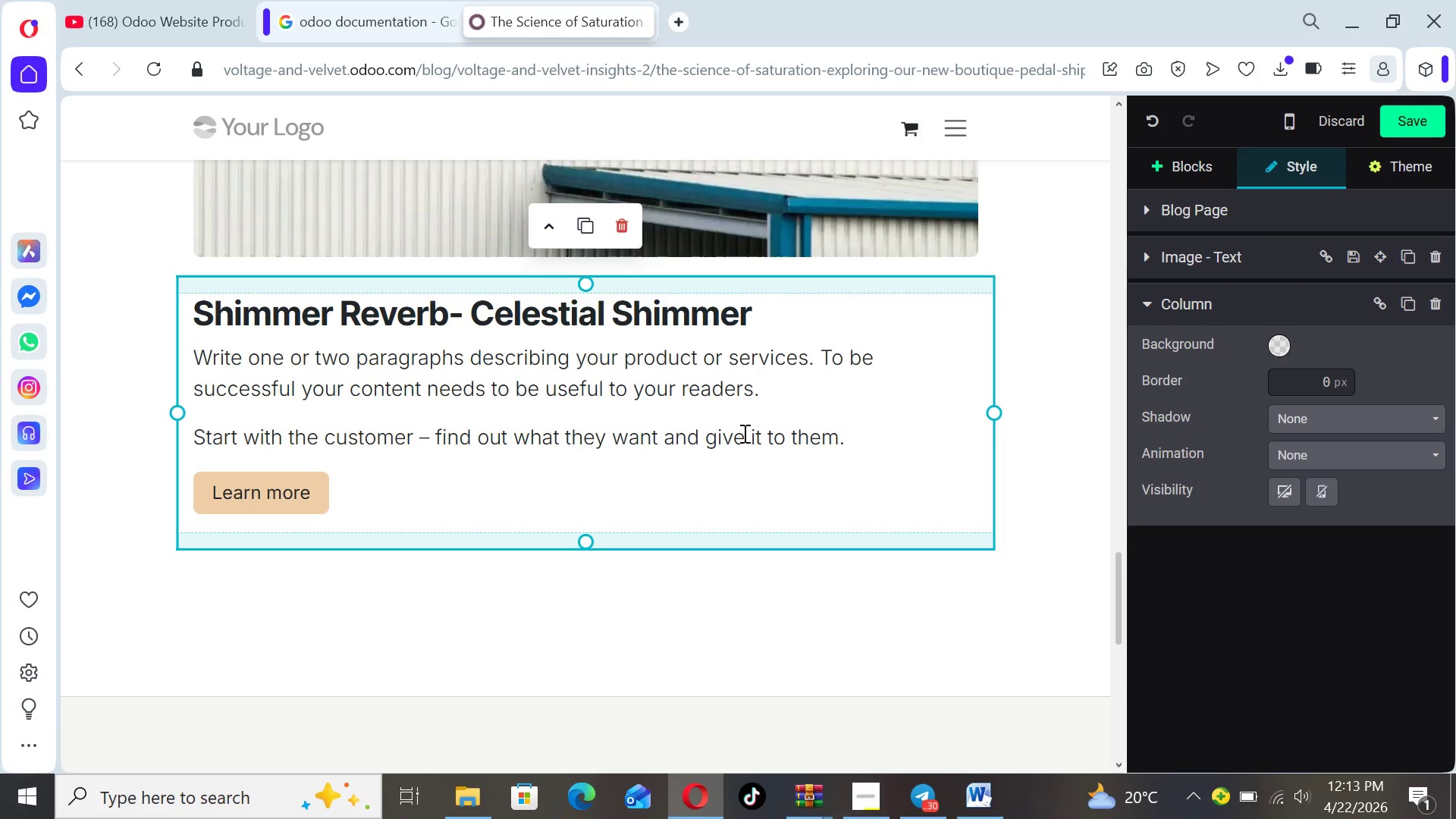 
left_click_drag(start_coordinate=[852, 438], to_coordinate=[193, 350])
 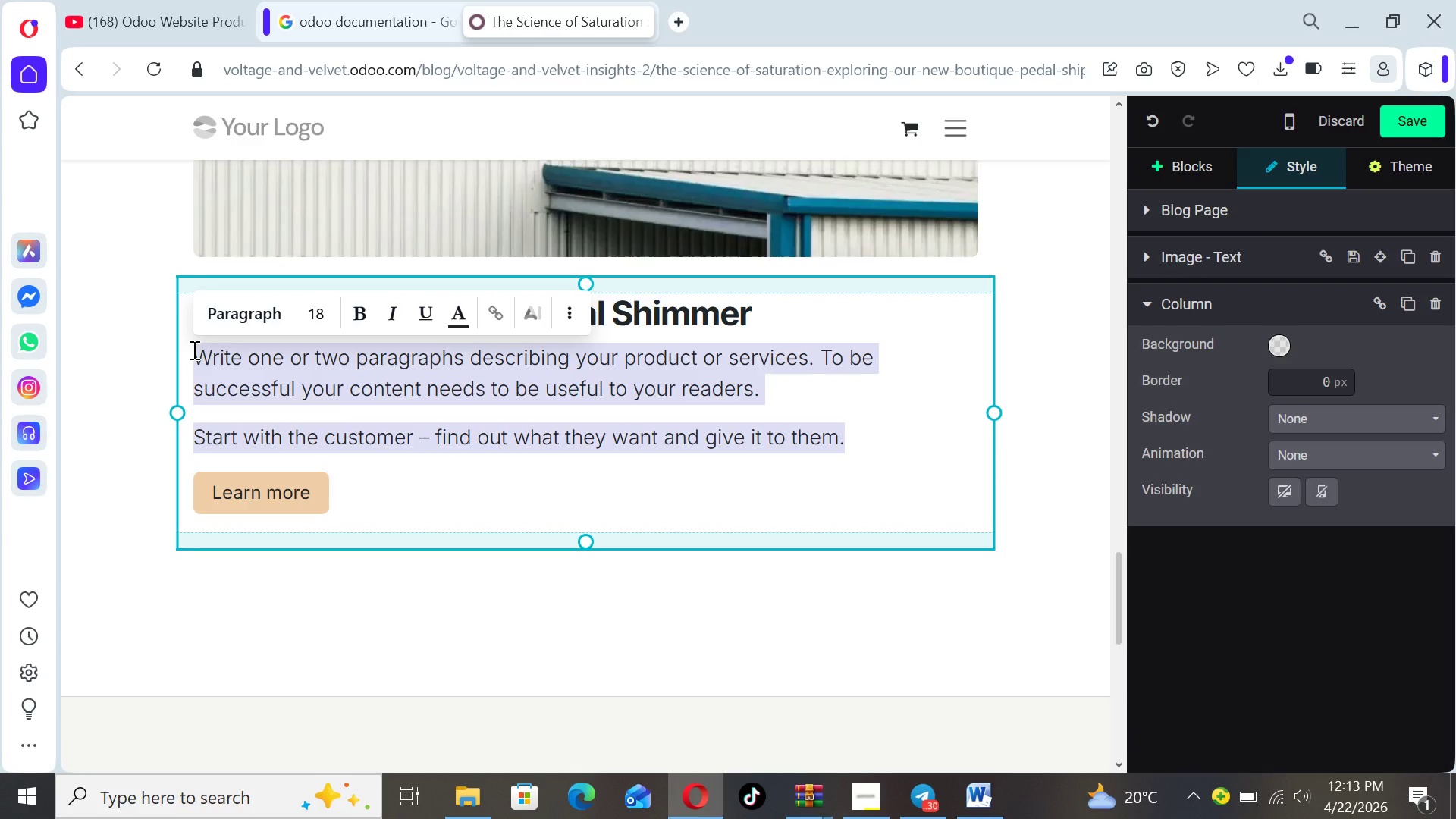 
key(Backspace)
 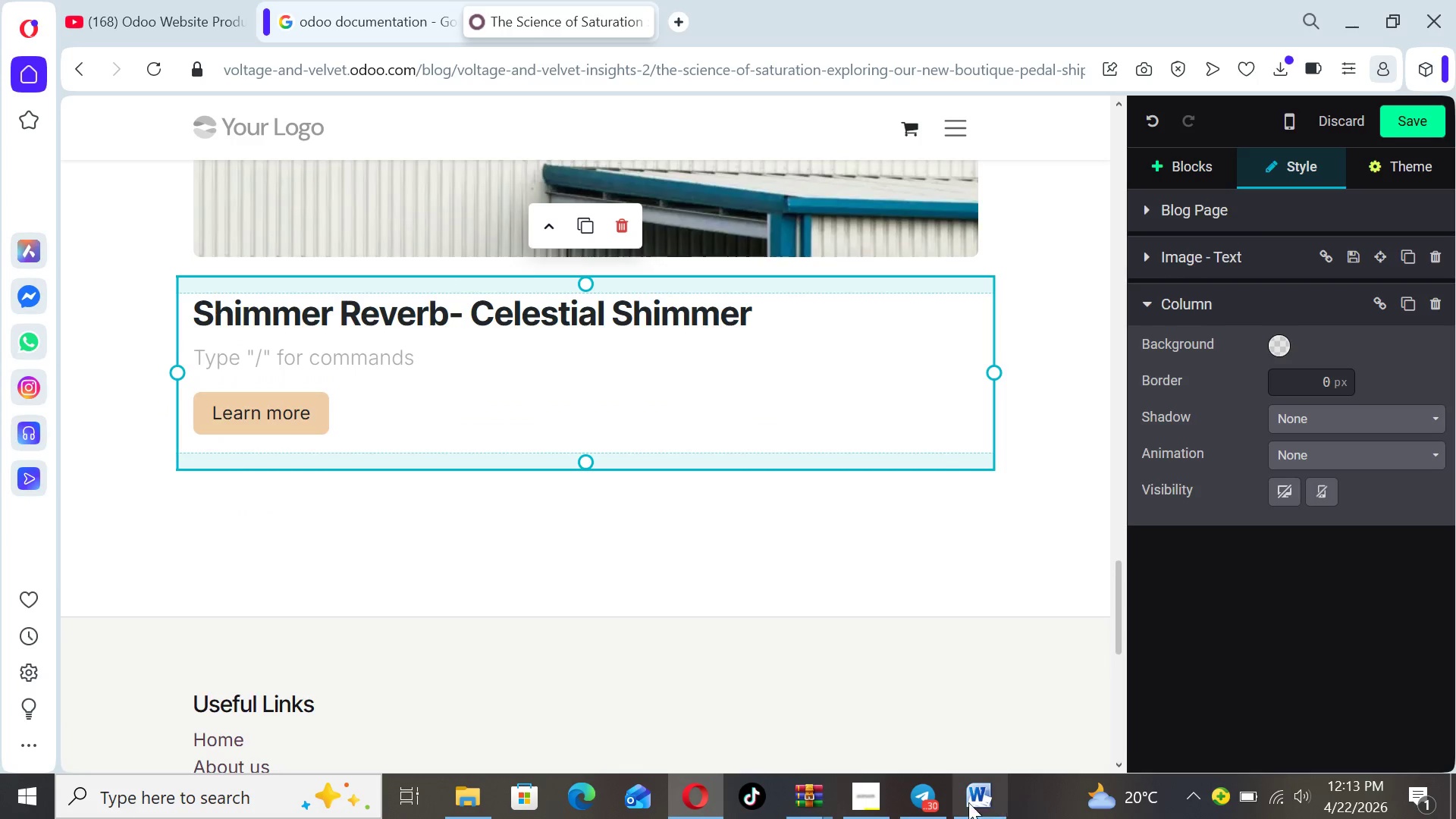 
left_click([922, 788])
 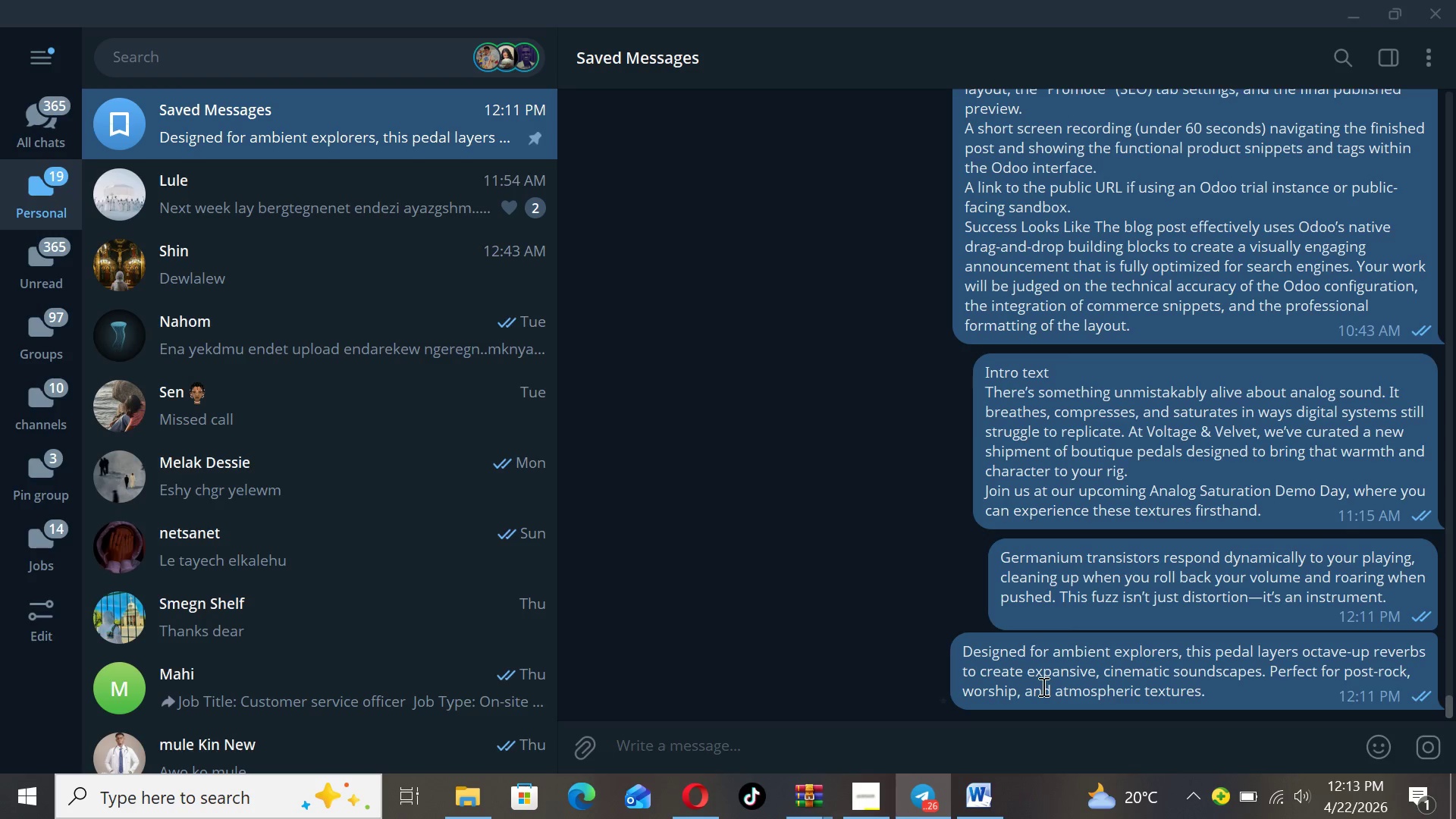 
right_click([1042, 686])
 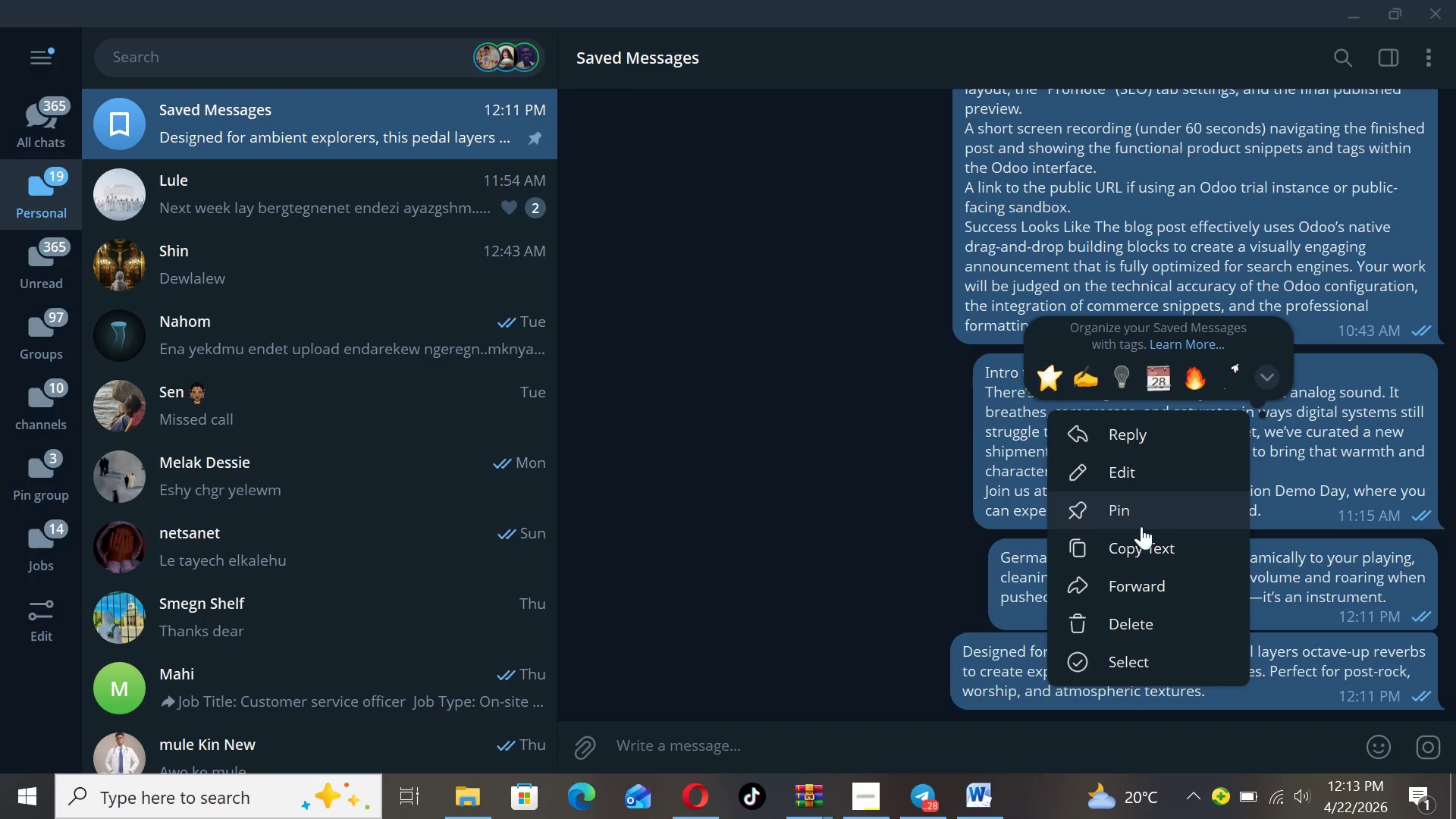 
left_click([1125, 551])
 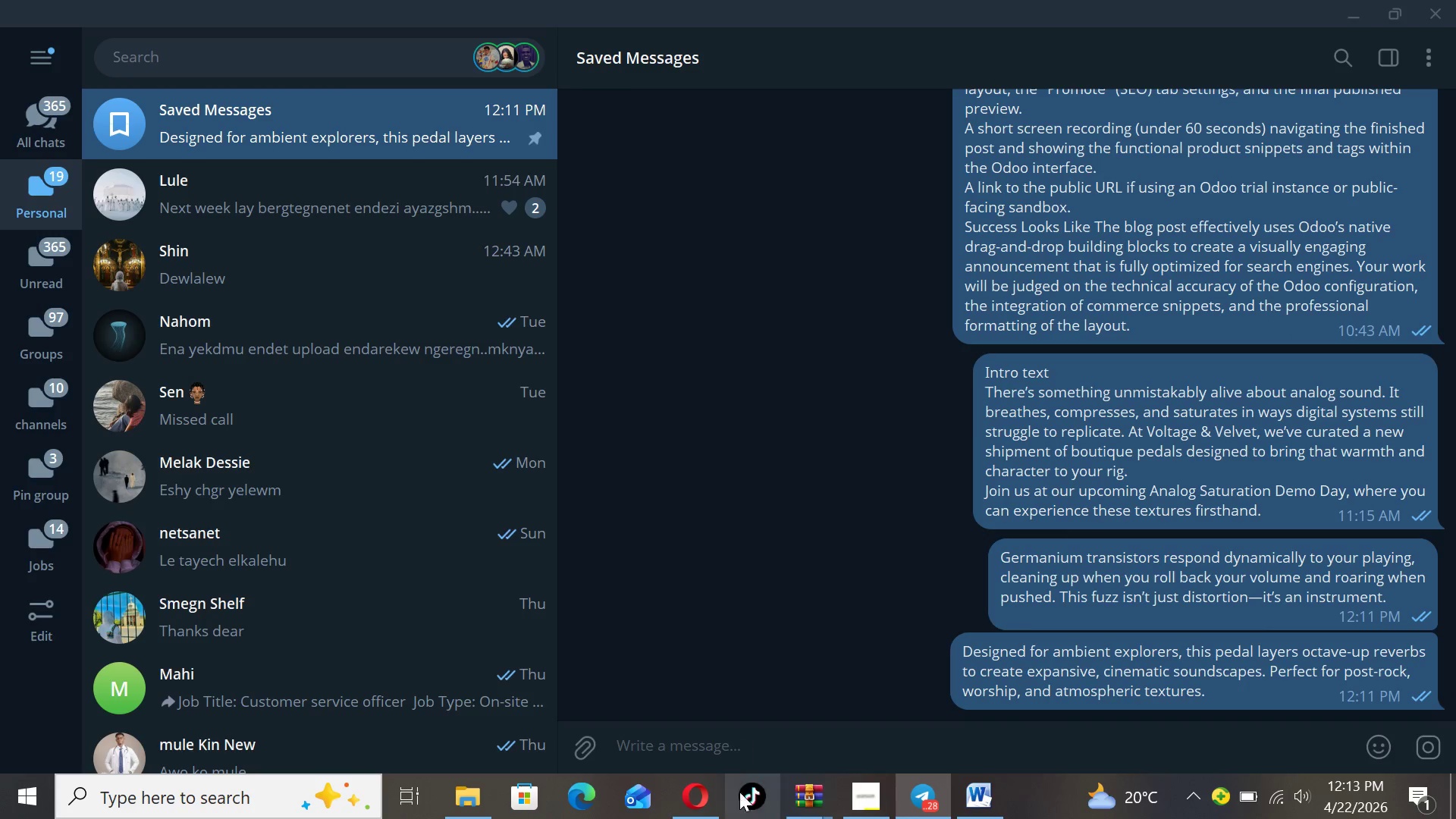 
left_click([689, 811])
 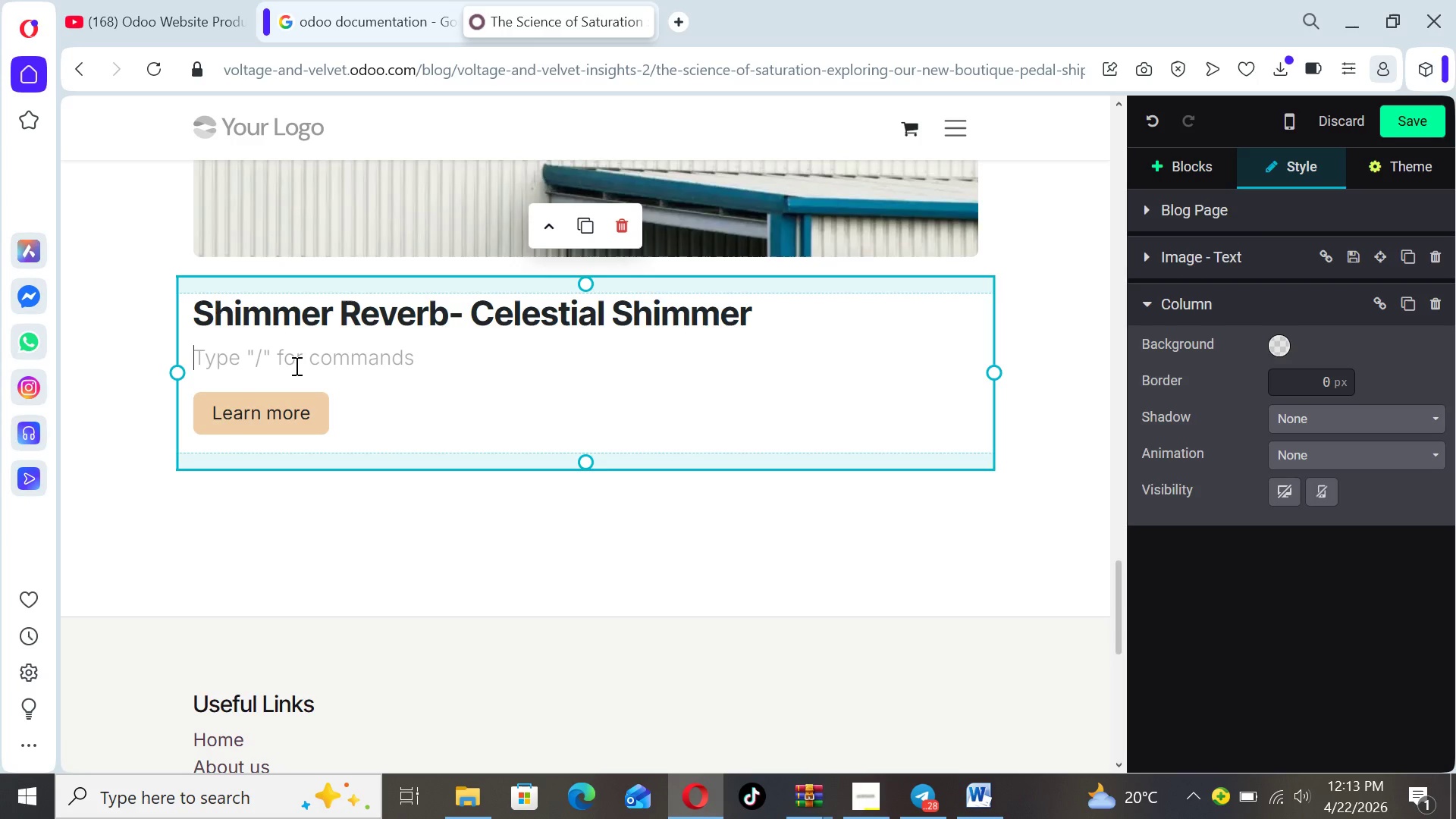 
key(Control+ControlLeft)
 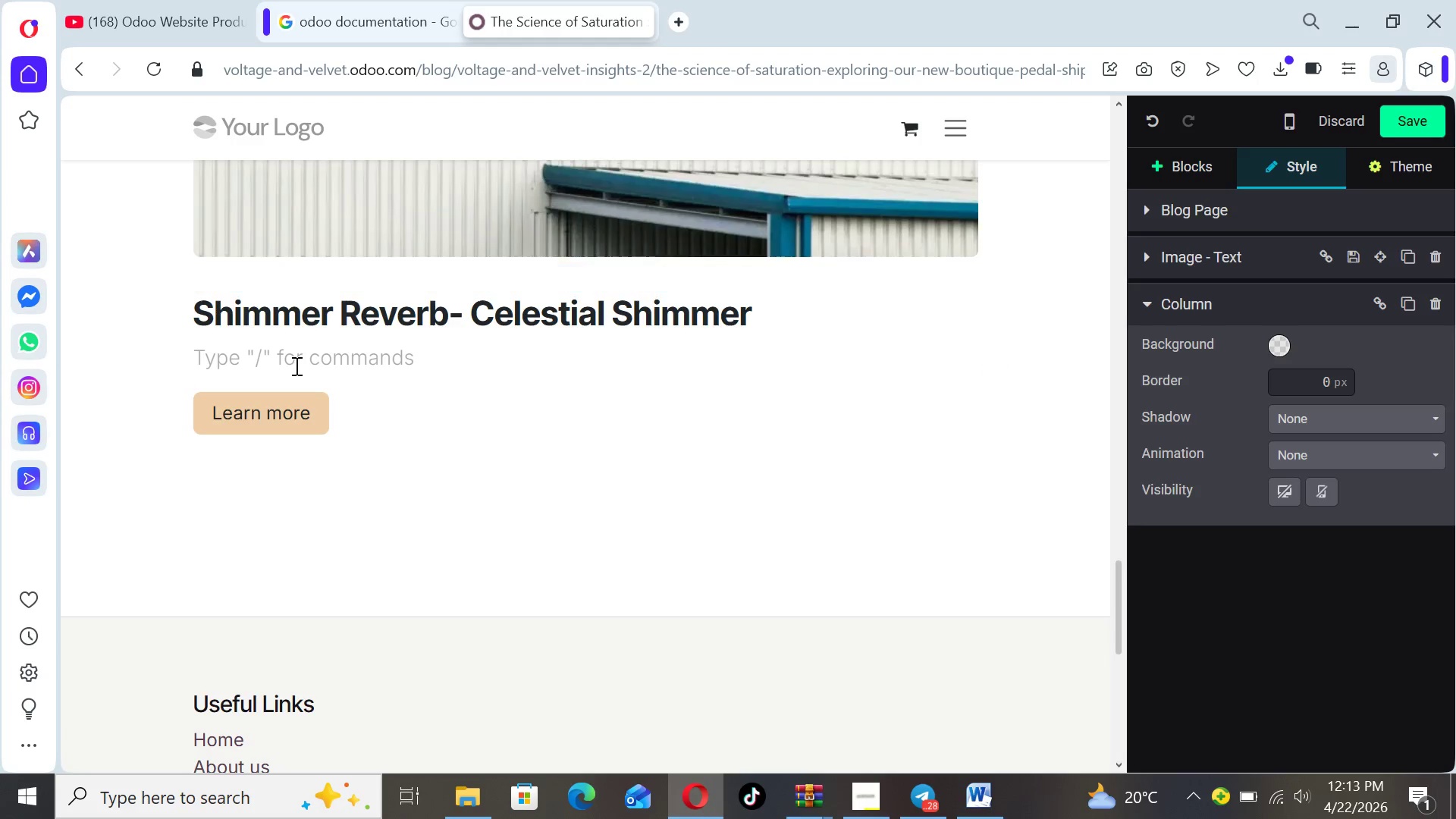 
key(Control+V)
 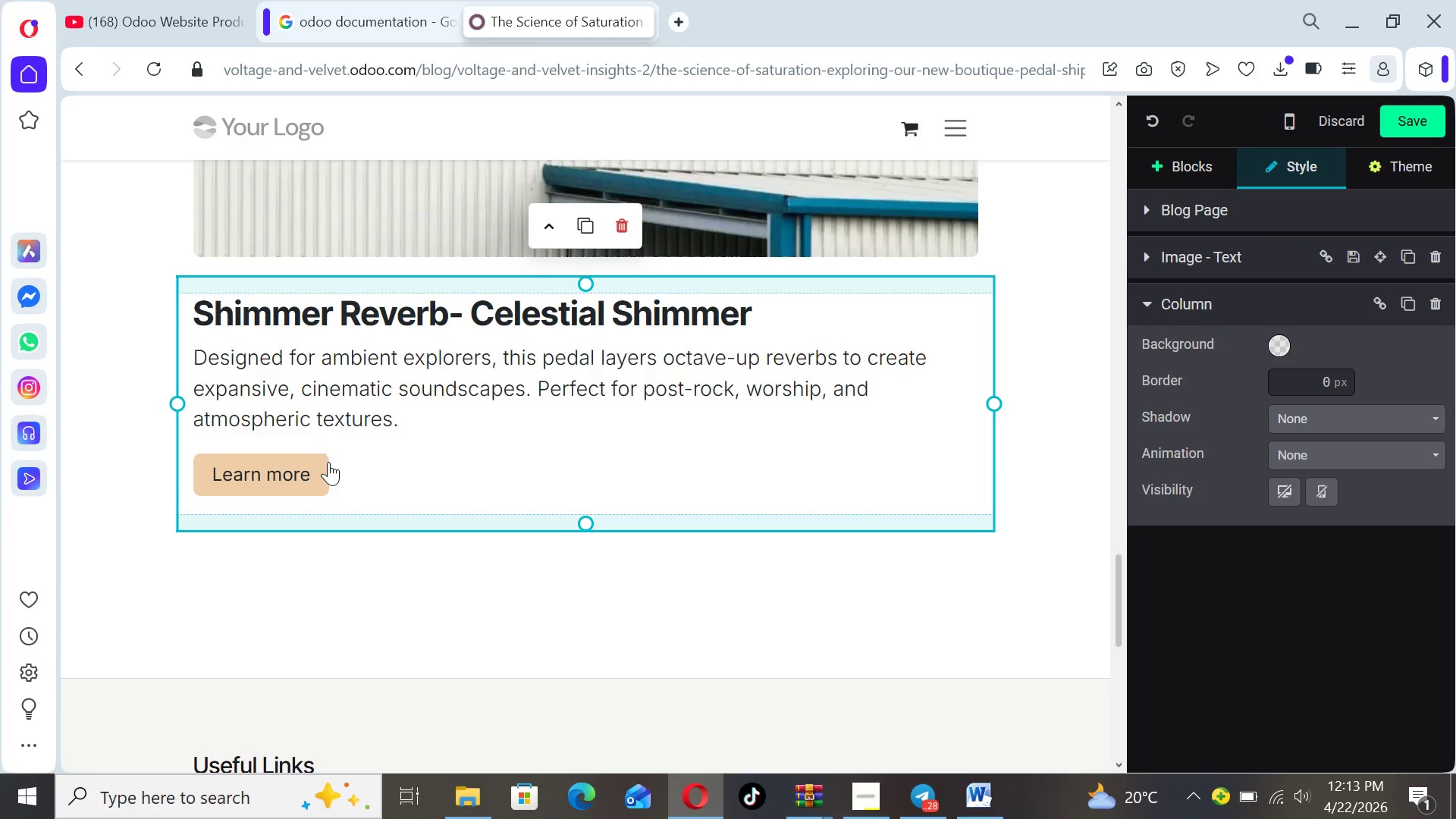 
left_click([315, 465])
 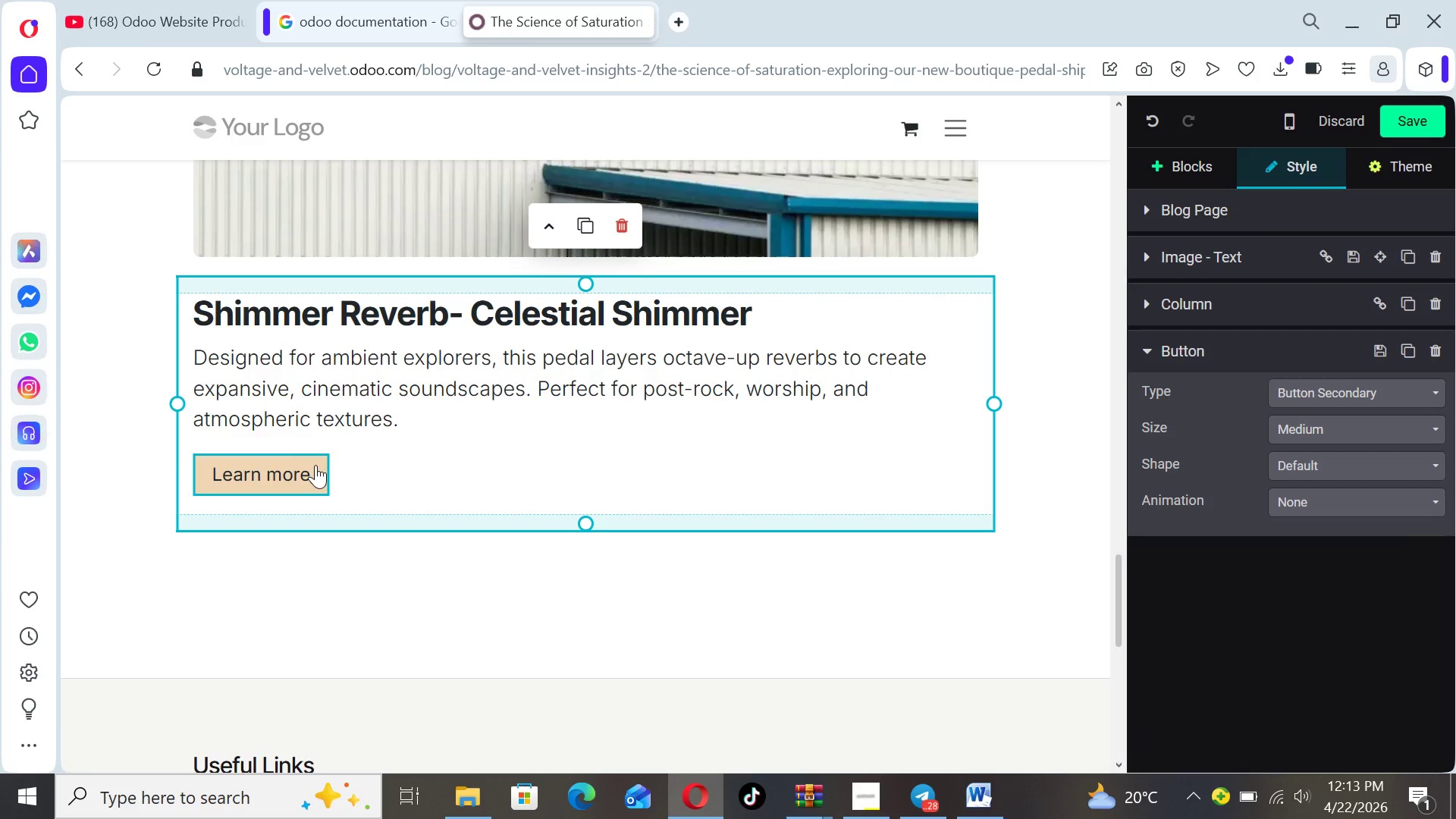 
key(Backspace)
key(Backspace)
key(Backspace)
key(Backspace)
key(Backspace)
key(Backspace)
key(Backspace)
key(Backspace)
key(Backspace)
key(Backspace)
key(Backspace)
type(View T)
key(Backspace)
type(Product)
 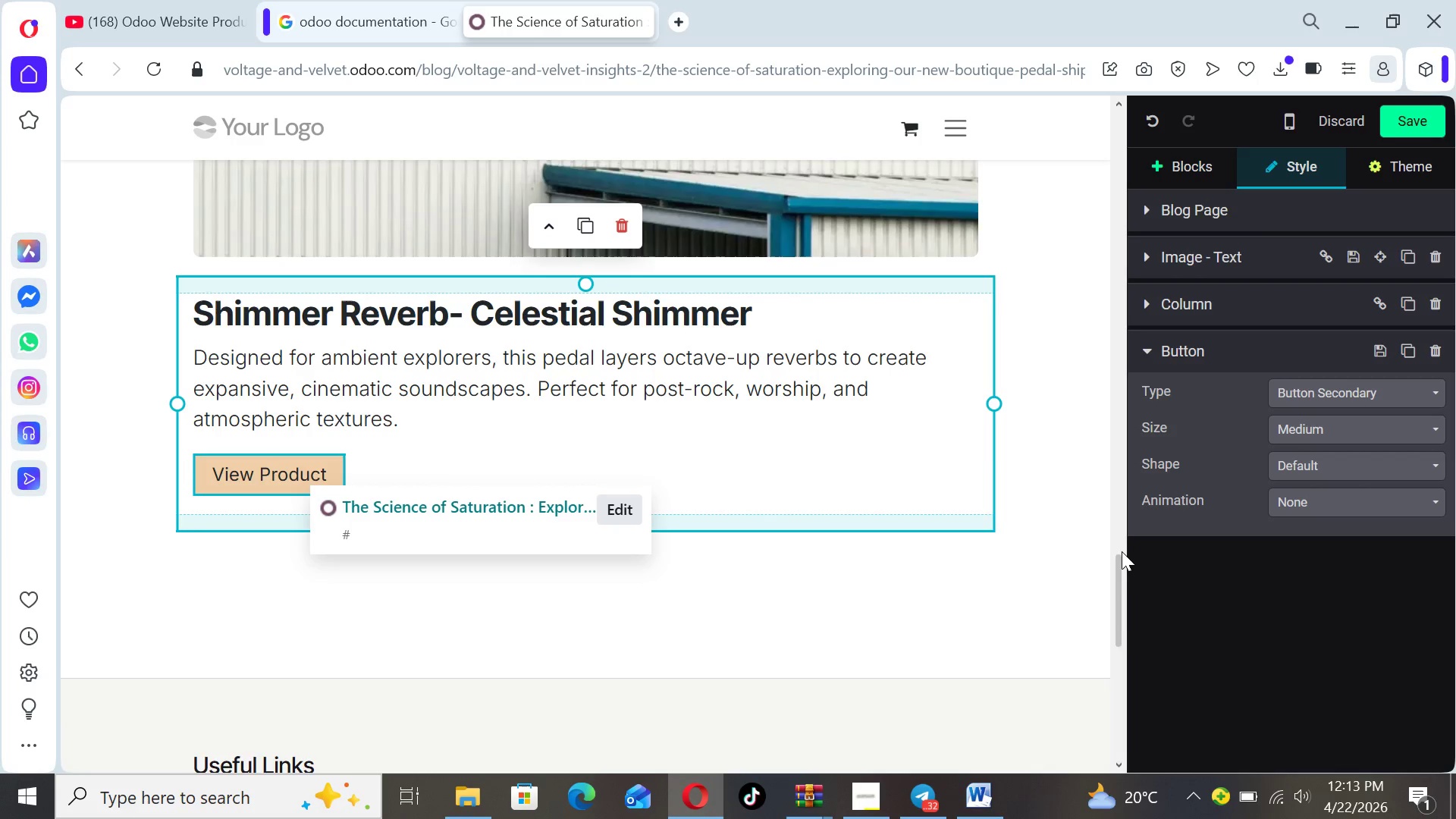 
left_click_drag(start_coordinate=[1121, 563], to_coordinate=[1105, 505])
 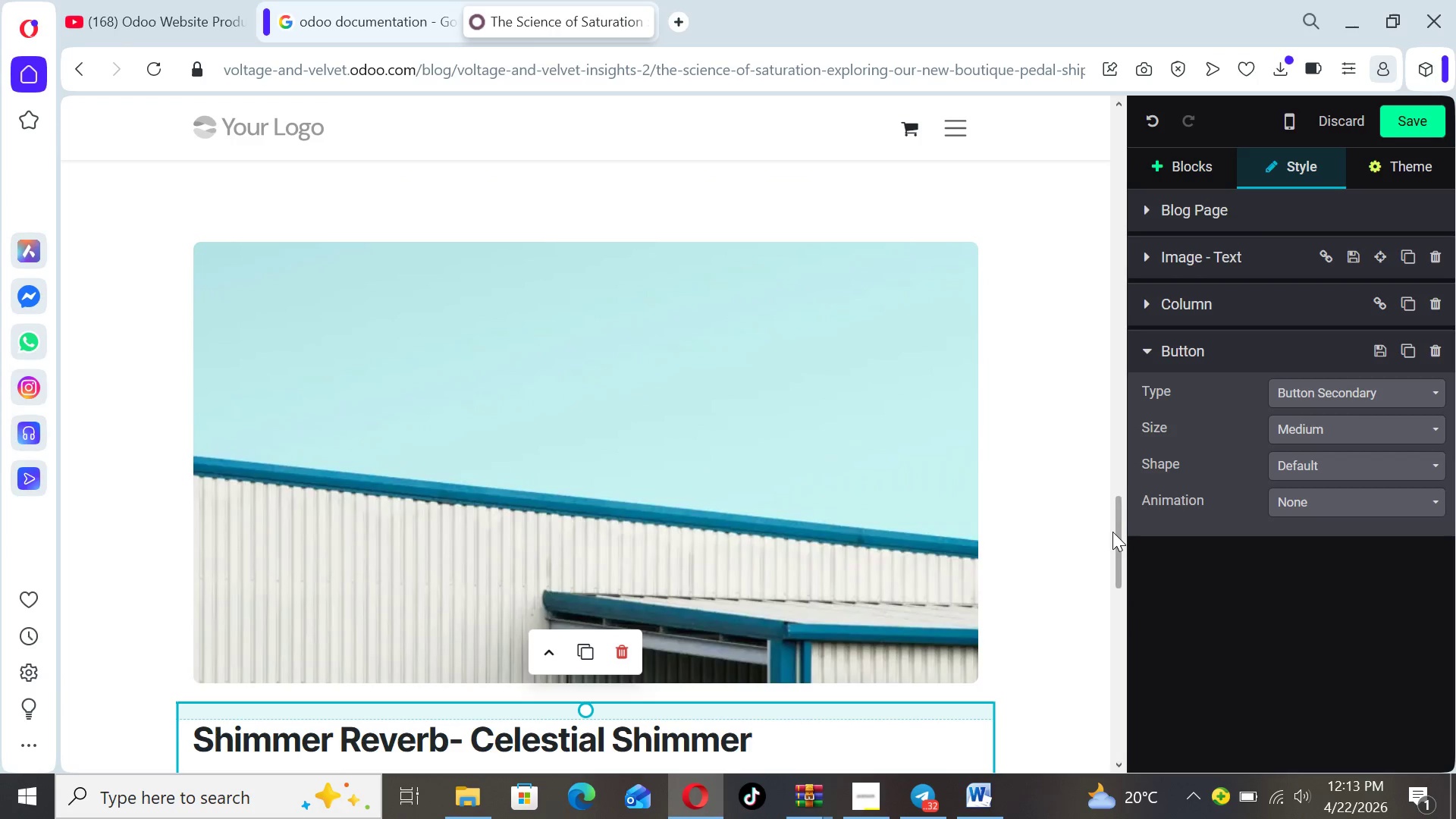 
left_click_drag(start_coordinate=[1112, 532], to_coordinate=[1097, 137])
 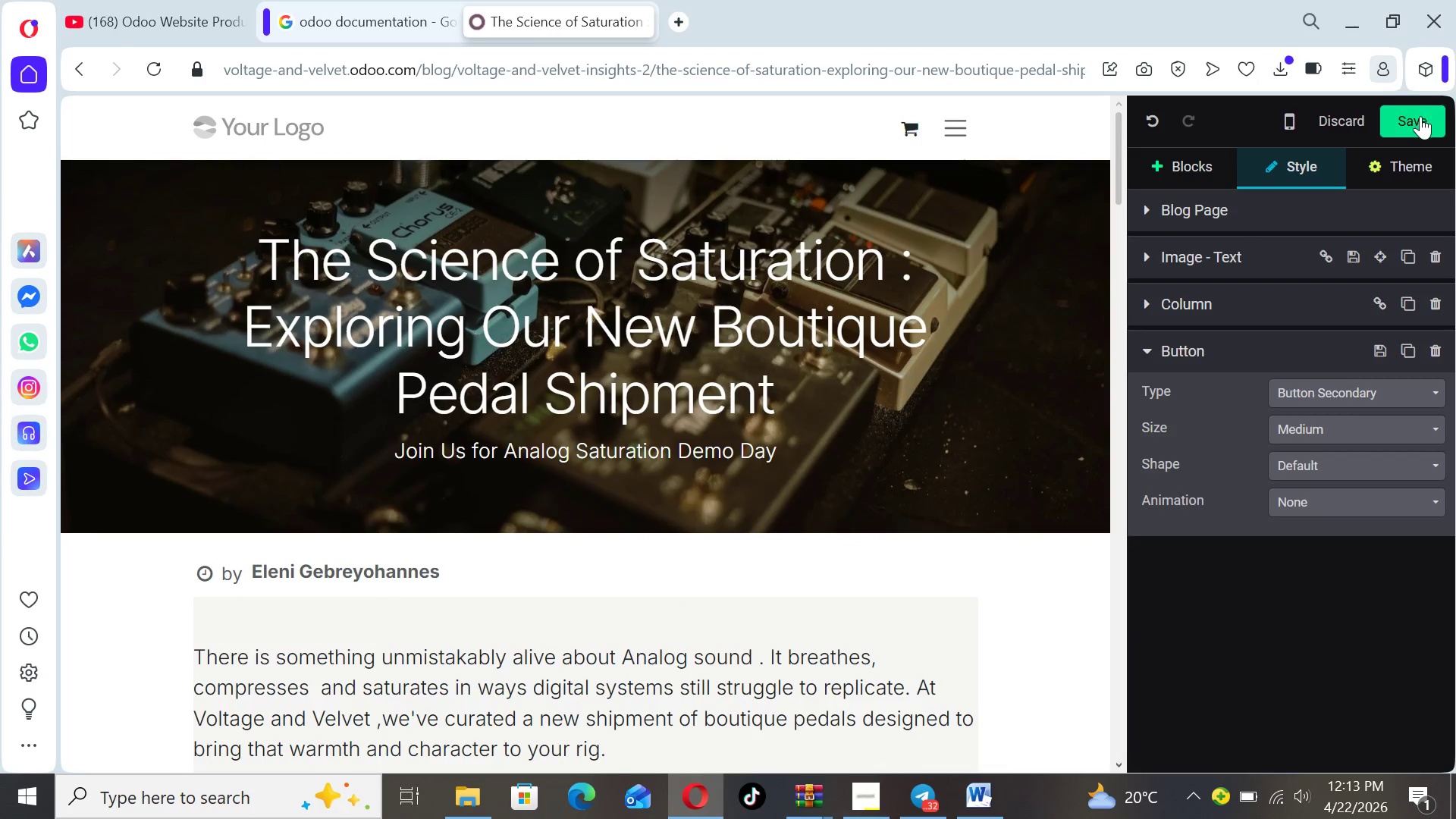 
left_click([1419, 118])
 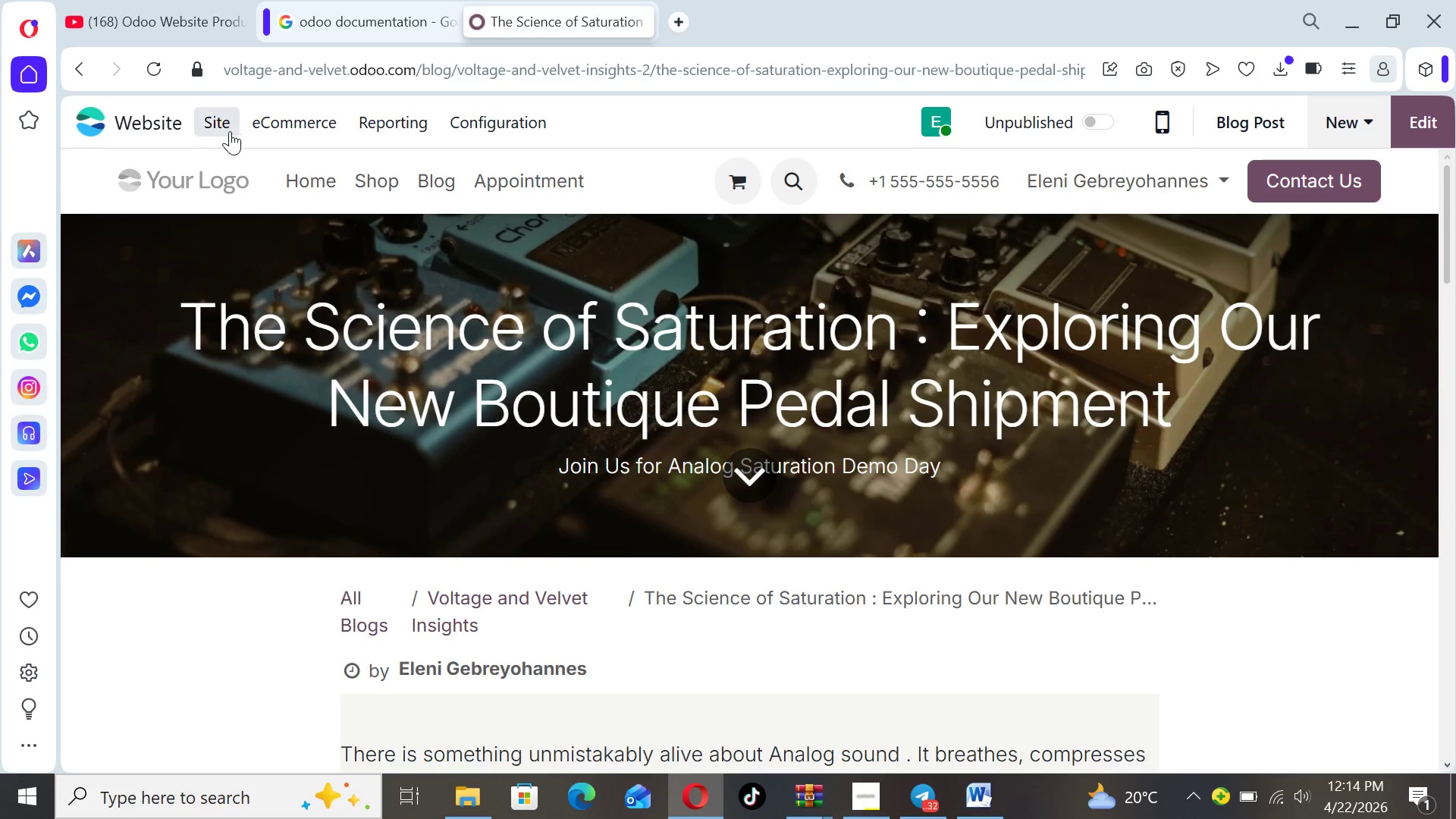 
wait(6.23)
 